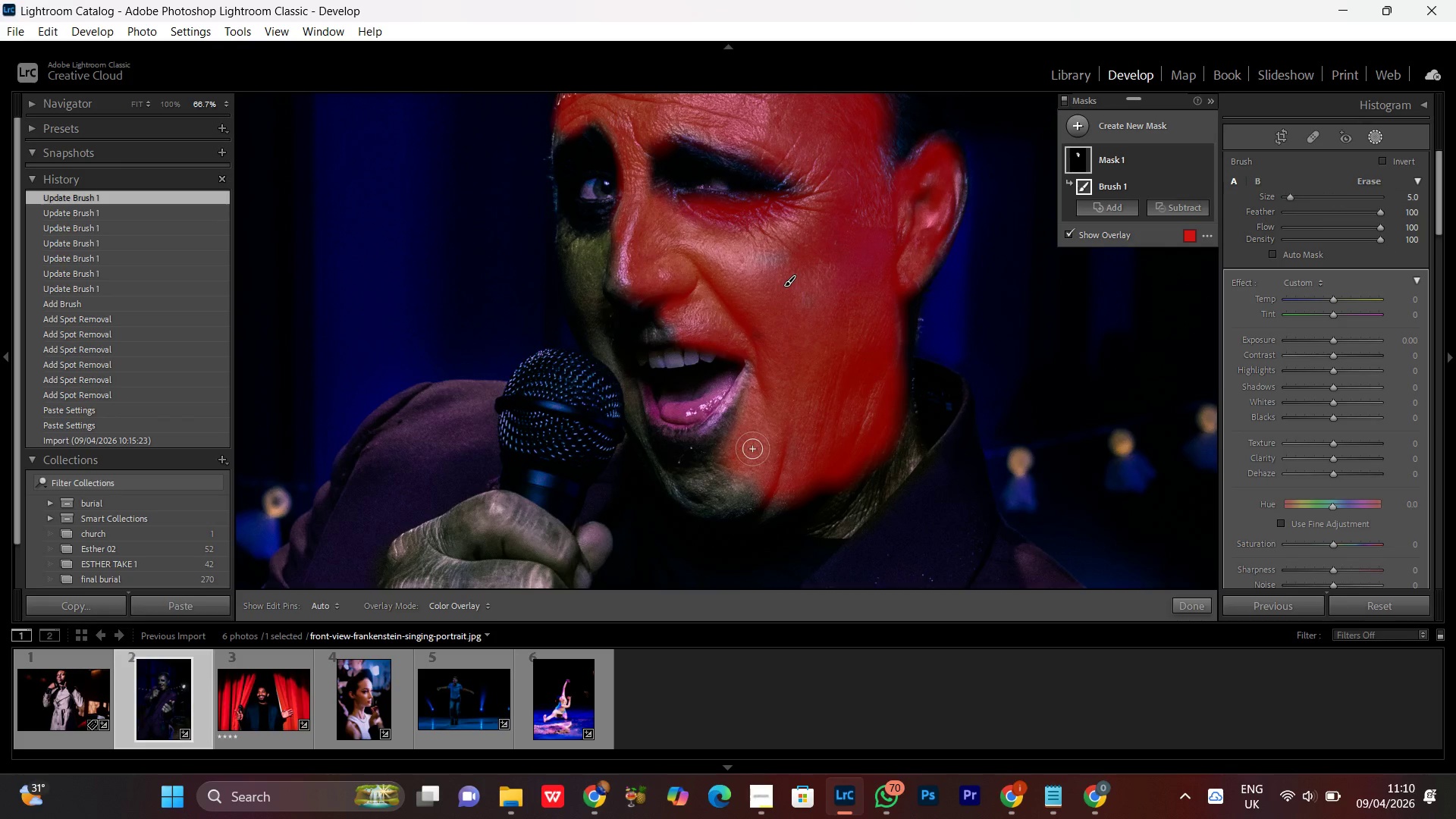 
left_click_drag(start_coordinate=[734, 507], to_coordinate=[745, 352])
 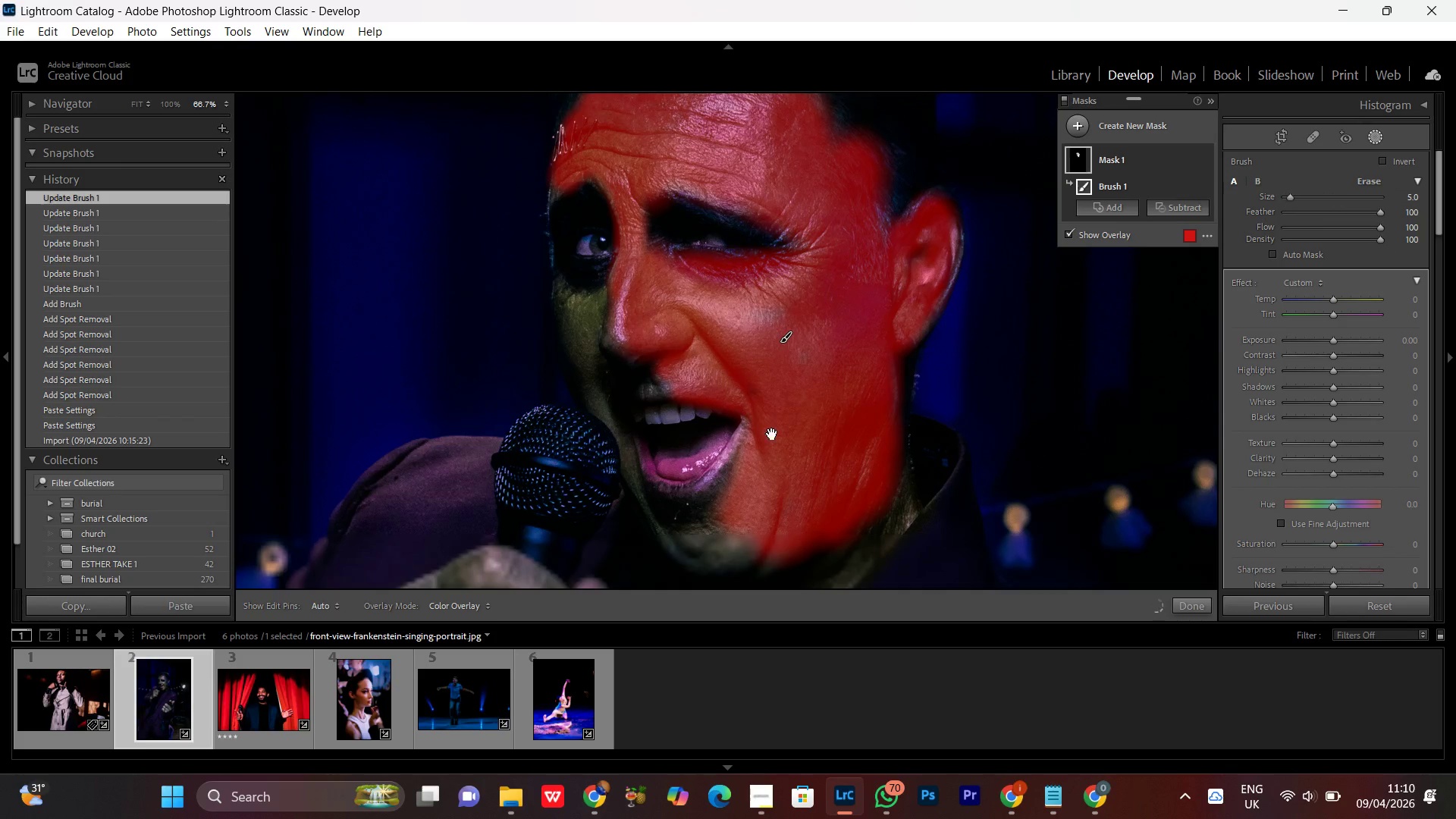 
left_click_drag(start_coordinate=[772, 443], to_coordinate=[776, 387])
 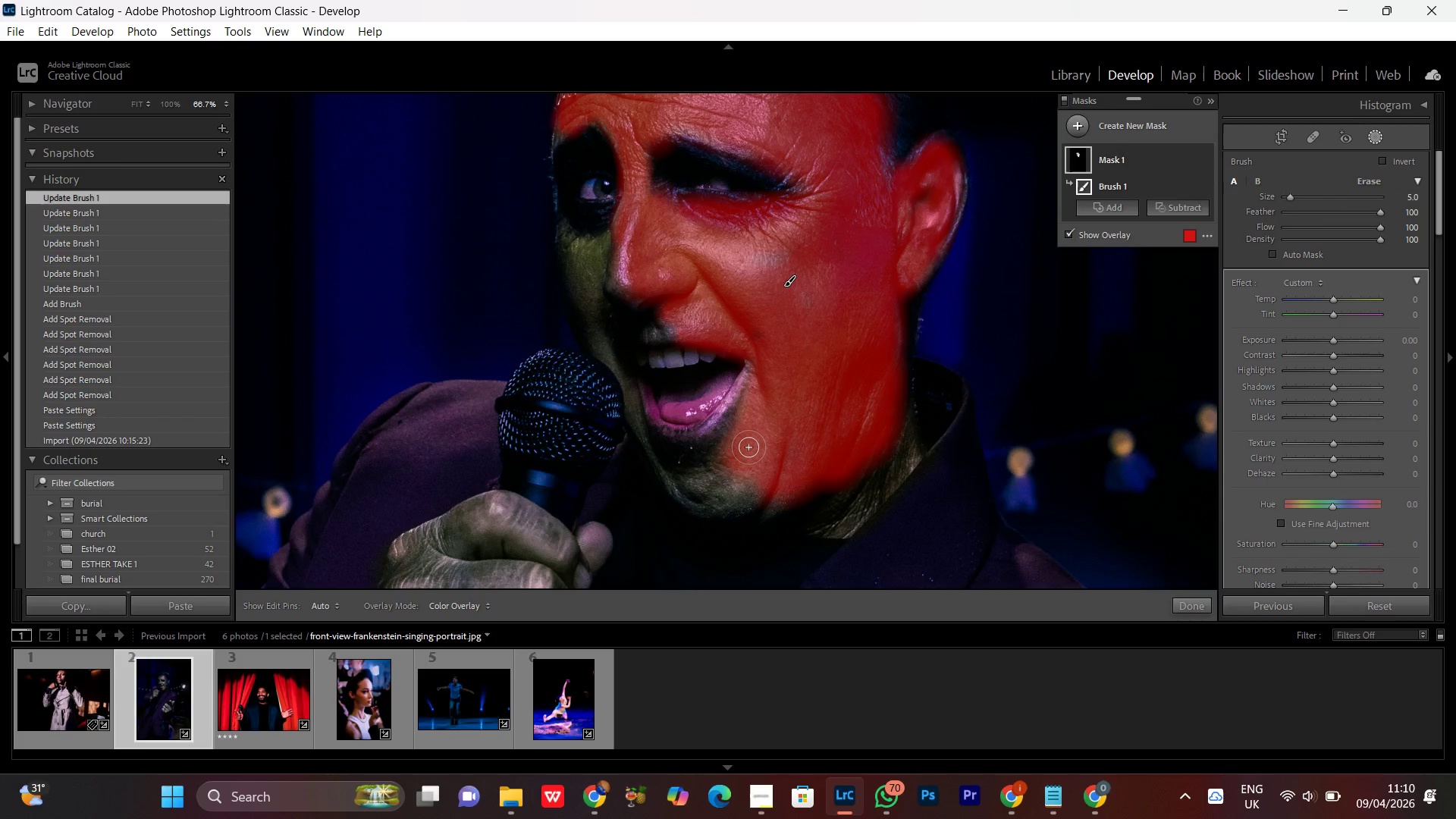 
left_click([748, 447])
 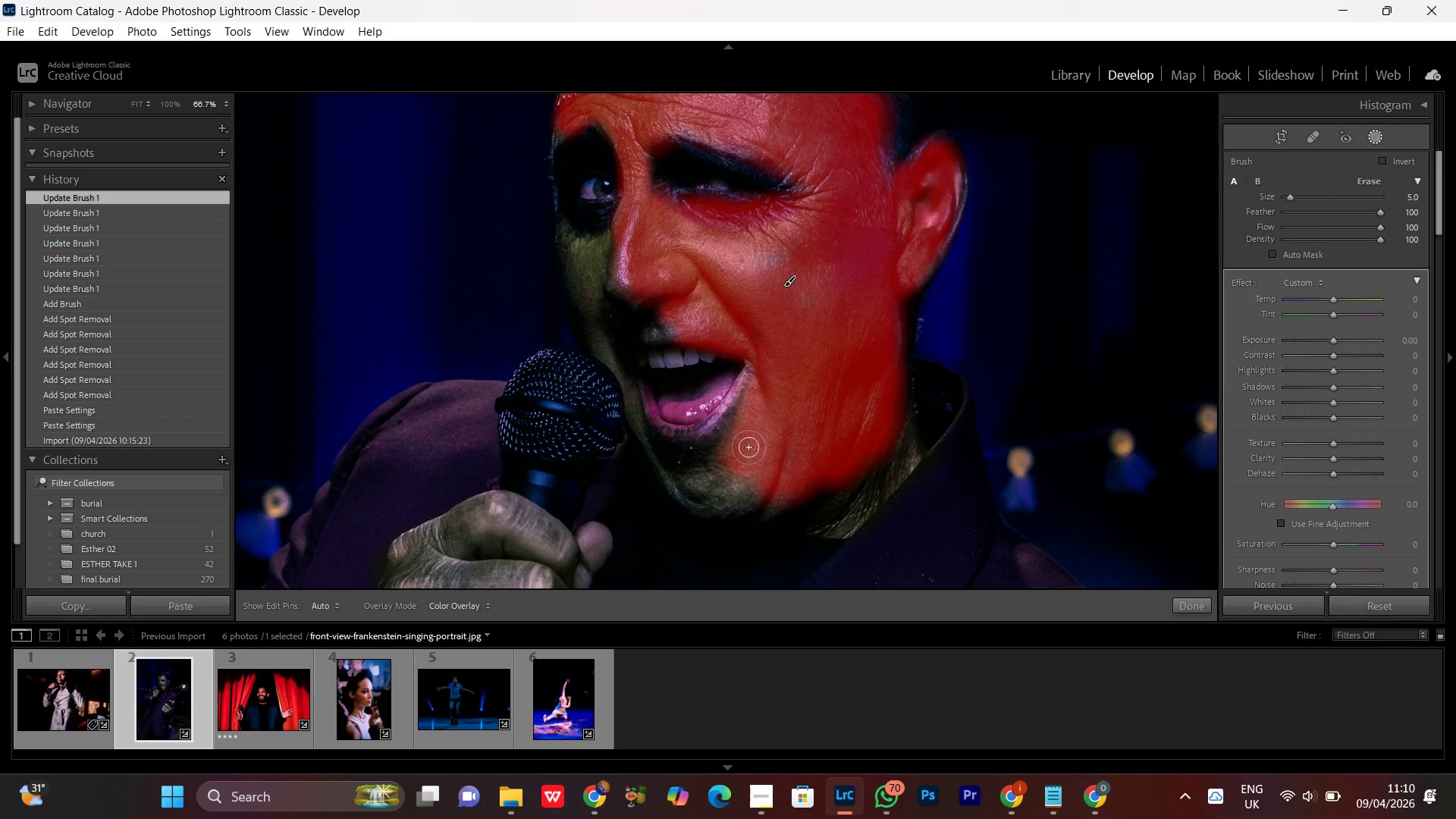 
left_click([748, 447])
 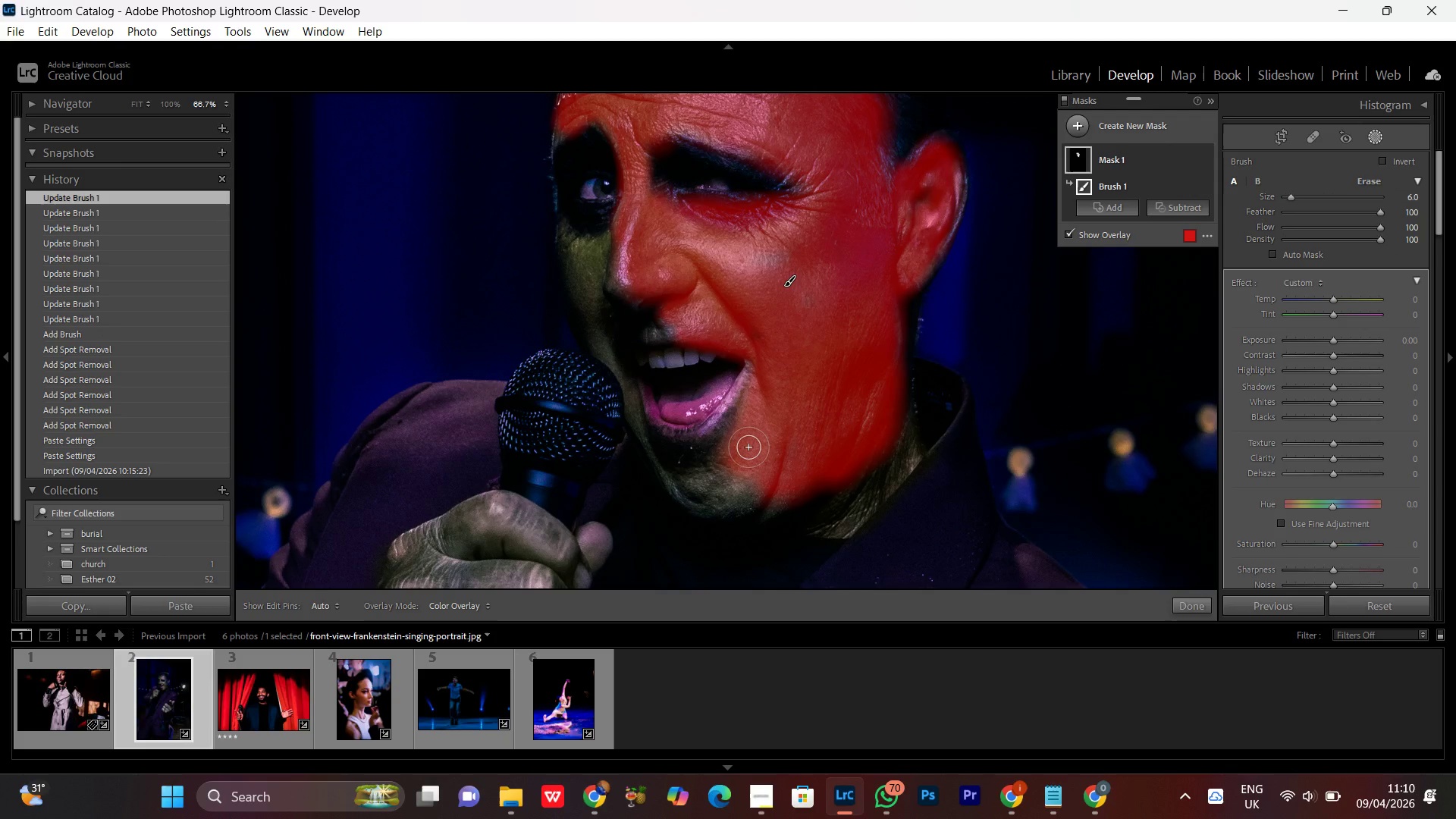 
scroll: coordinate [748, 447], scroll_direction: up, amount: 1.0
 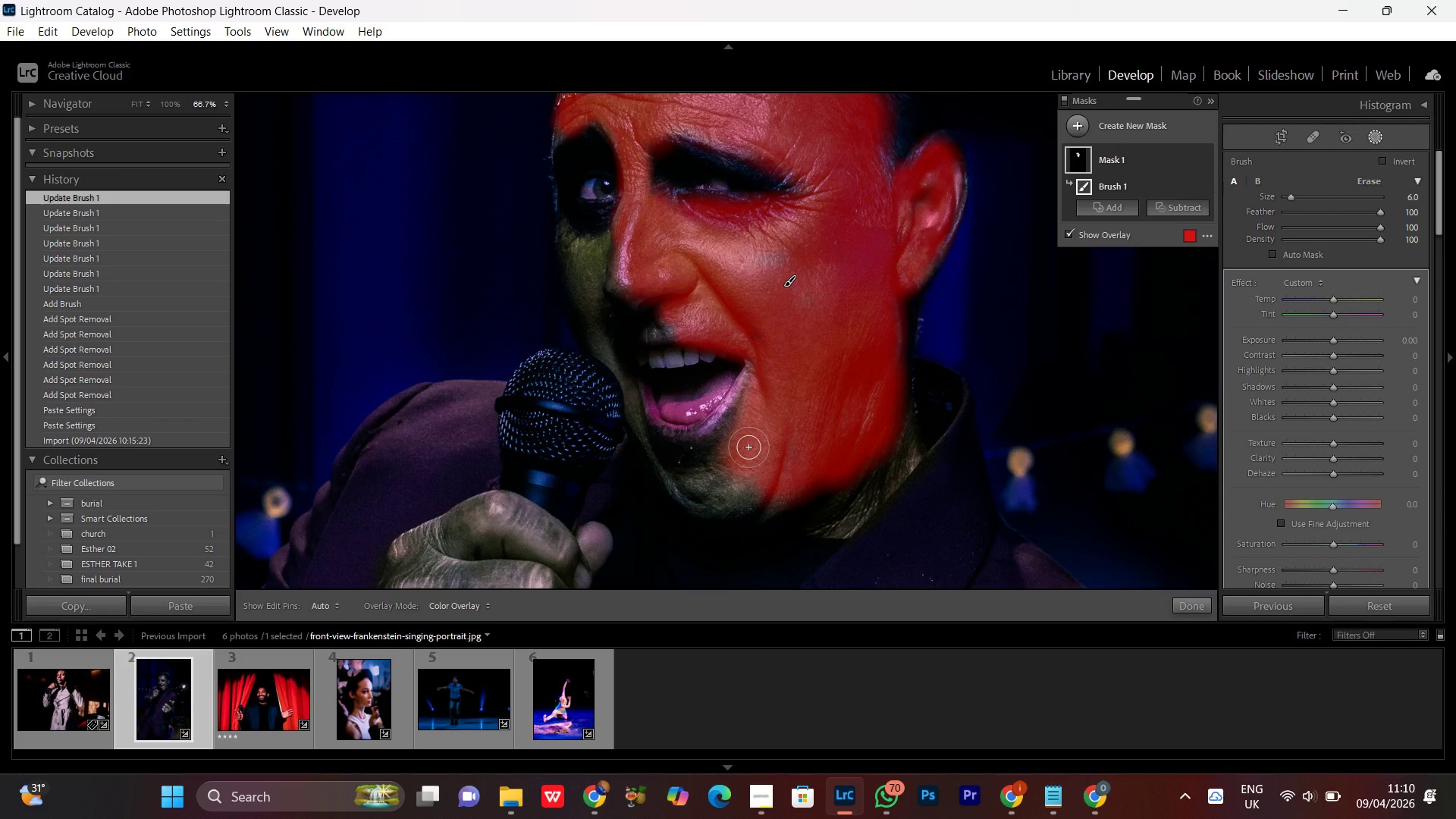 
wait(21.94)
 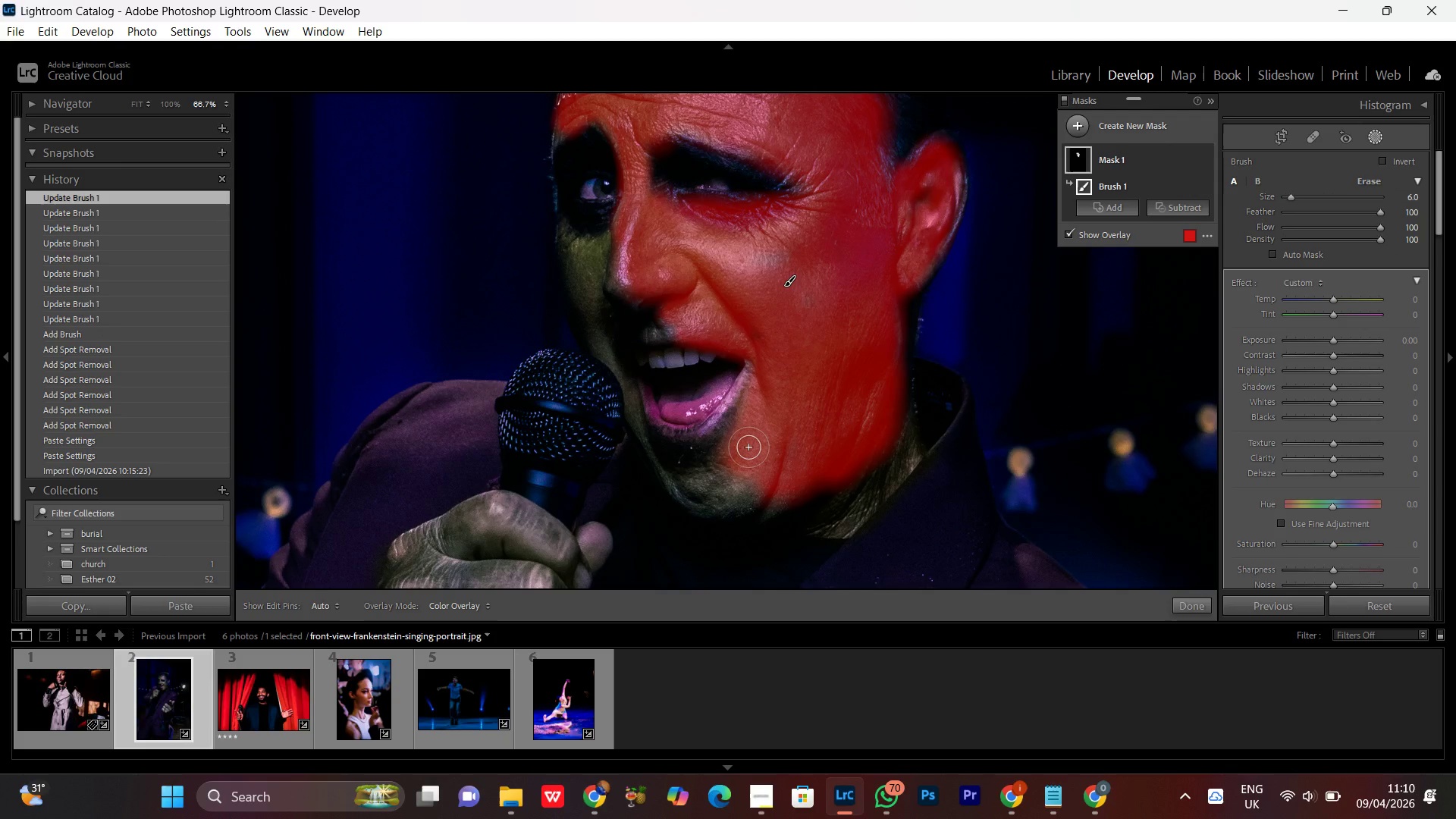 
left_click_drag(start_coordinate=[756, 446], to_coordinate=[803, 461])
 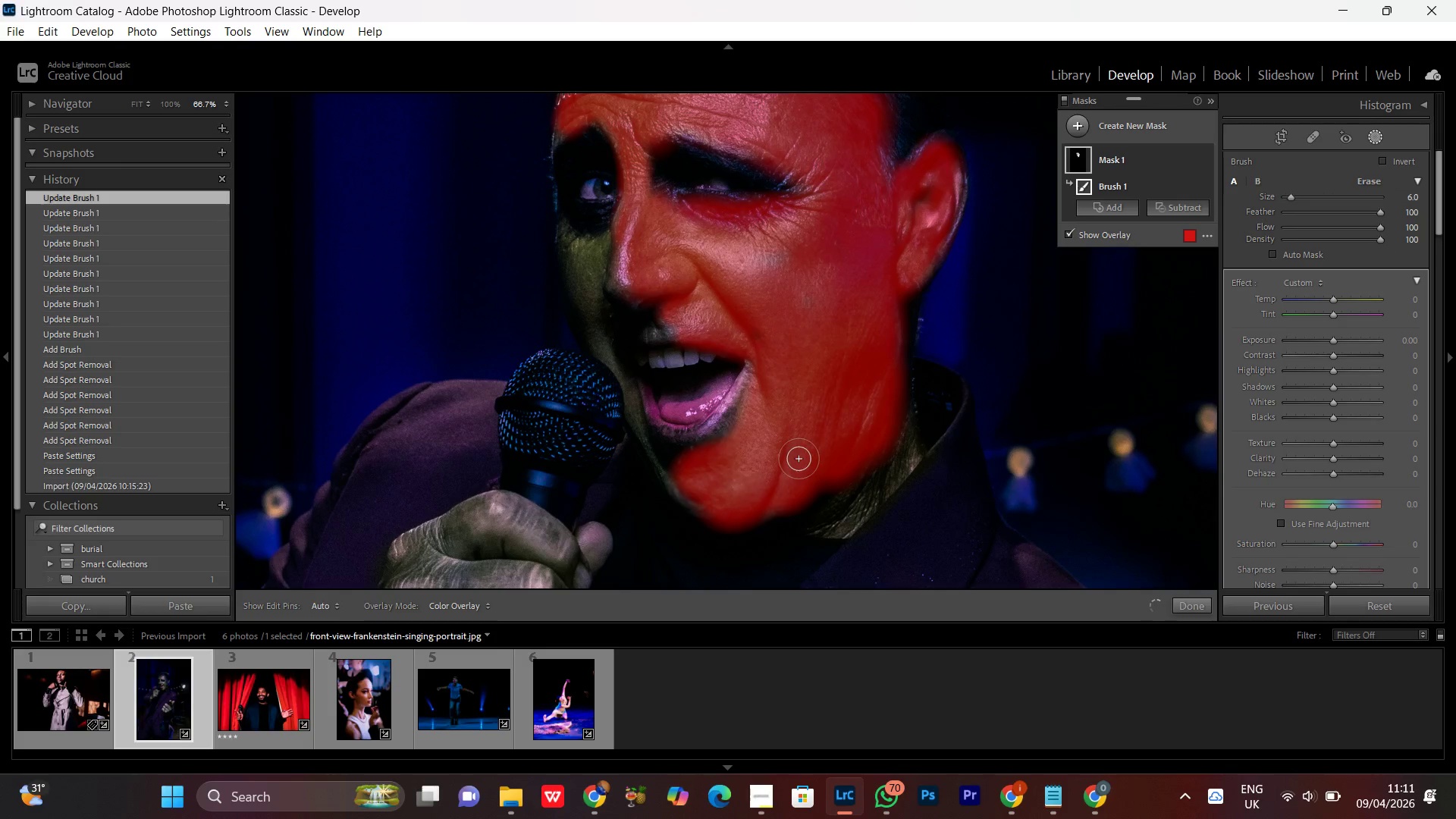 
hold_key(key=Space, duration=0.58)
 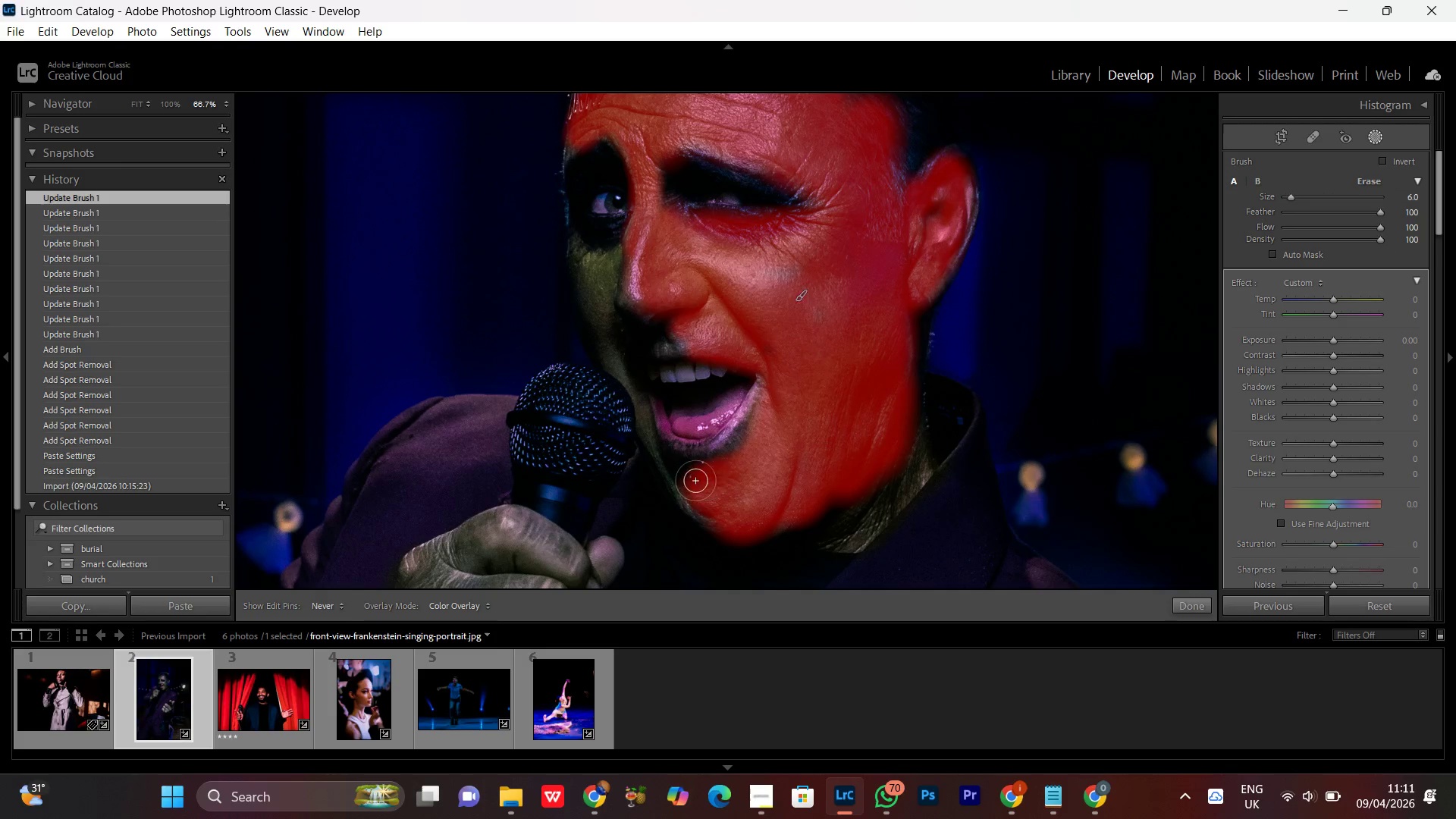 
left_click_drag(start_coordinate=[736, 453], to_coordinate=[748, 467])
 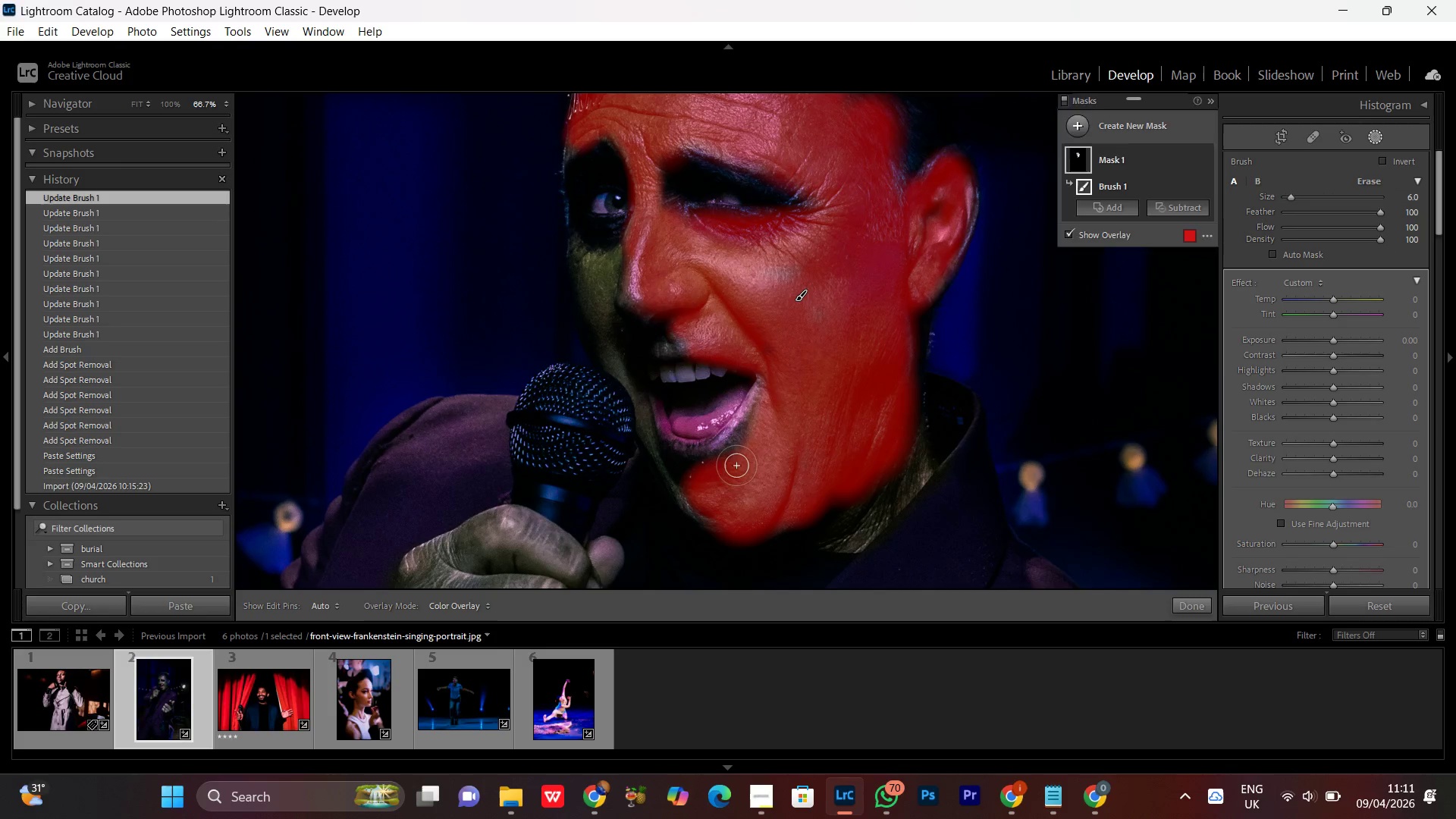 
left_click_drag(start_coordinate=[736, 466], to_coordinate=[704, 471])
 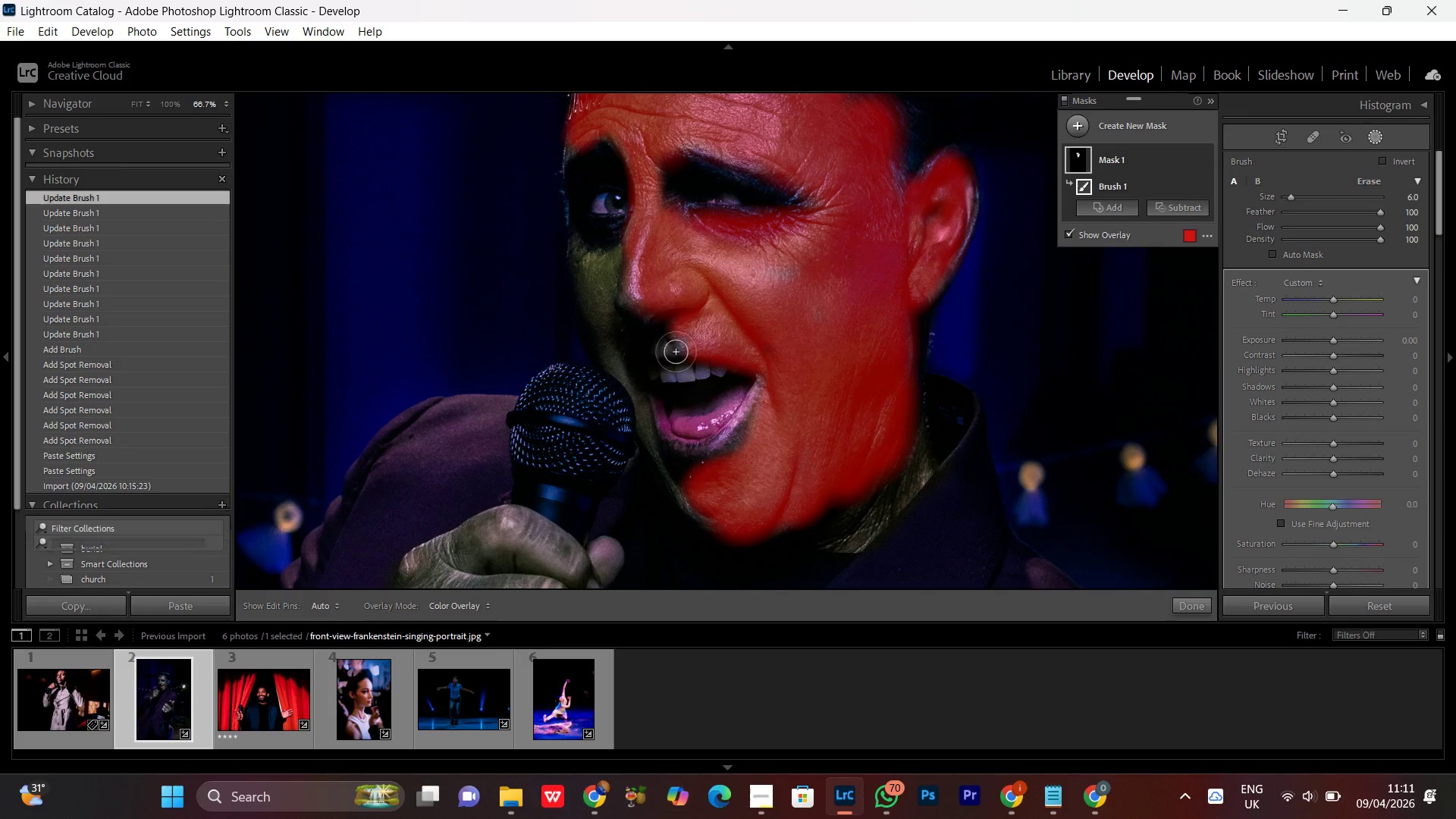 
hold_key(key=Space, duration=0.91)
 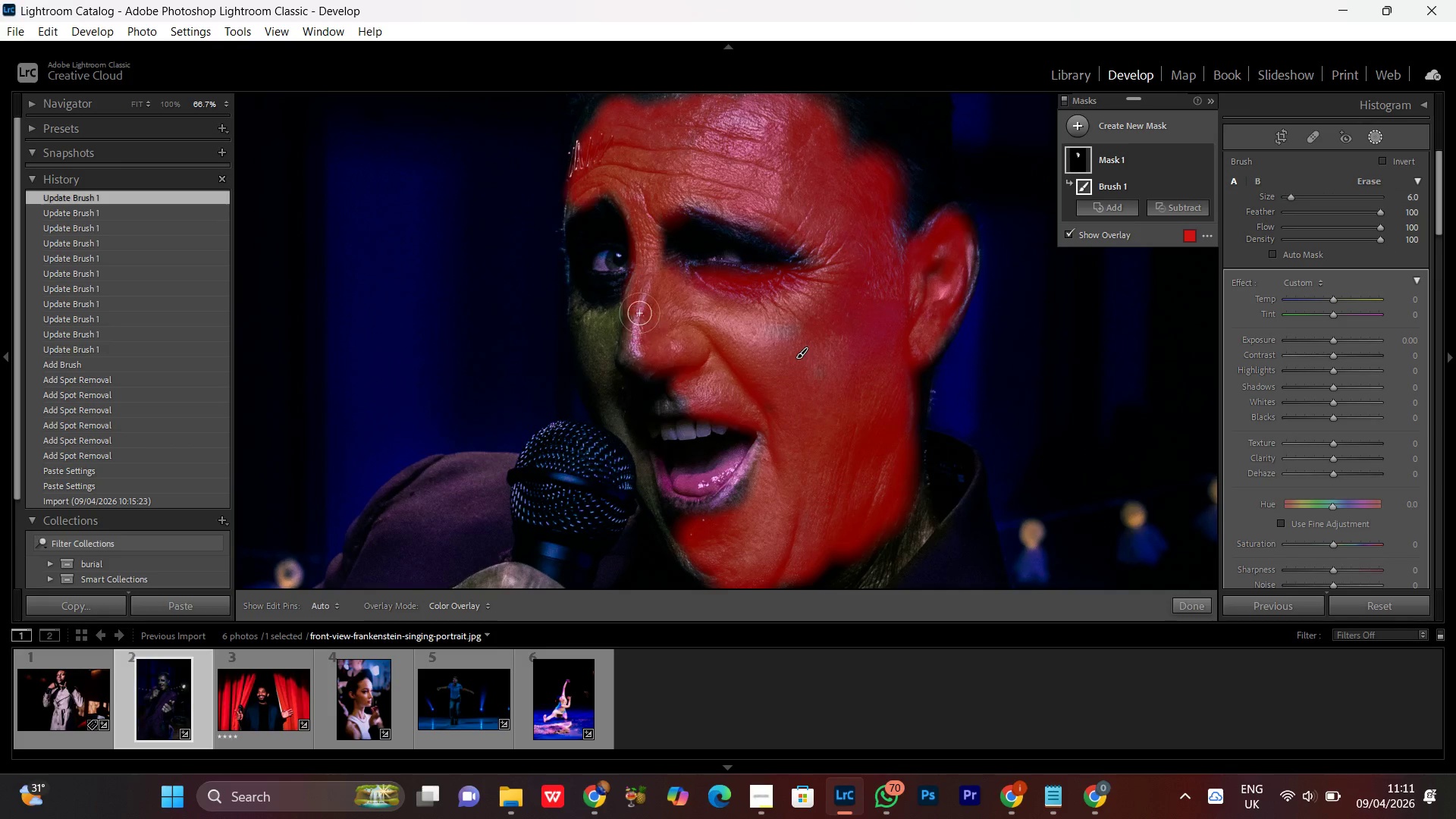 
left_click_drag(start_coordinate=[674, 299], to_coordinate=[675, 356])
 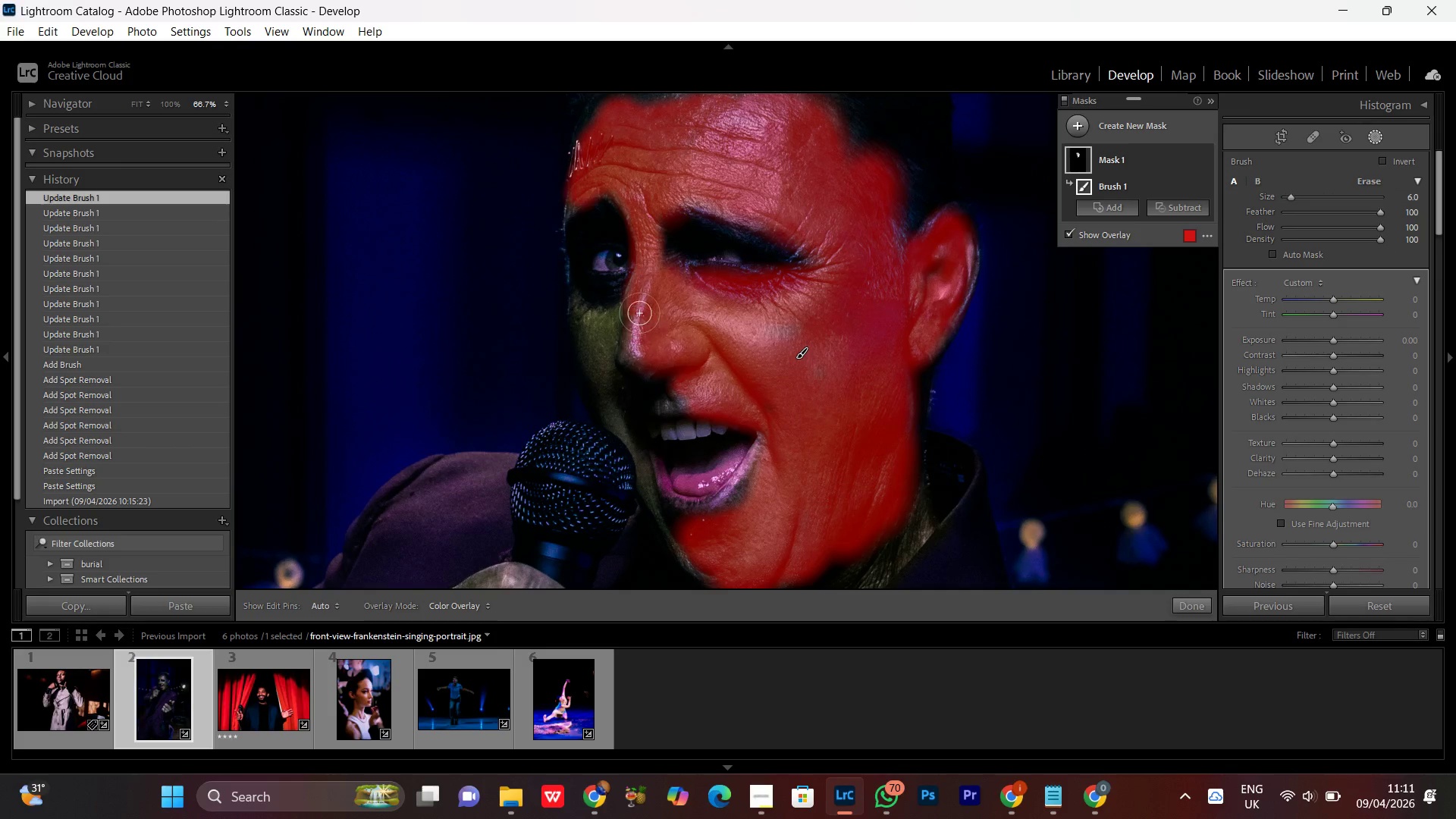 
left_click_drag(start_coordinate=[639, 302], to_coordinate=[627, 393])
 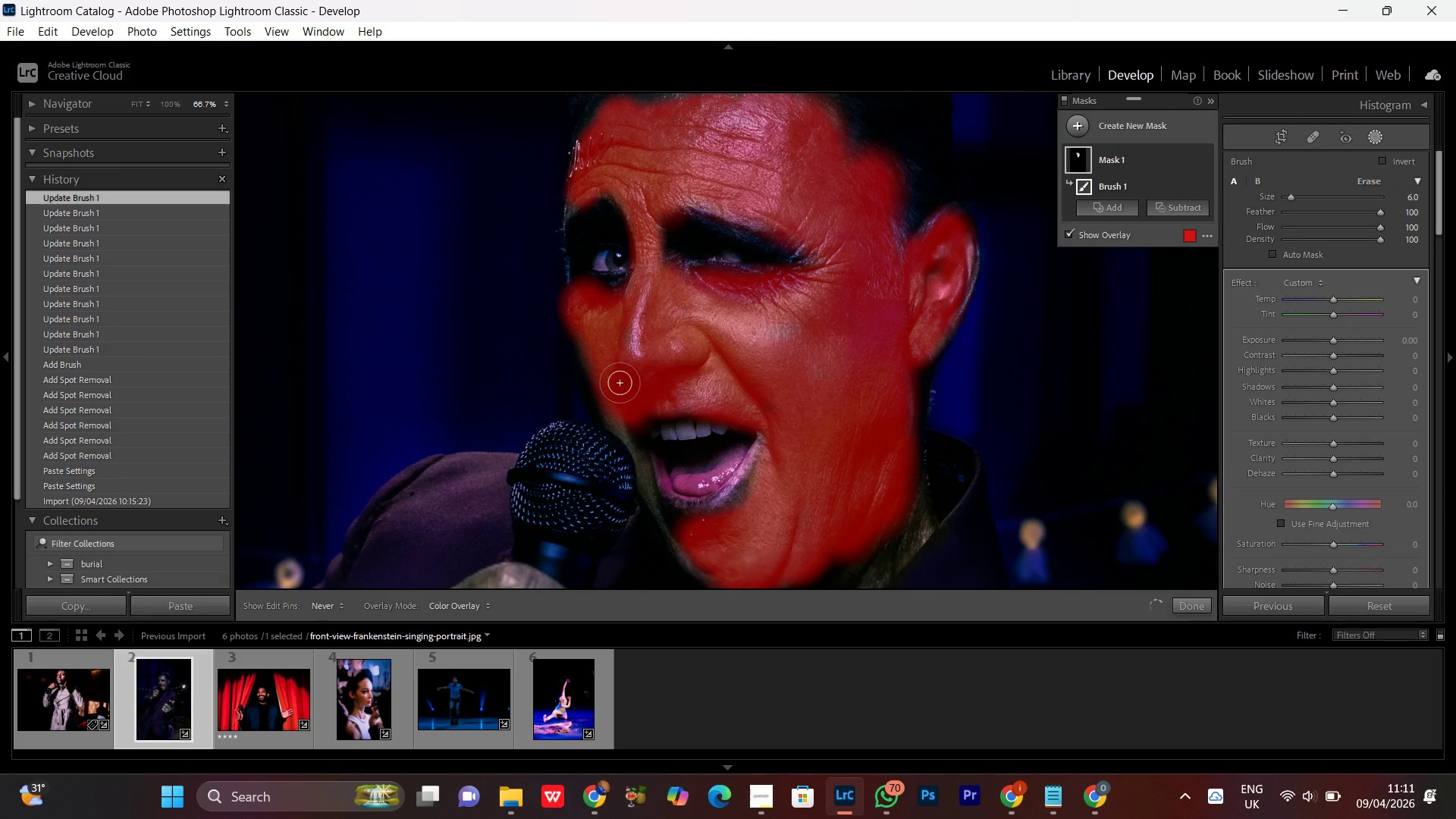 
hold_key(key=Space, duration=0.67)
 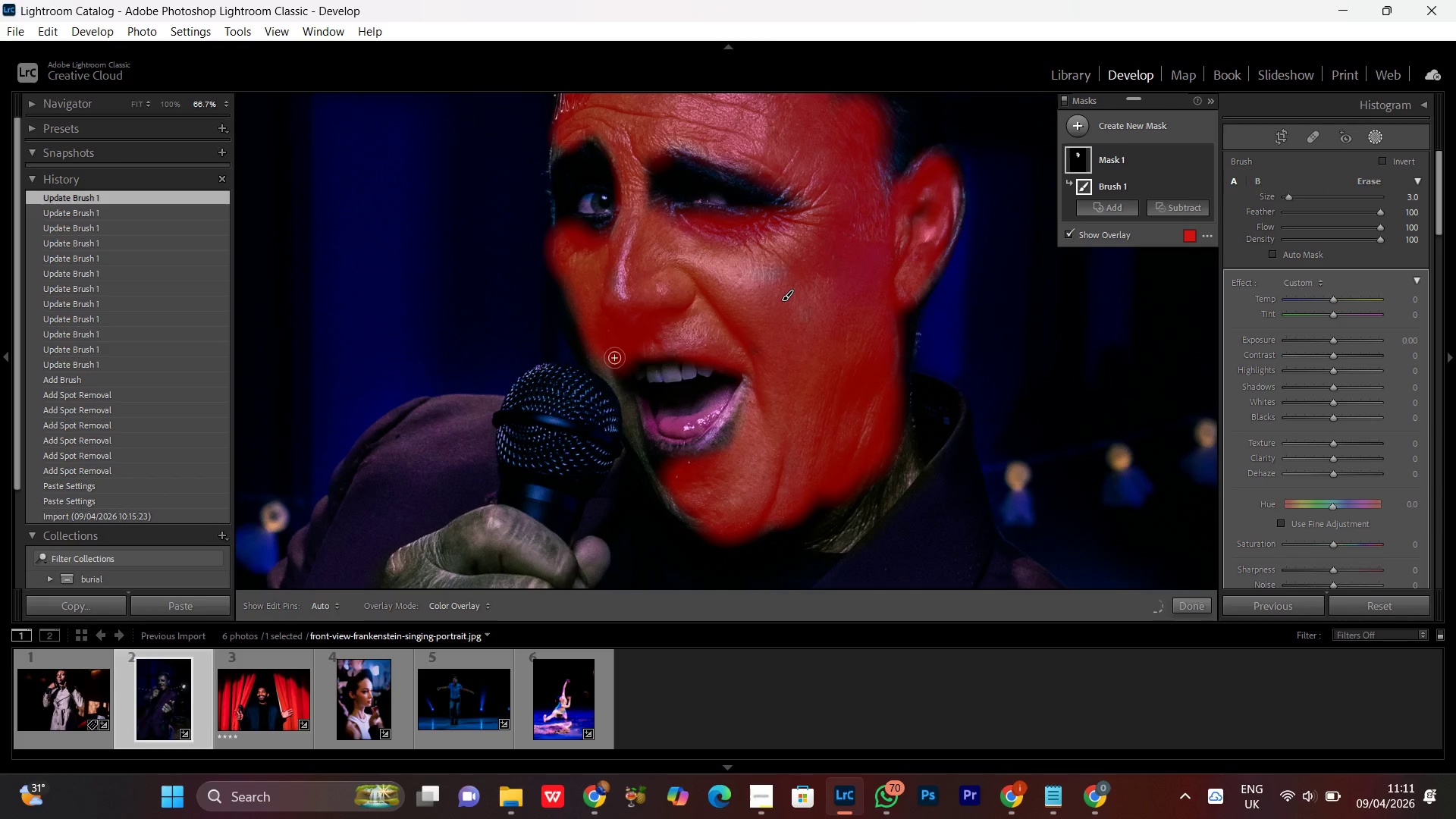 
left_click_drag(start_coordinate=[639, 378], to_coordinate=[624, 318])
 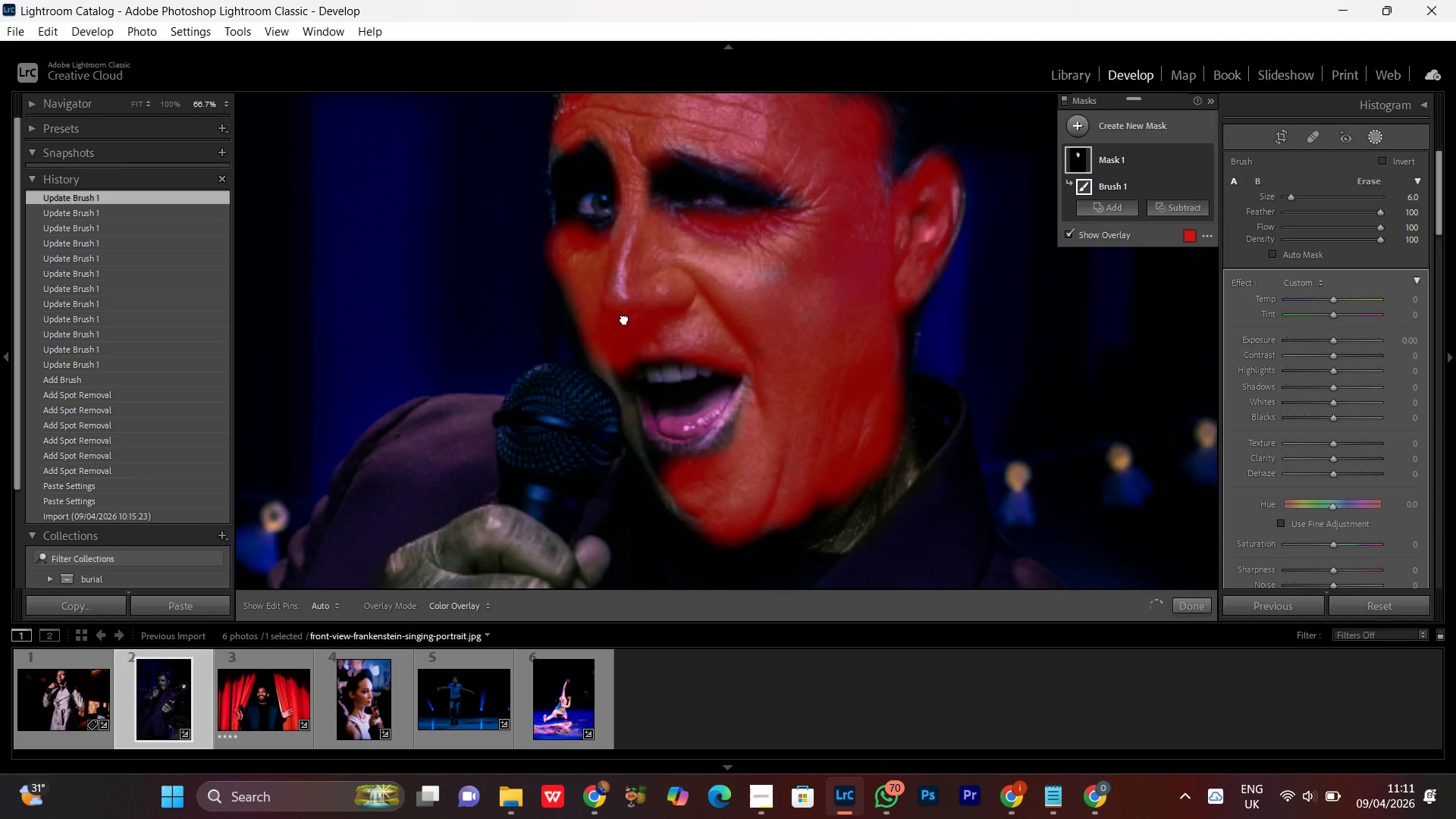 
scroll: coordinate [617, 366], scroll_direction: down, amount: 3.0
 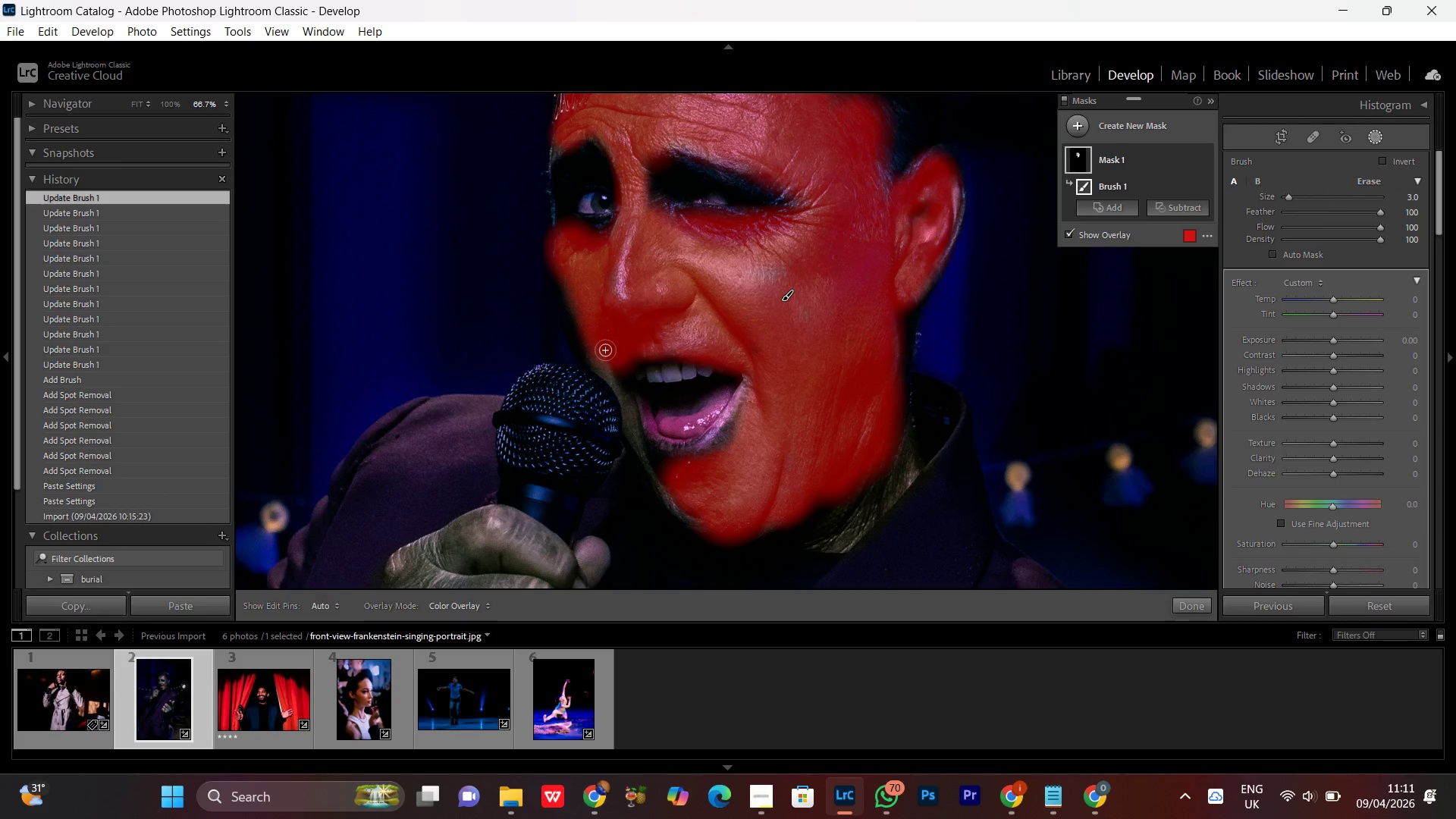 
left_click_drag(start_coordinate=[605, 350], to_coordinate=[779, 447])
 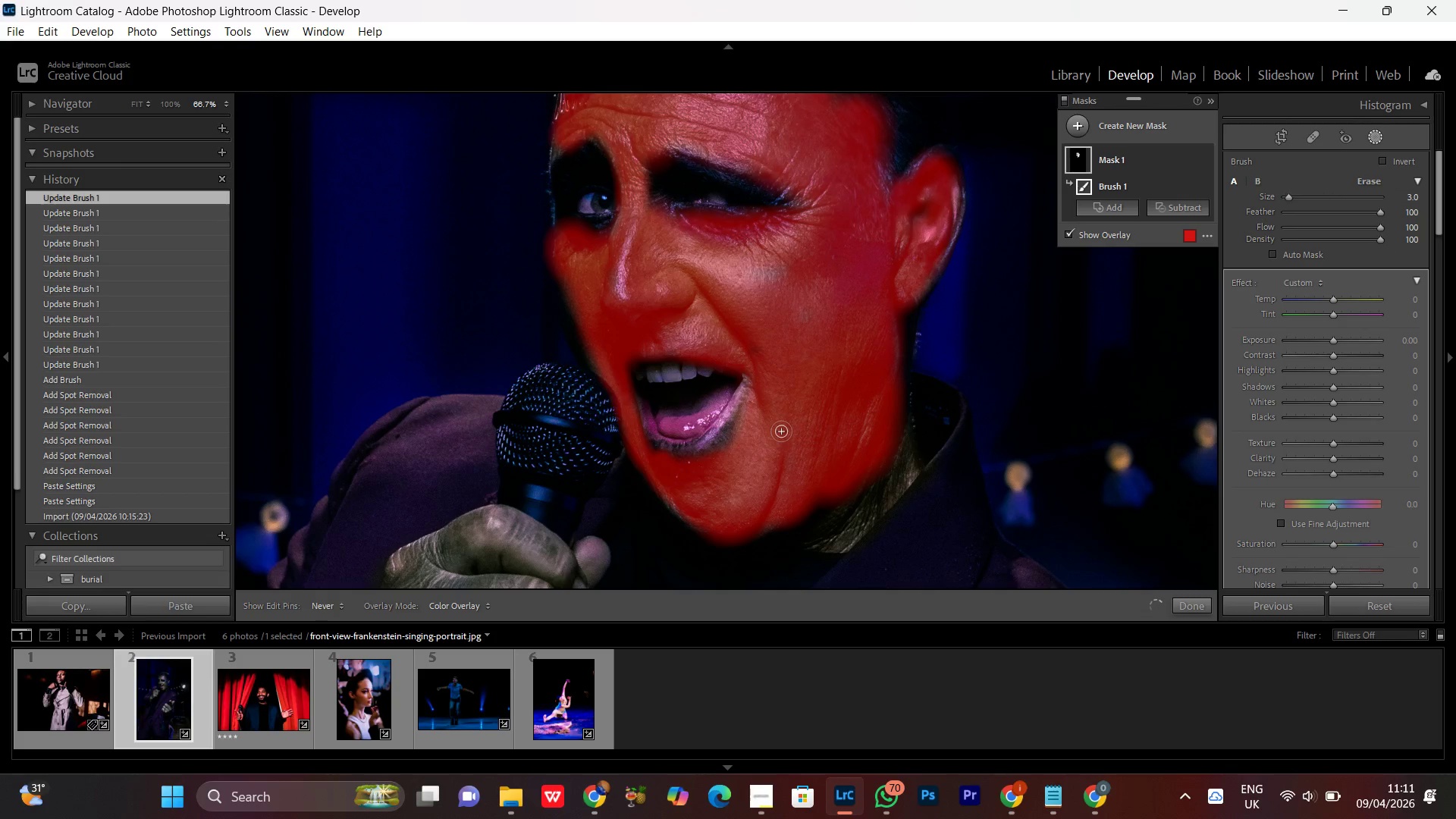 
hold_key(key=Space, duration=0.92)
 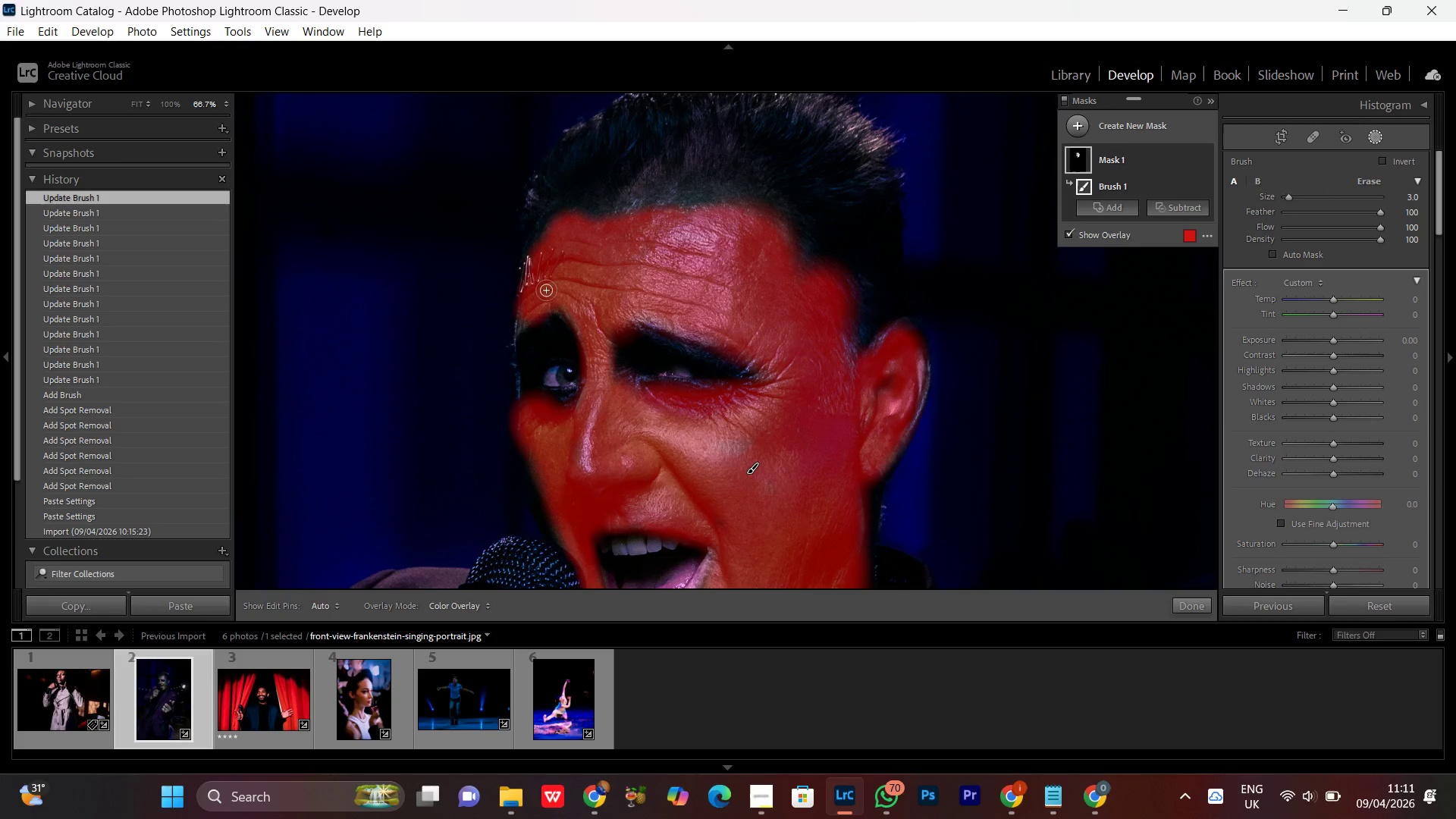 
left_click_drag(start_coordinate=[841, 287], to_coordinate=[806, 460])
 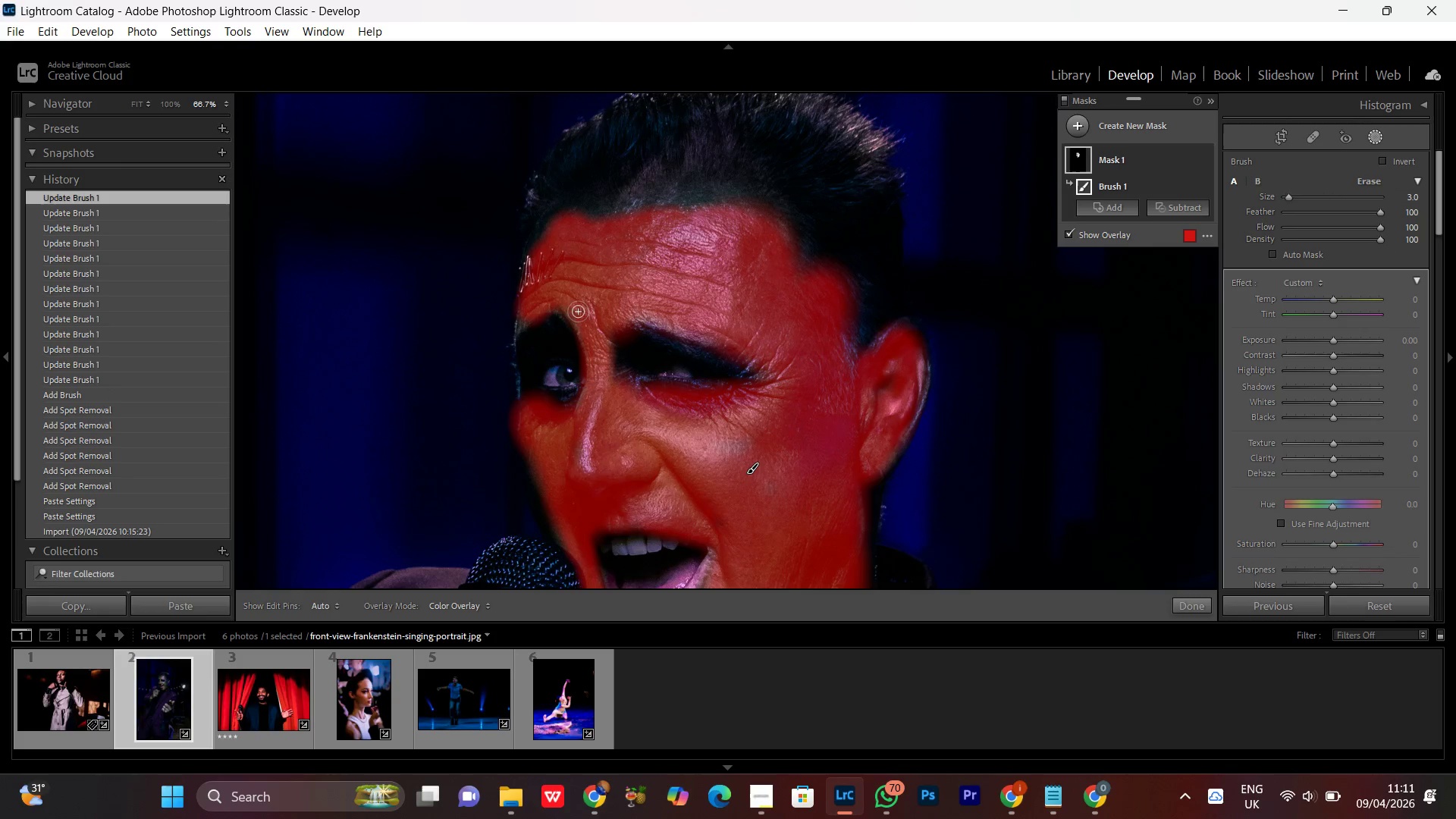 
left_click_drag(start_coordinate=[583, 334], to_coordinate=[568, 305])
 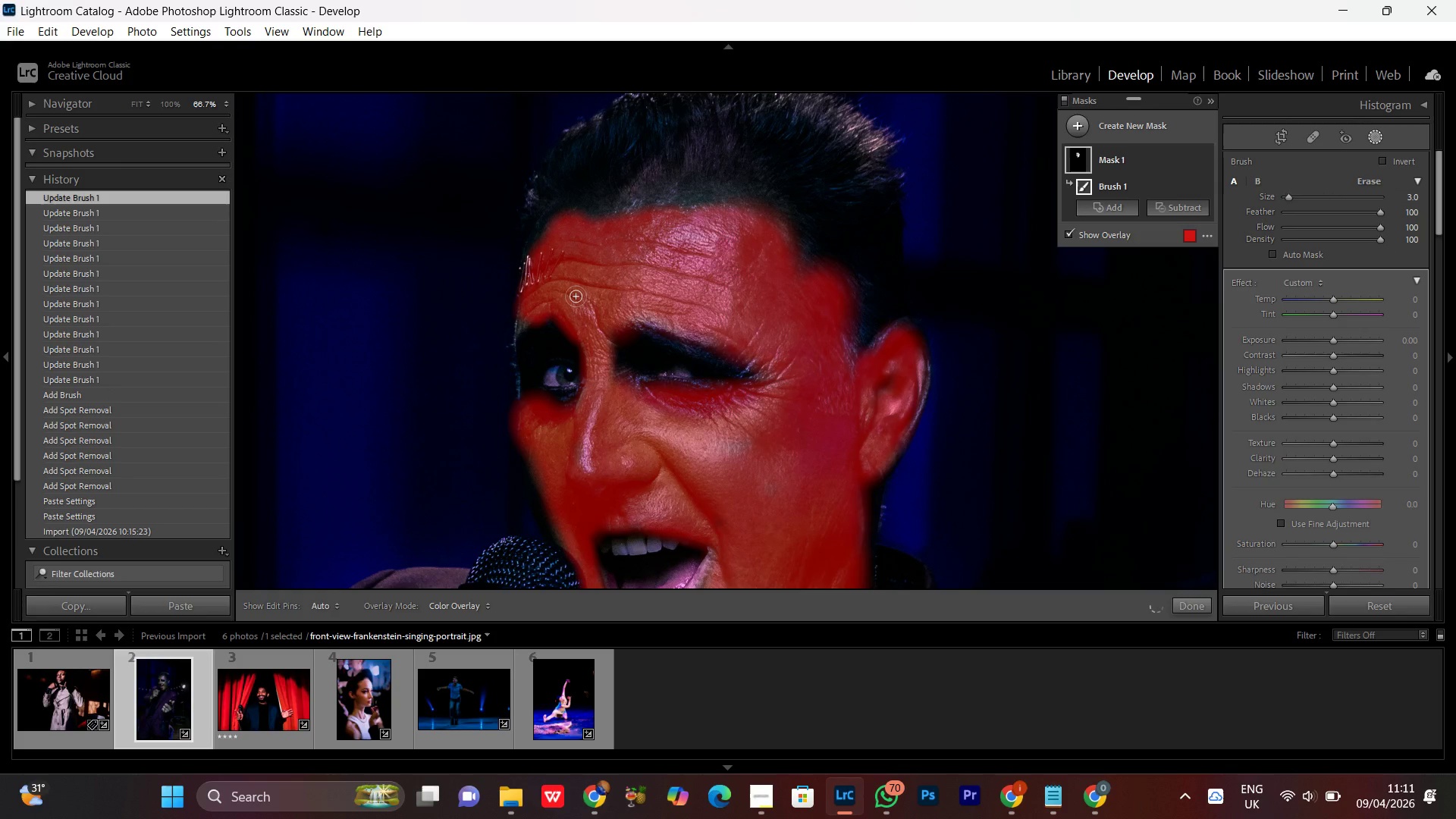 
hold_key(key=Space, duration=1.52)
 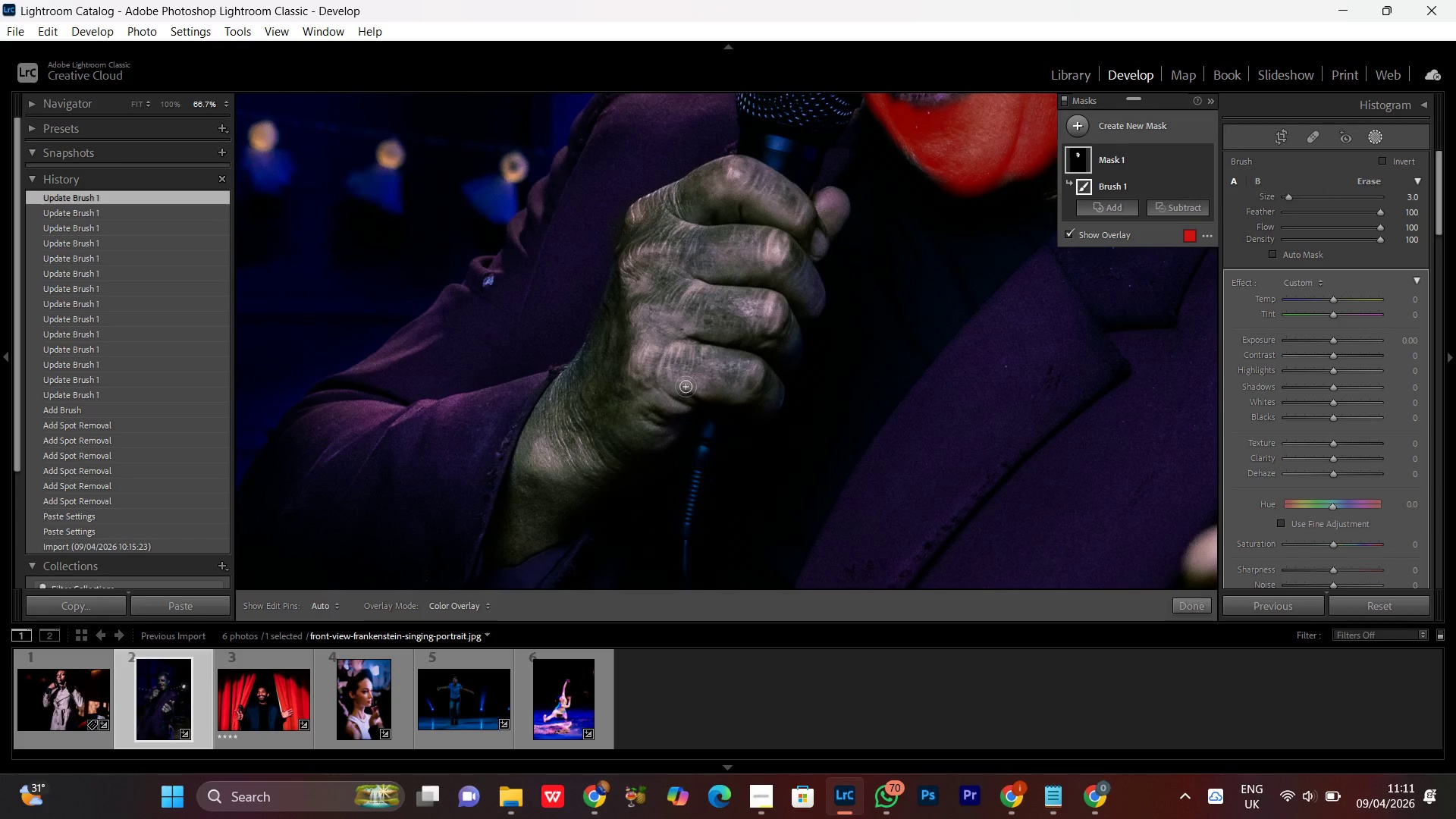 
left_click_drag(start_coordinate=[819, 432], to_coordinate=[786, 287])
 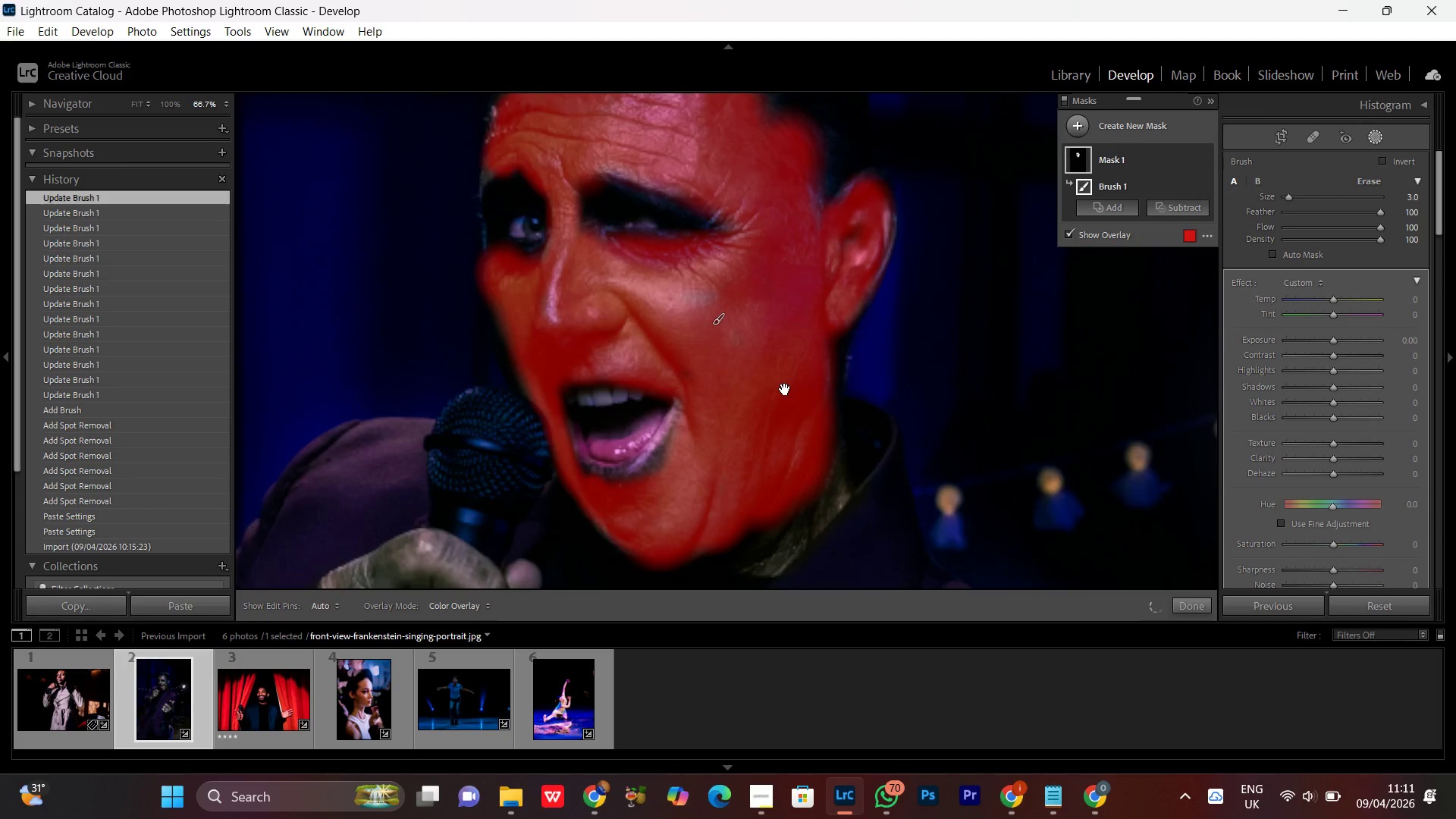 
left_click_drag(start_coordinate=[780, 405], to_coordinate=[765, 279])
 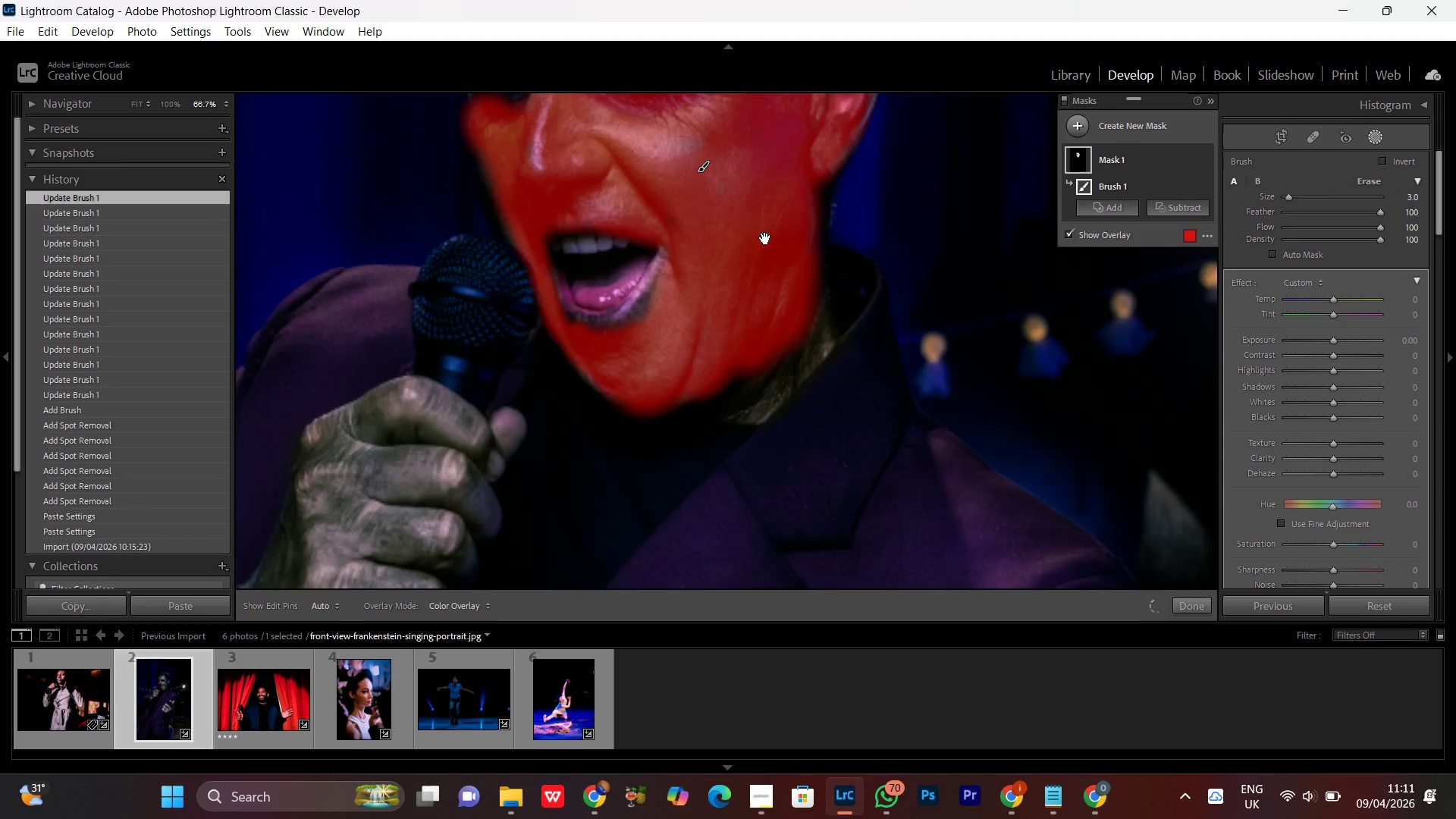 
left_click_drag(start_coordinate=[639, 475], to_coordinate=[762, 282])
 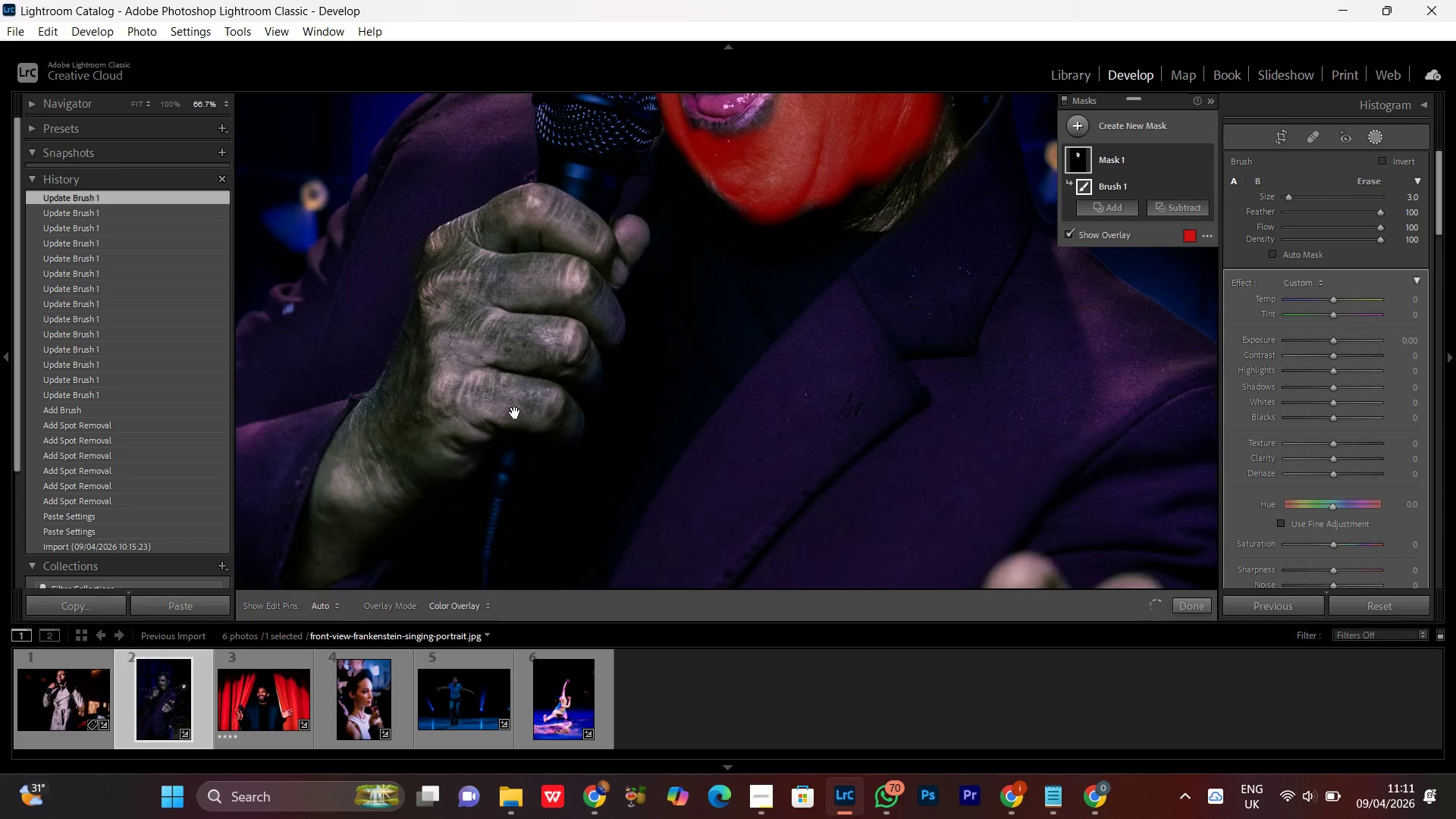 
left_click_drag(start_coordinate=[494, 413], to_coordinate=[695, 384])
 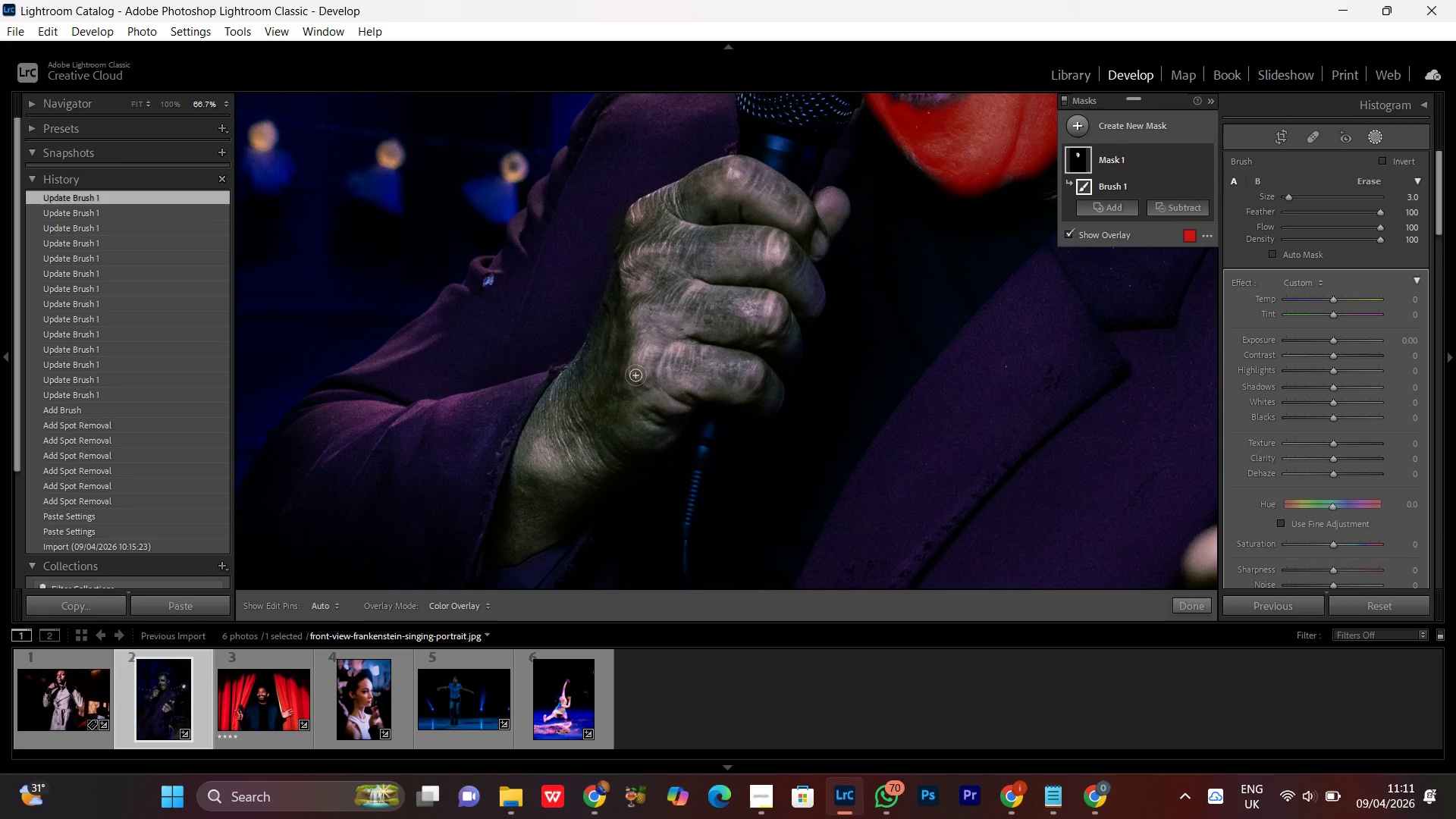 
hold_key(key=Space, duration=0.52)
 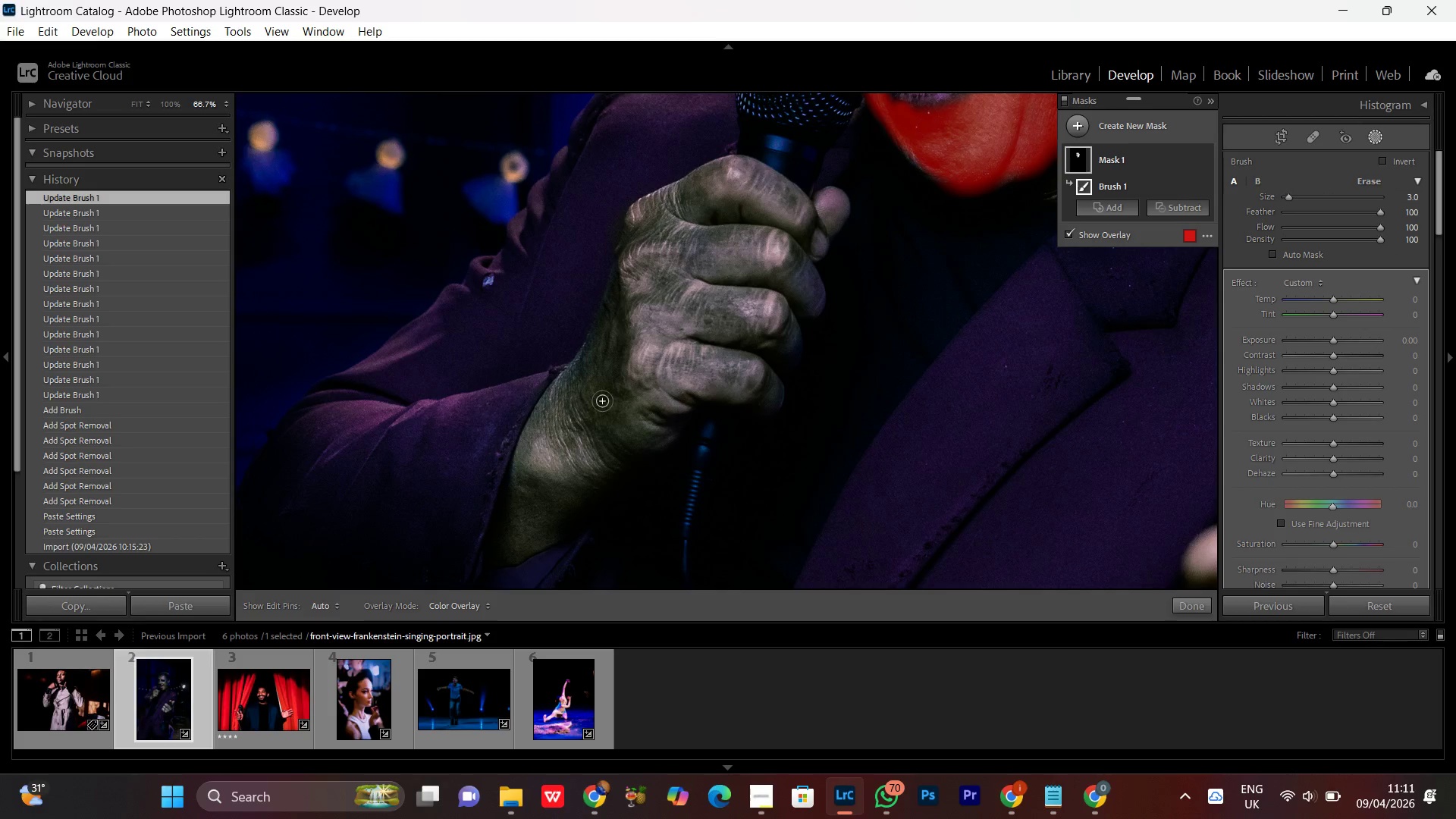 
scroll: coordinate [602, 401], scroll_direction: none, amount: 0.0
 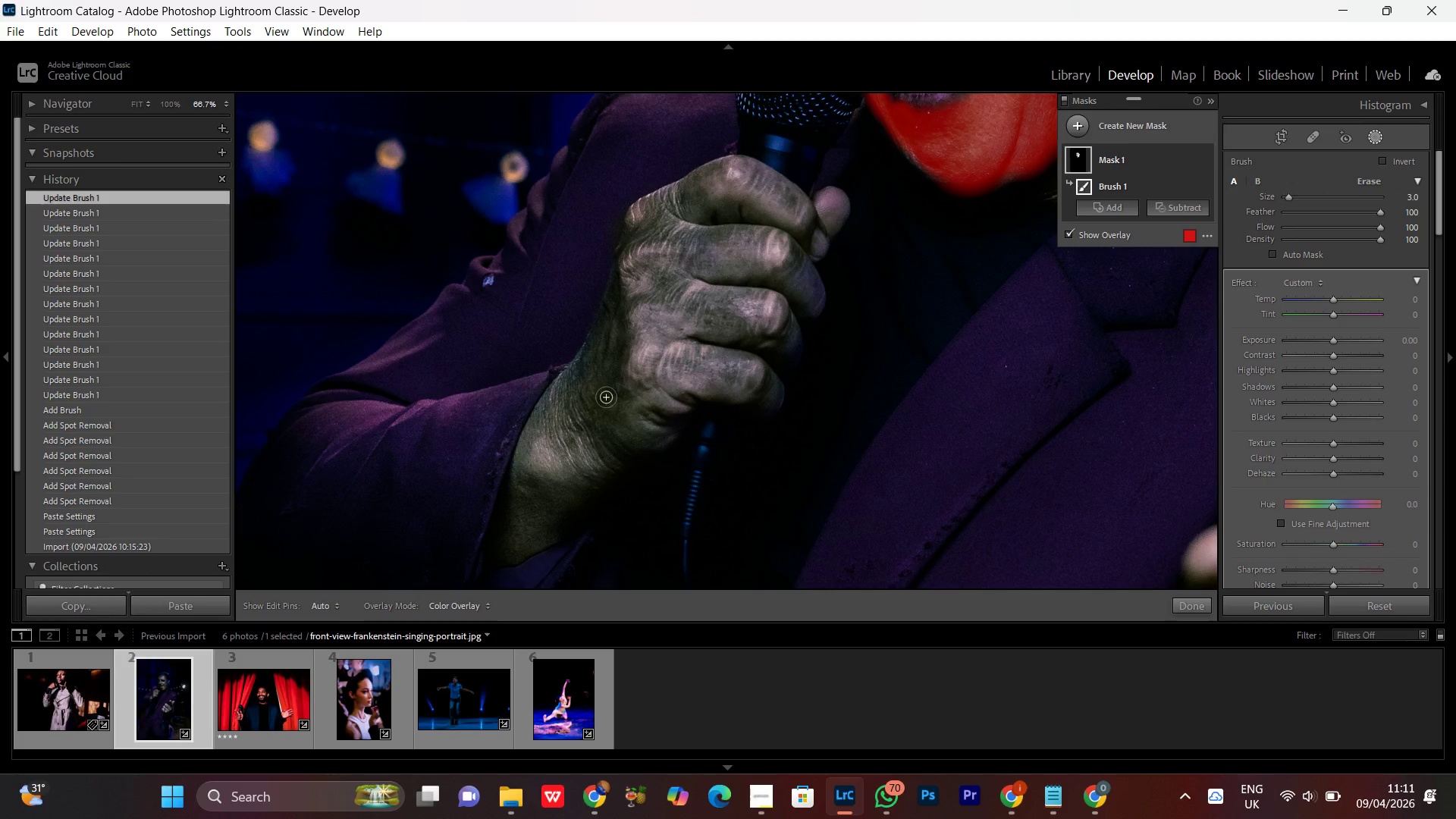 
scroll: coordinate [606, 397], scroll_direction: down, amount: 1.0
 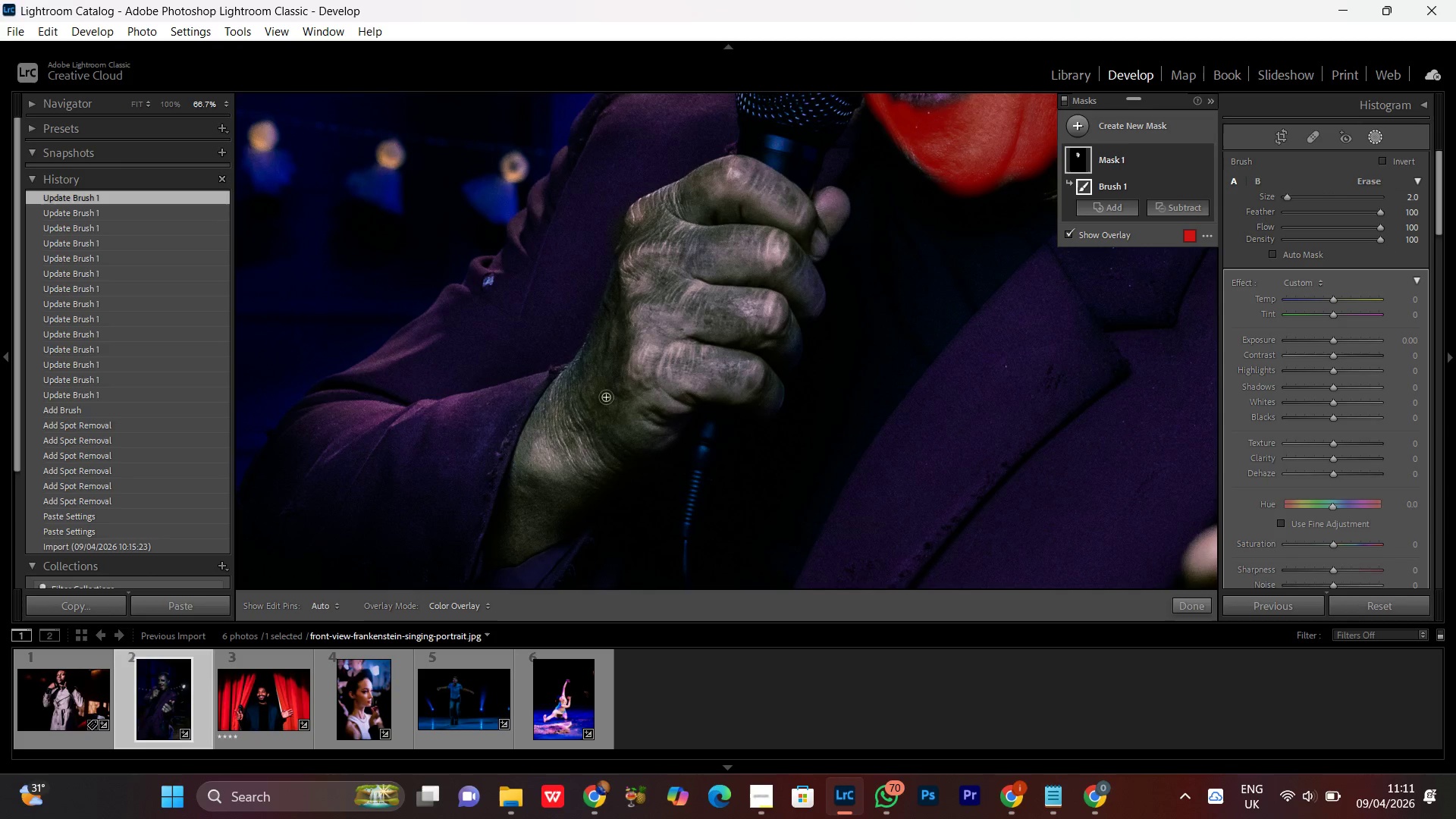 
key(BracketRight)
 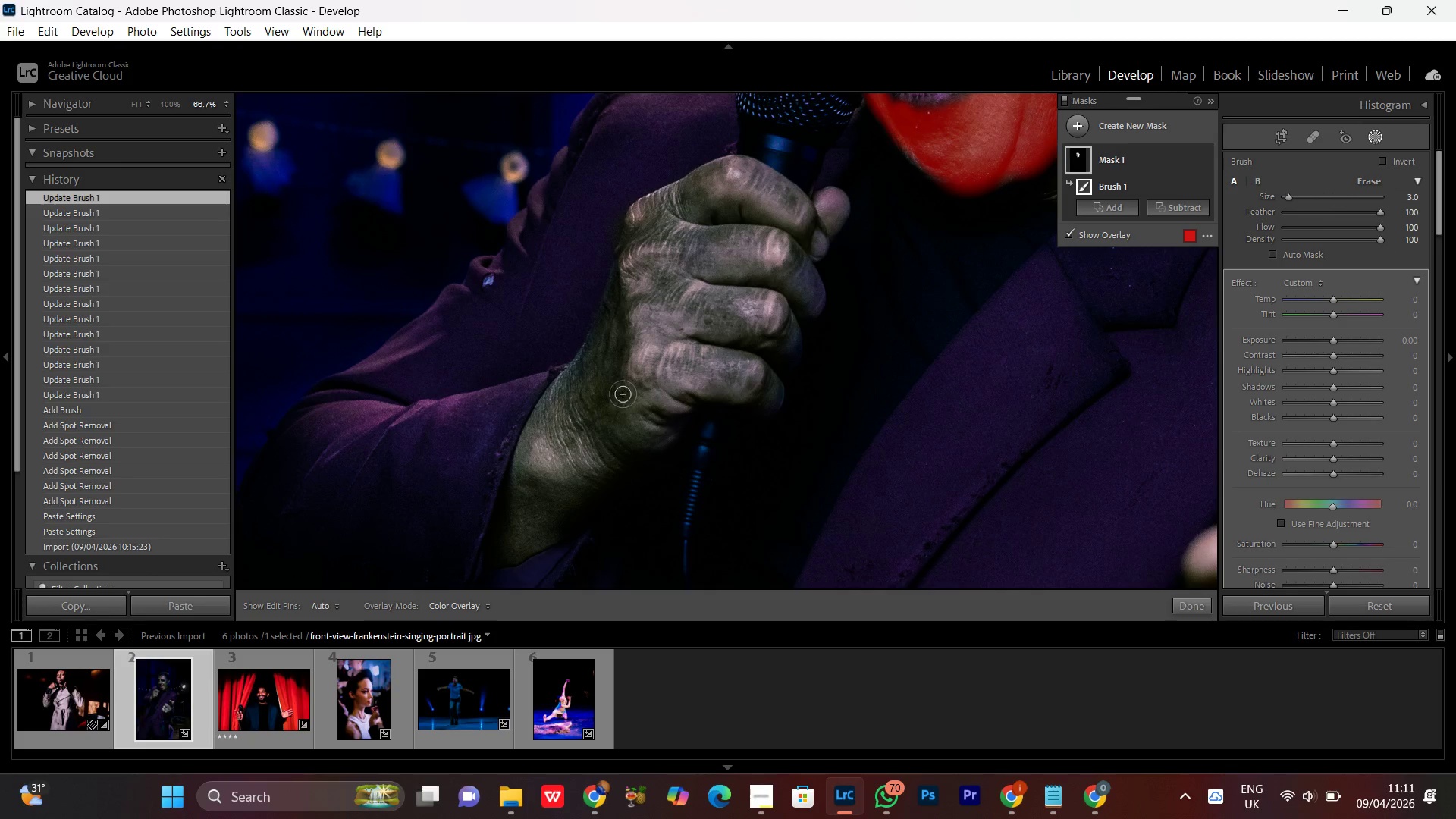 
key(BracketRight)
 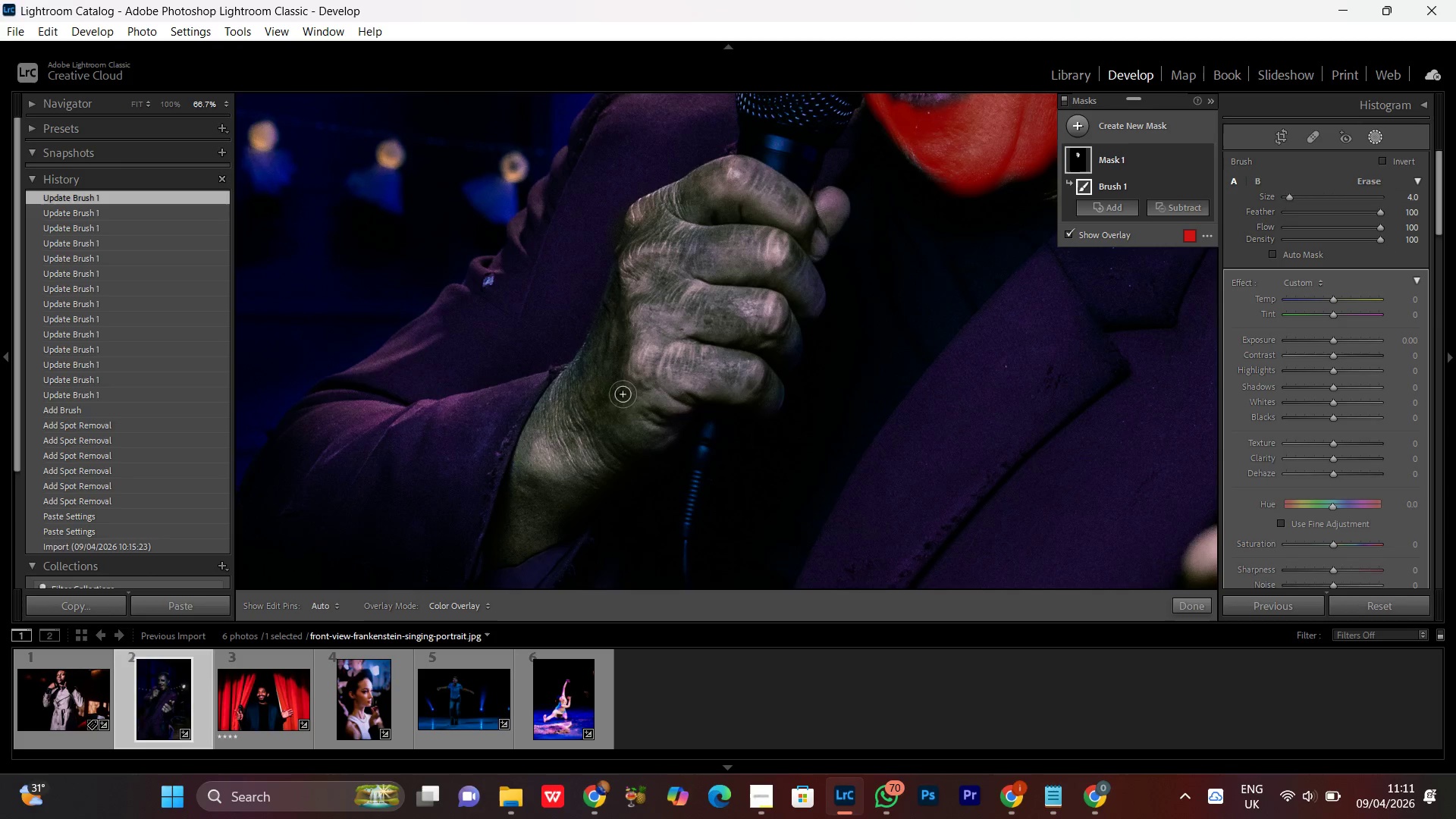 
key(BracketRight)
 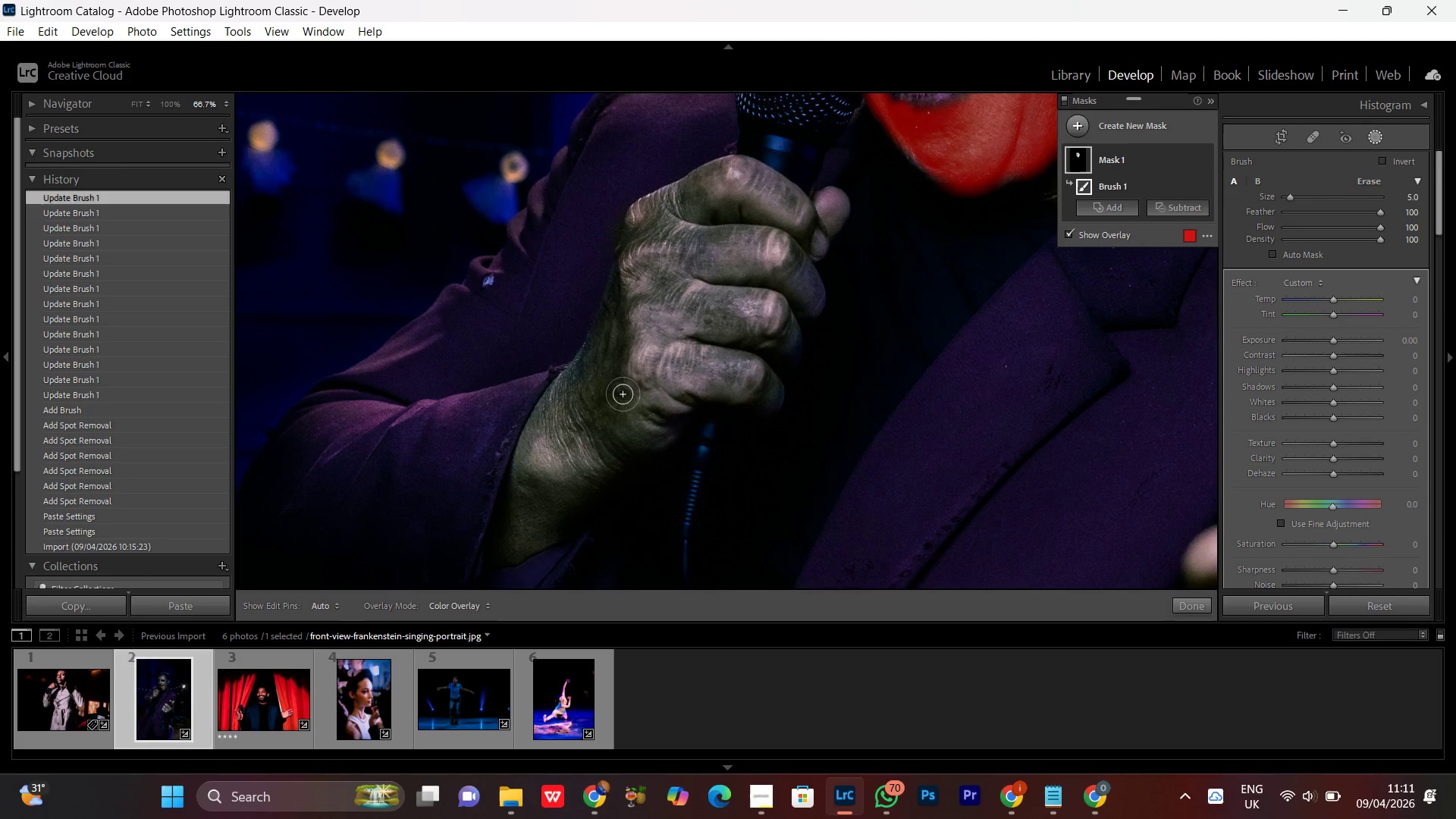 
key(BracketRight)
 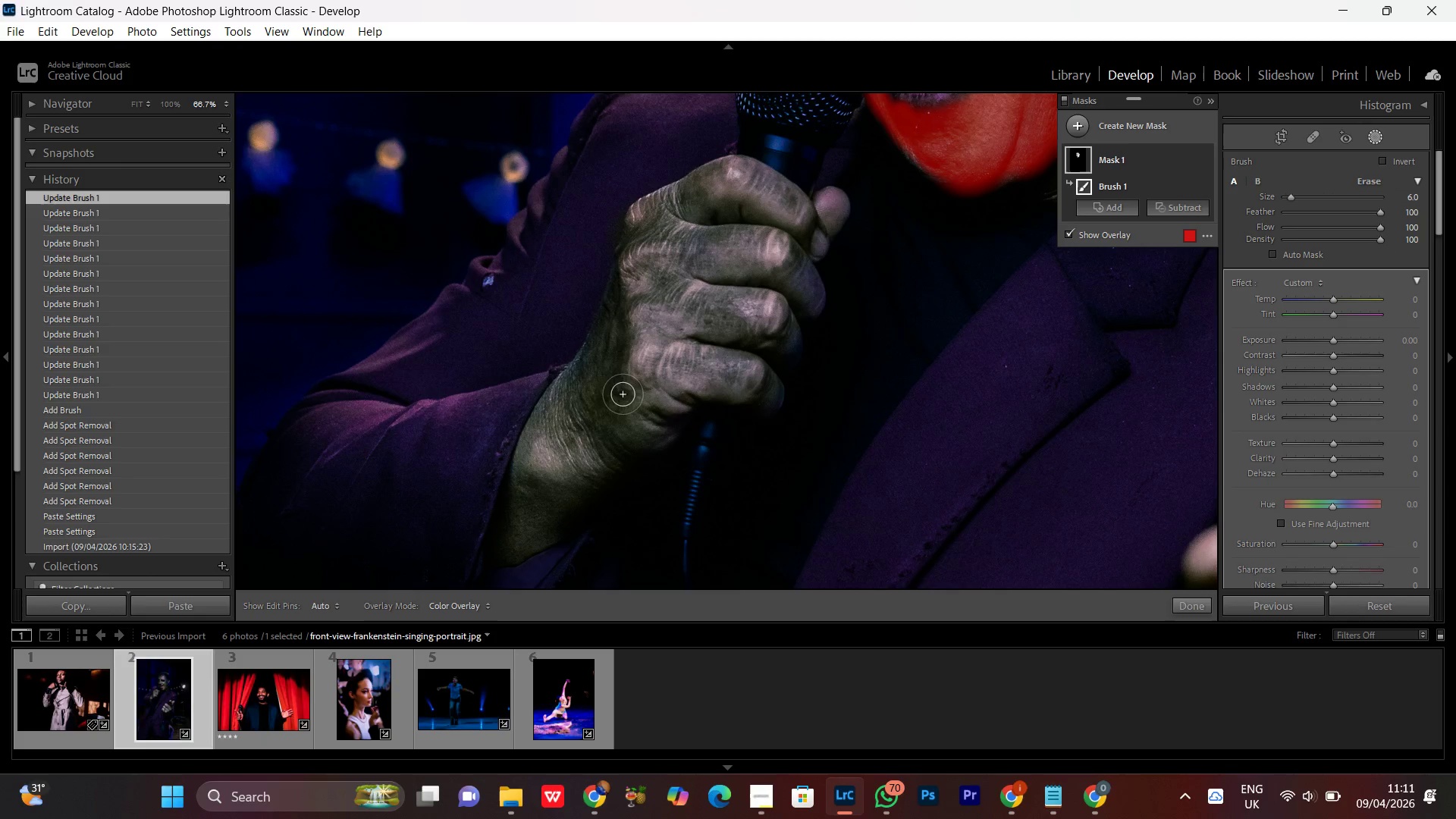 
key(BracketRight)
 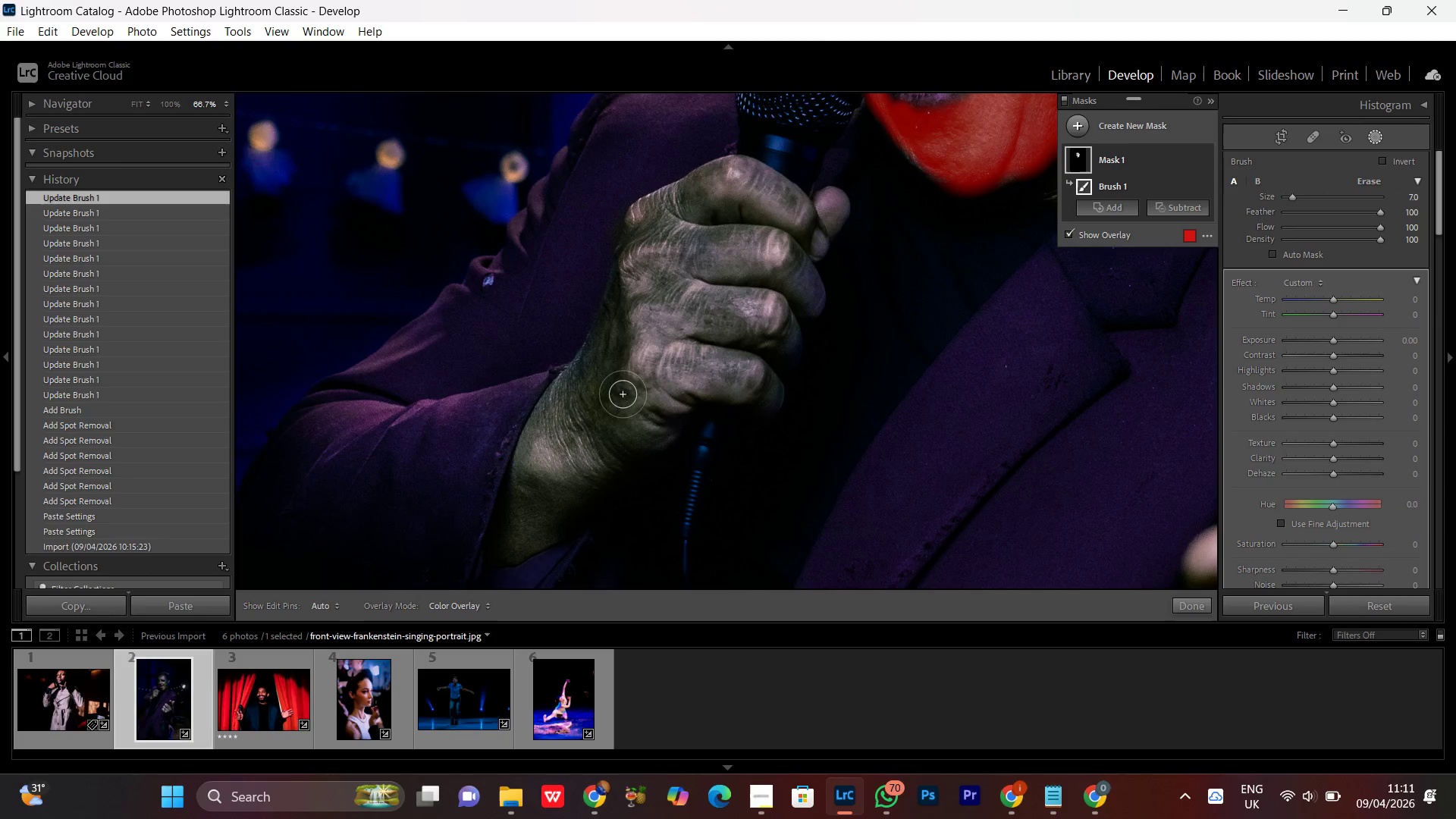 
key(BracketLeft)
 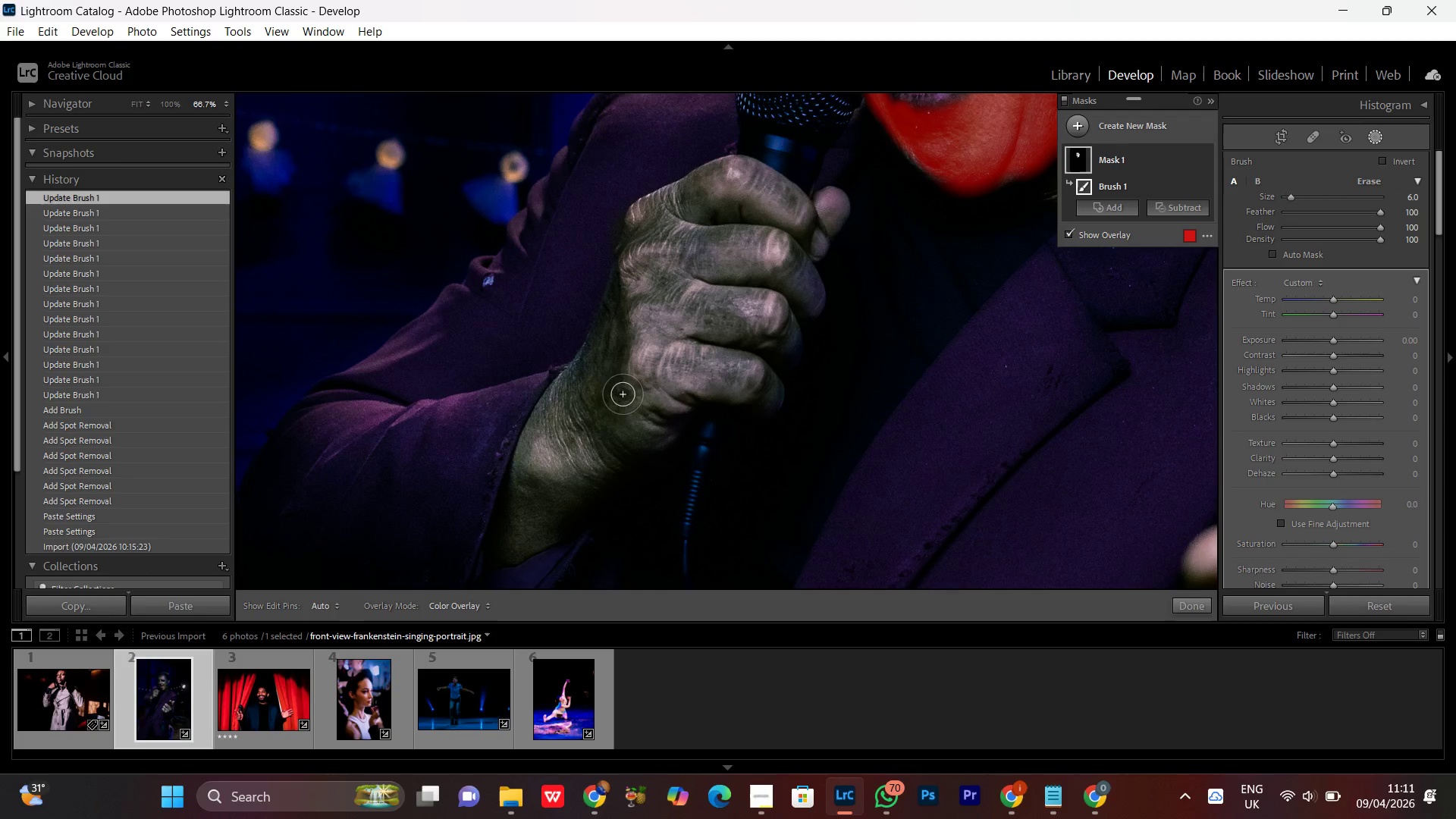 
key(BracketLeft)
 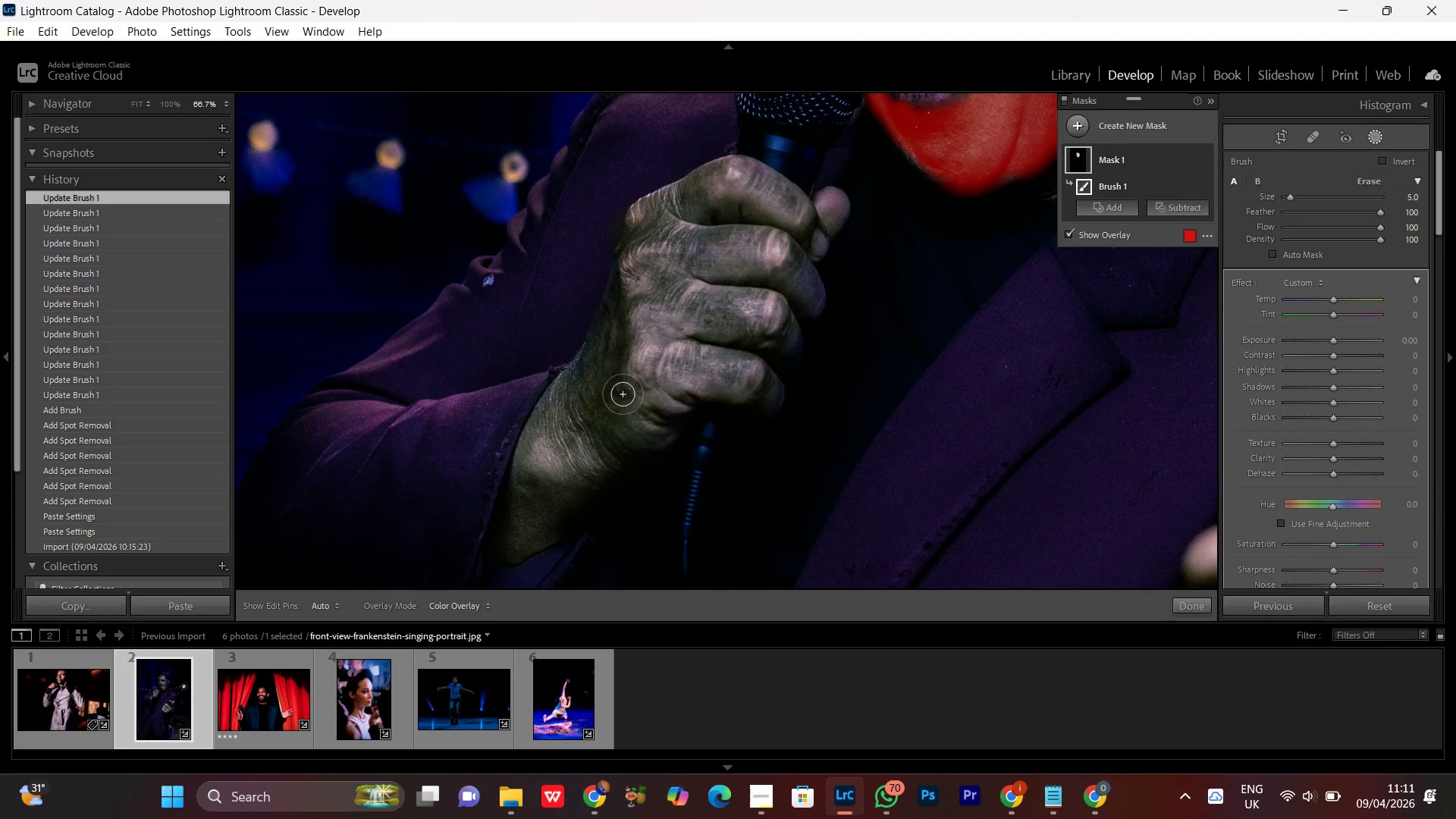 
key(BracketRight)
 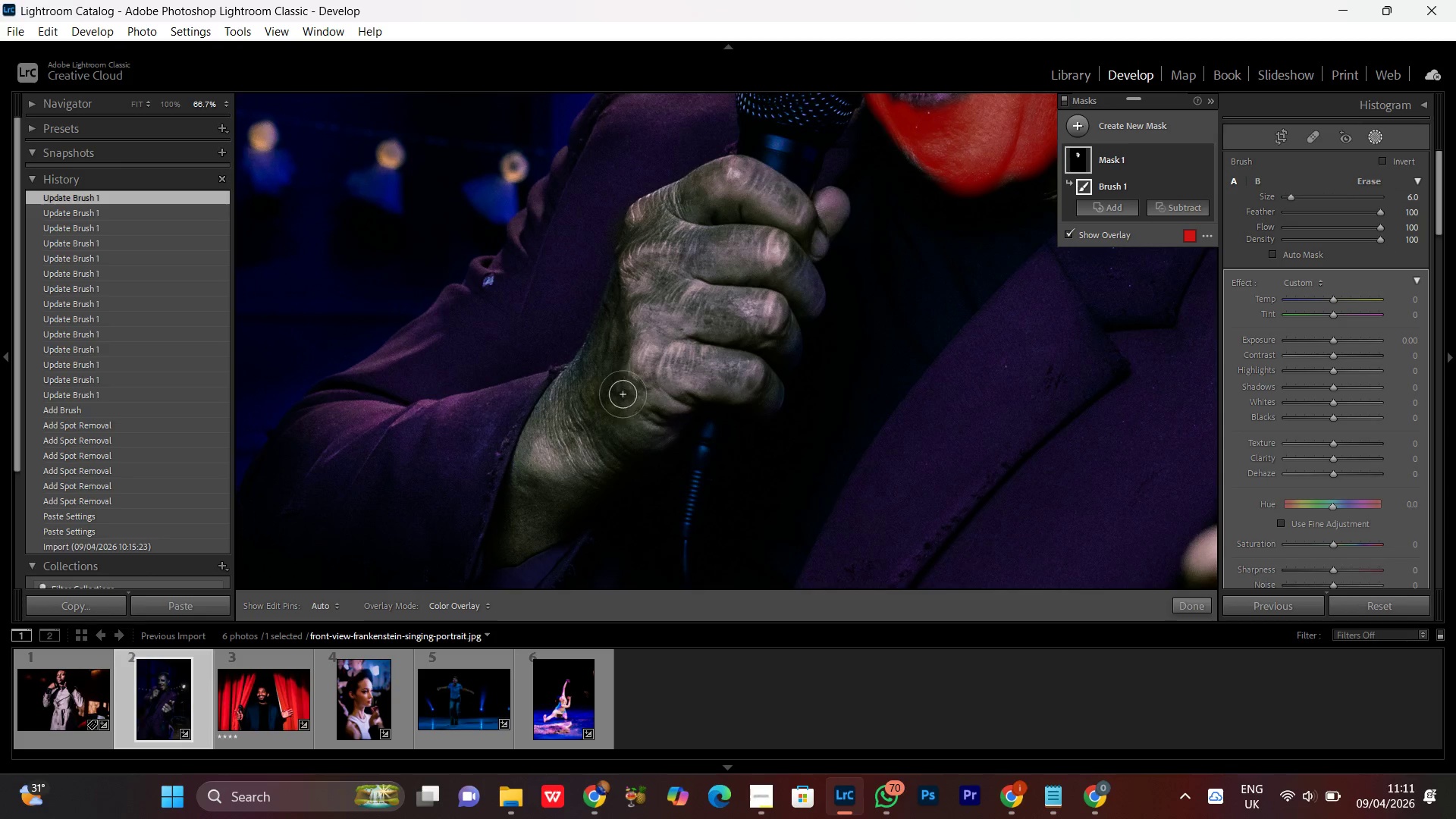 
key(BracketRight)
 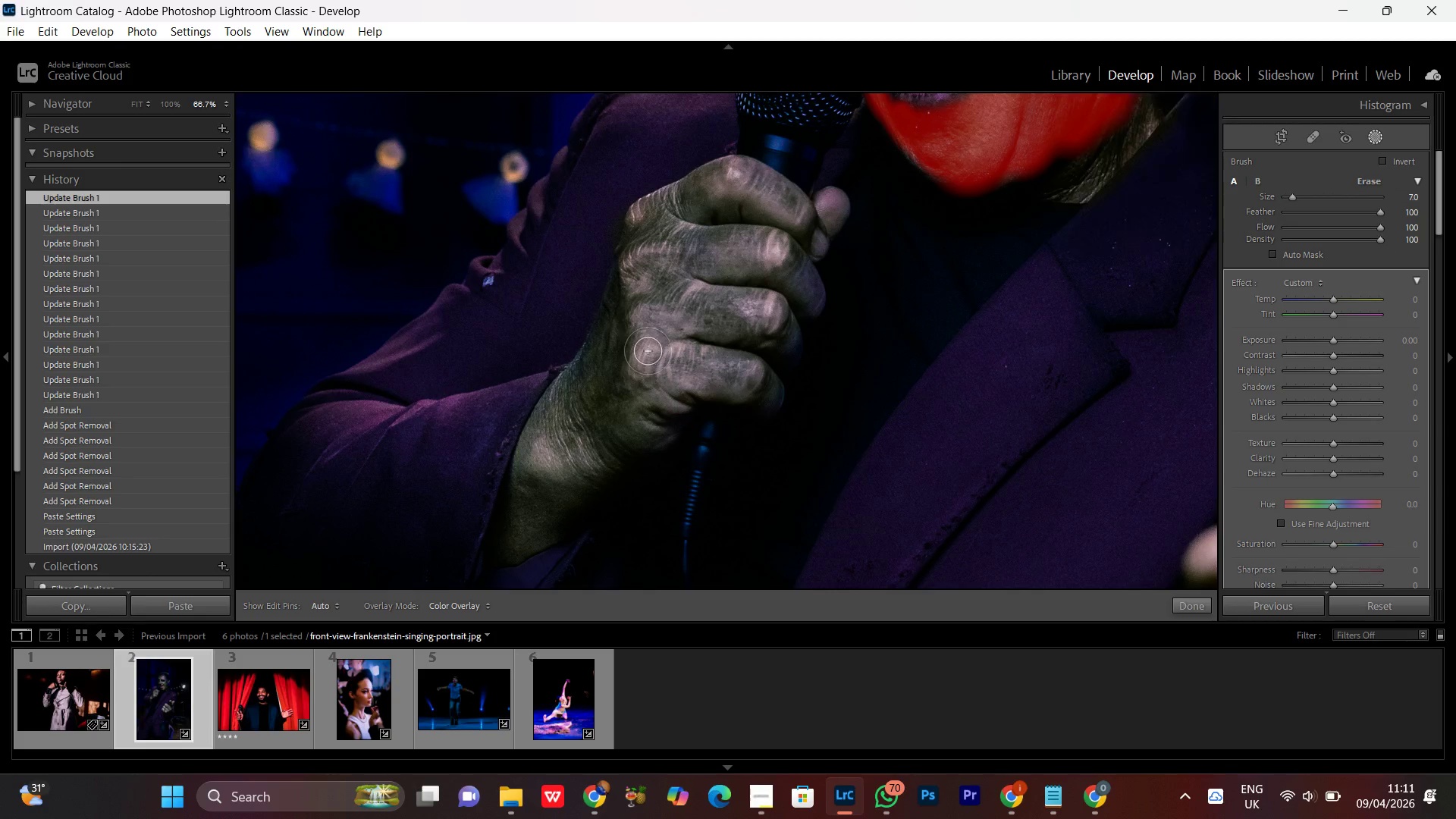 
left_click_drag(start_coordinate=[648, 351], to_coordinate=[698, 191])
 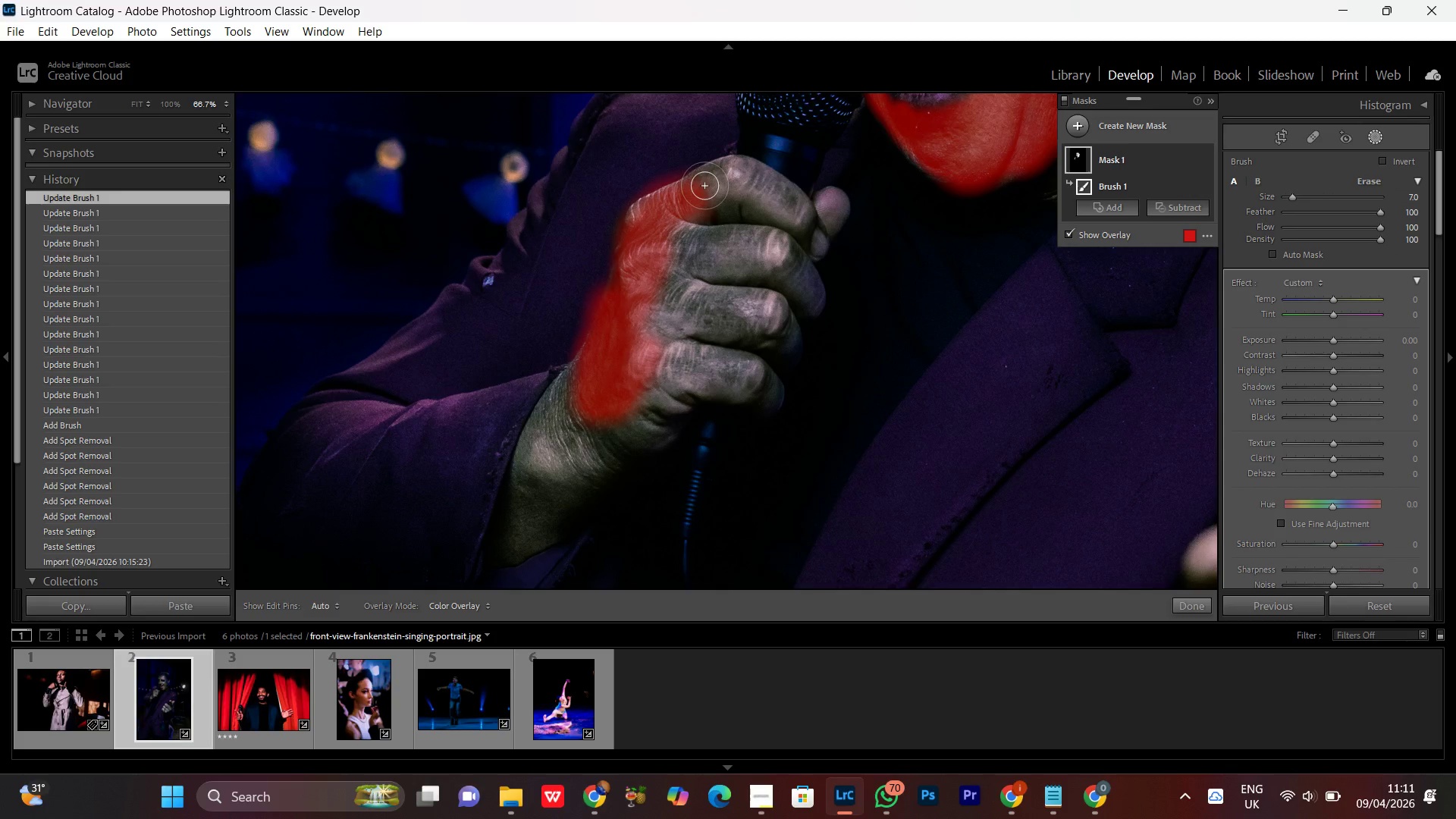 
wait(14.45)
 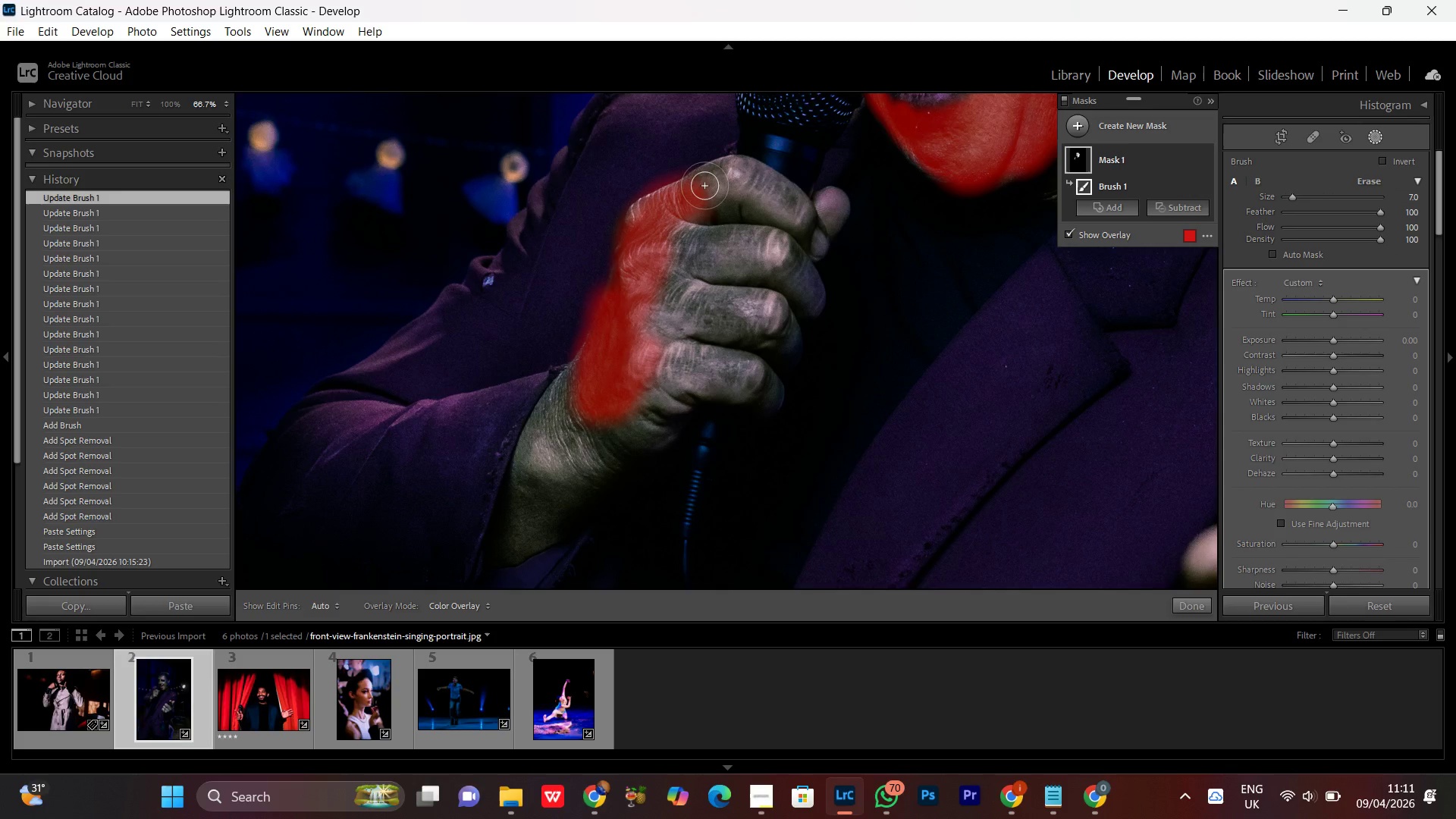 
key(Control+Z)
 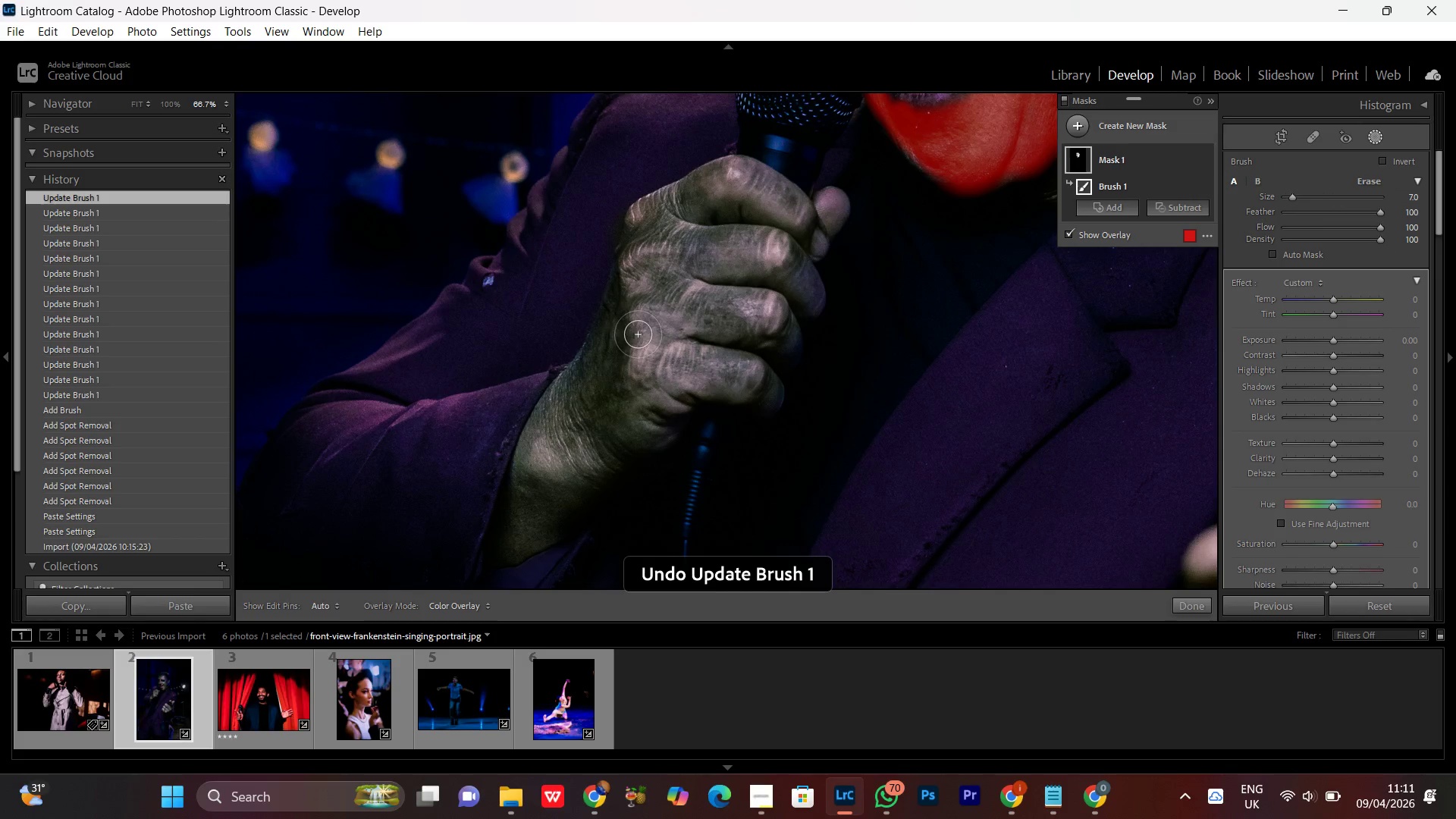 
left_click_drag(start_coordinate=[652, 300], to_coordinate=[718, 319])
 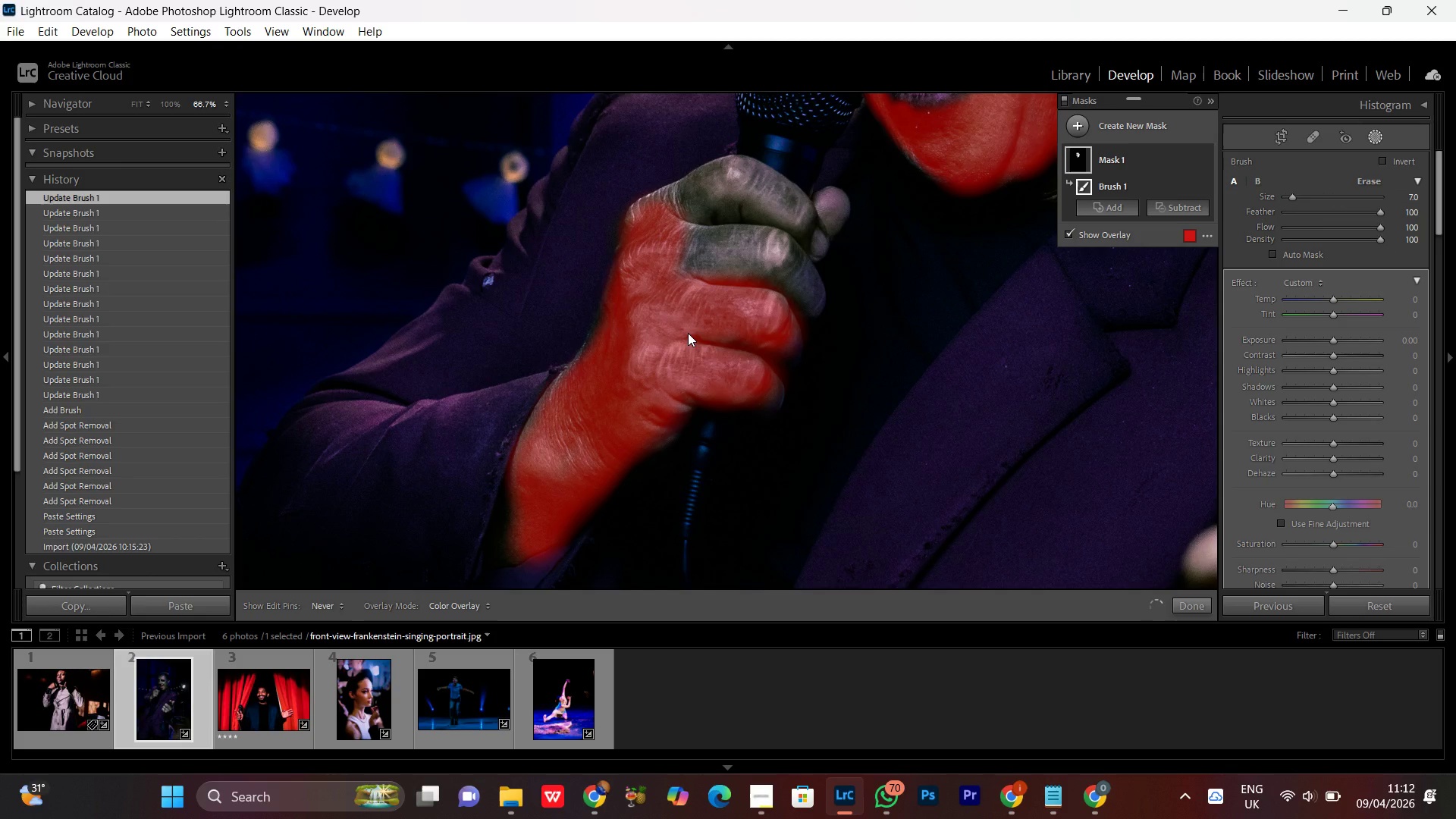 
hold_key(key=Space, duration=0.72)
 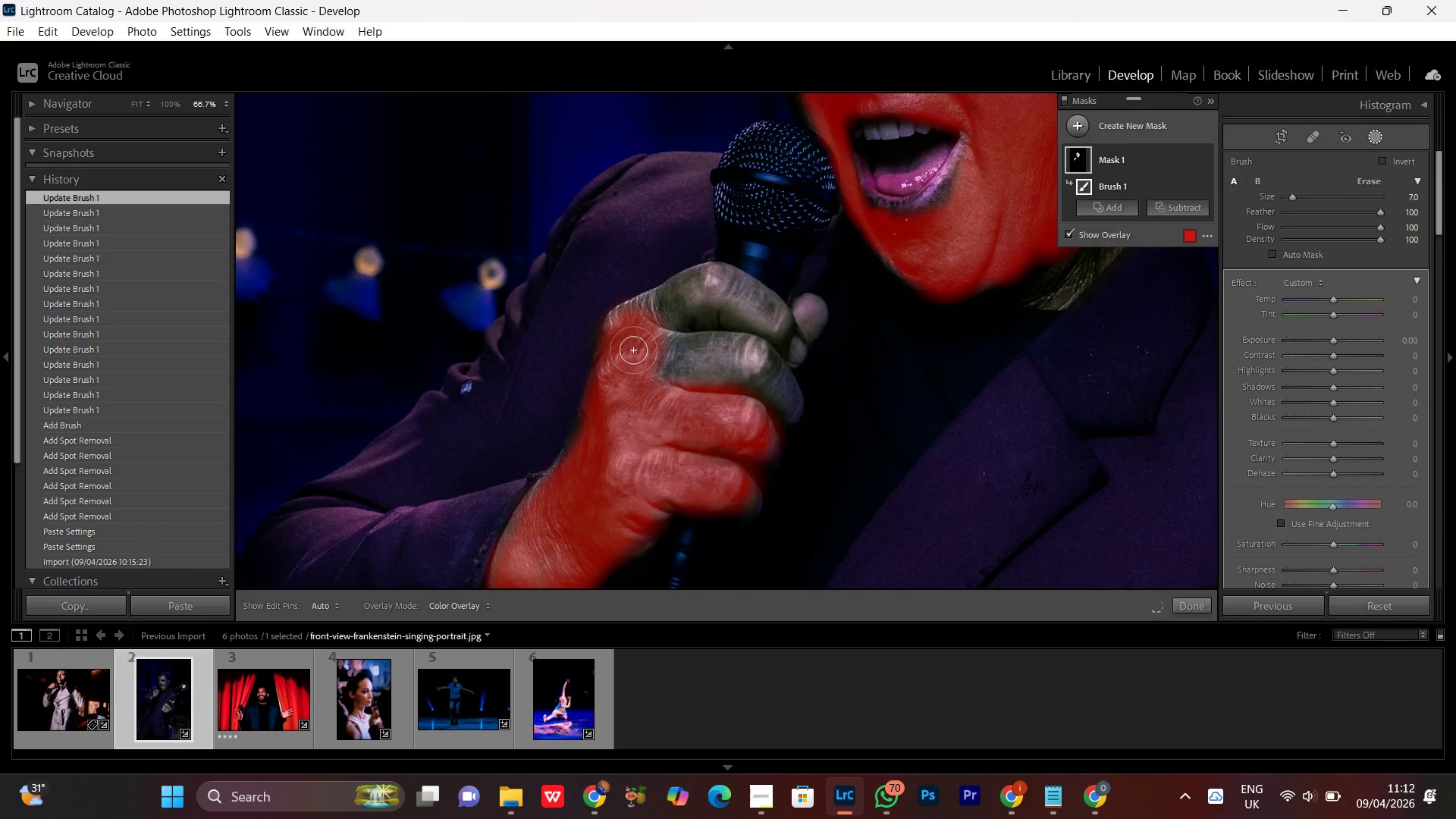 
left_click_drag(start_coordinate=[677, 309], to_coordinate=[664, 414])
 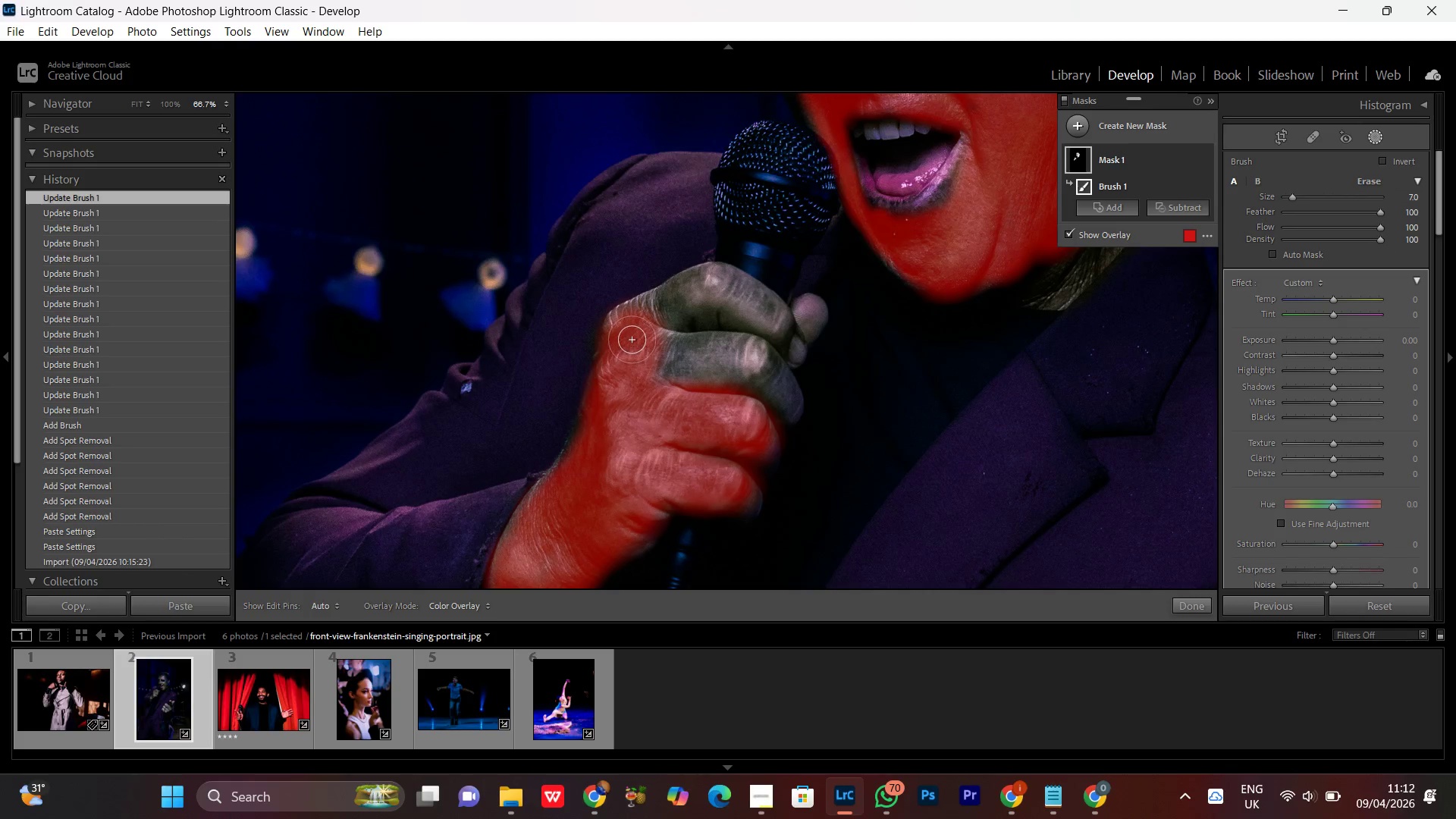 
left_click_drag(start_coordinate=[626, 345], to_coordinate=[764, 351])
 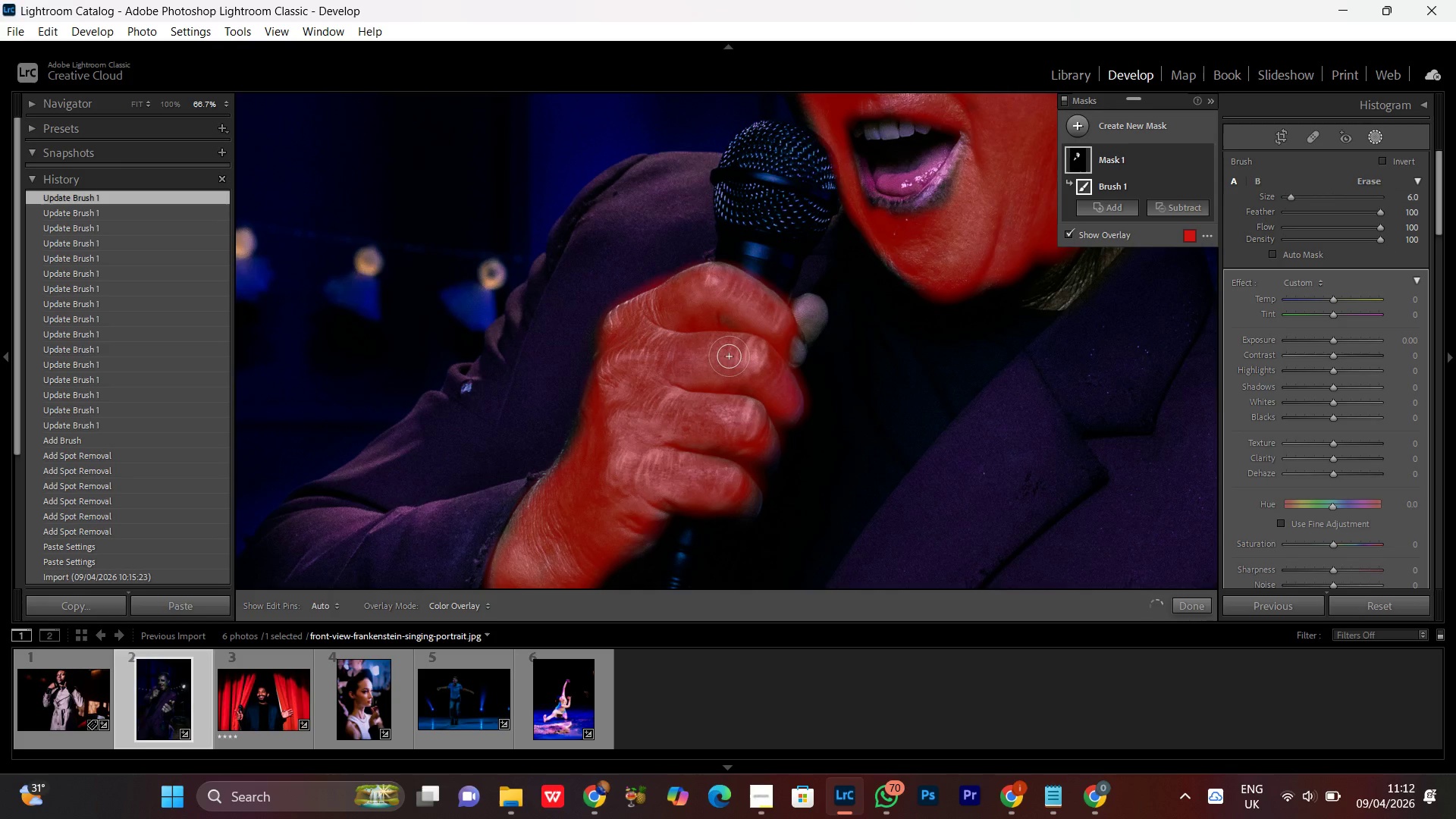 
scroll: coordinate [639, 334], scroll_direction: down, amount: 1.0
 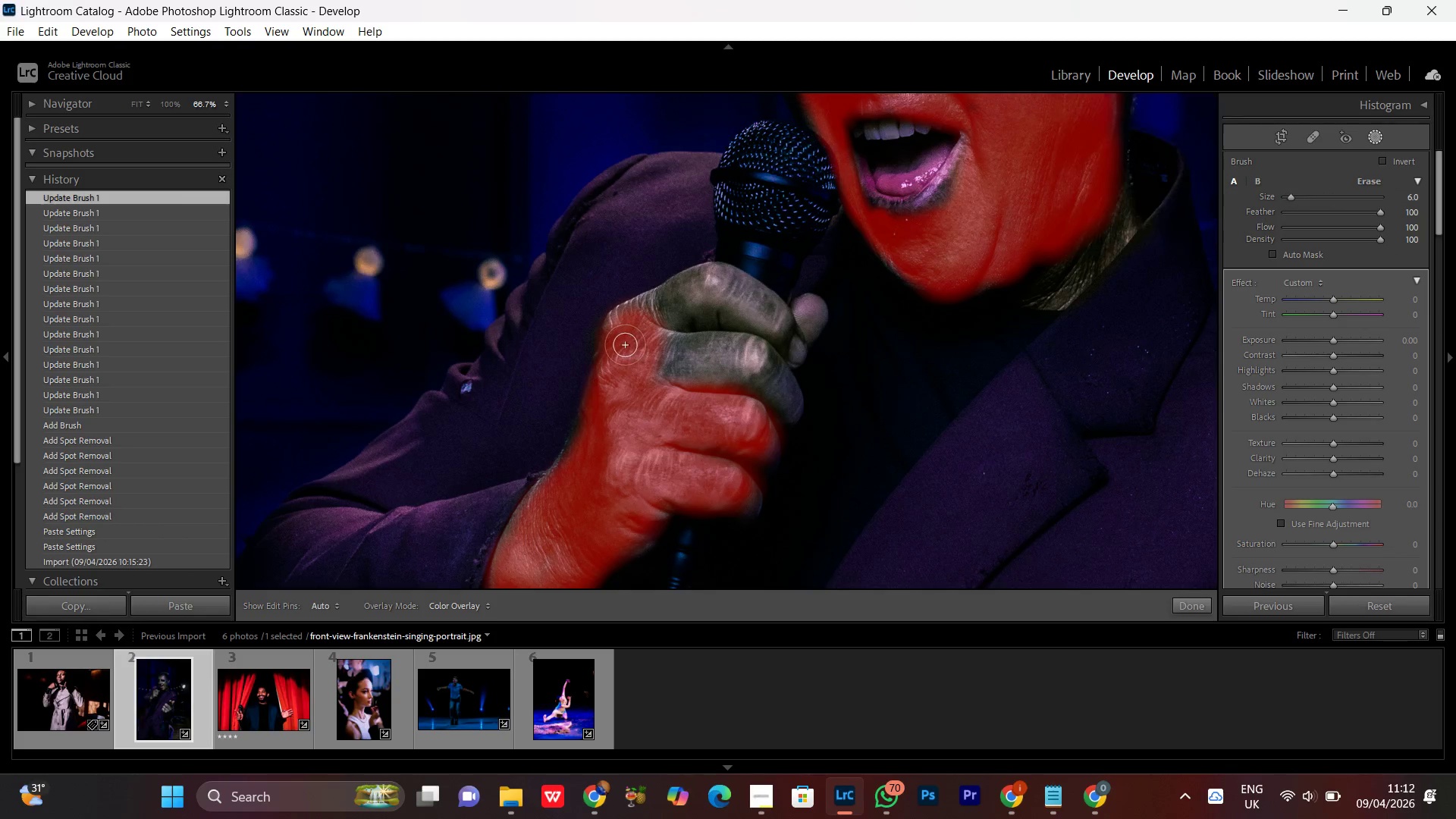 
hold_key(key=Space, duration=0.72)
 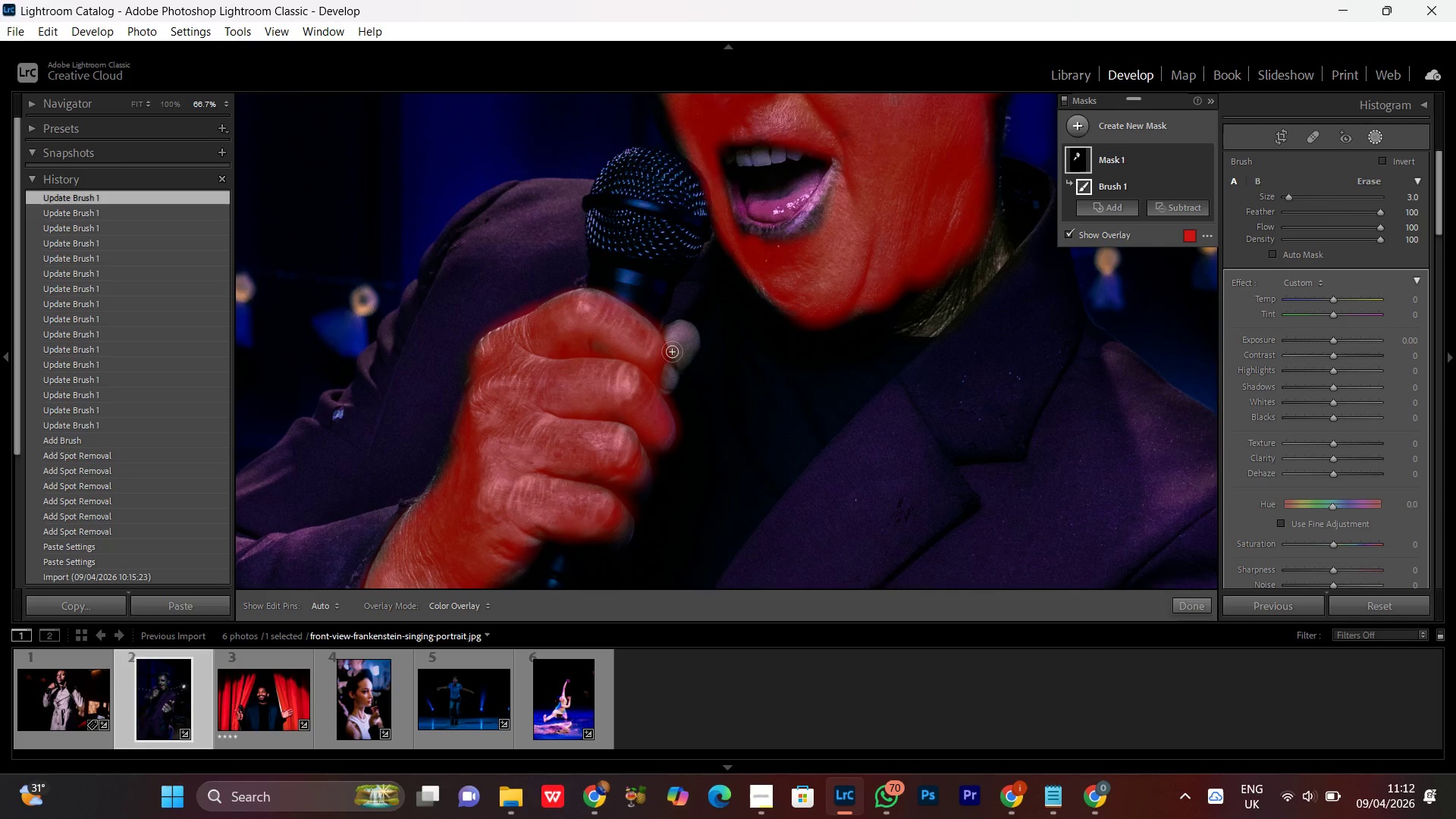 
left_click_drag(start_coordinate=[795, 373], to_coordinate=[667, 400])
 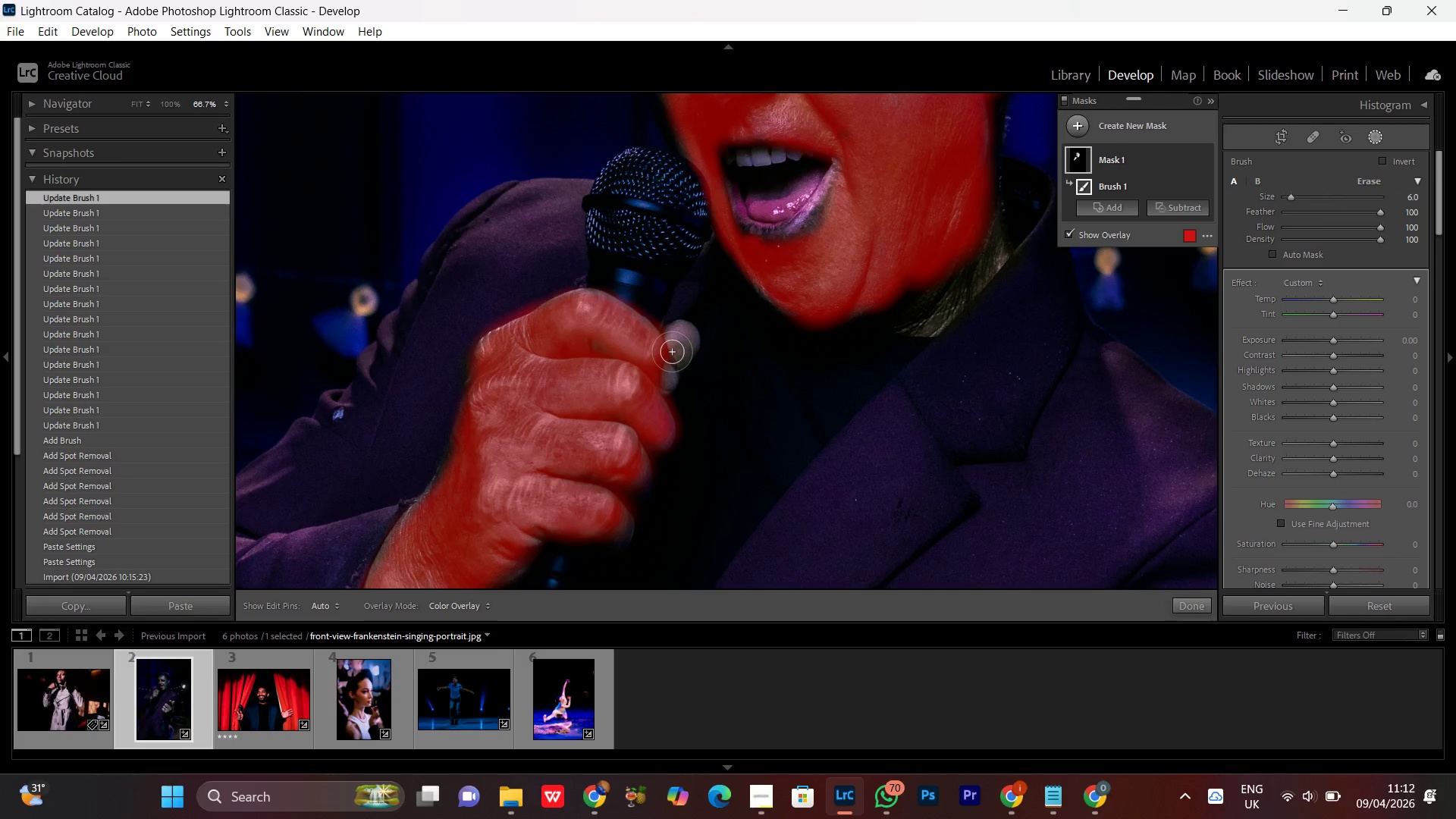 
scroll: coordinate [679, 343], scroll_direction: down, amount: 2.0
 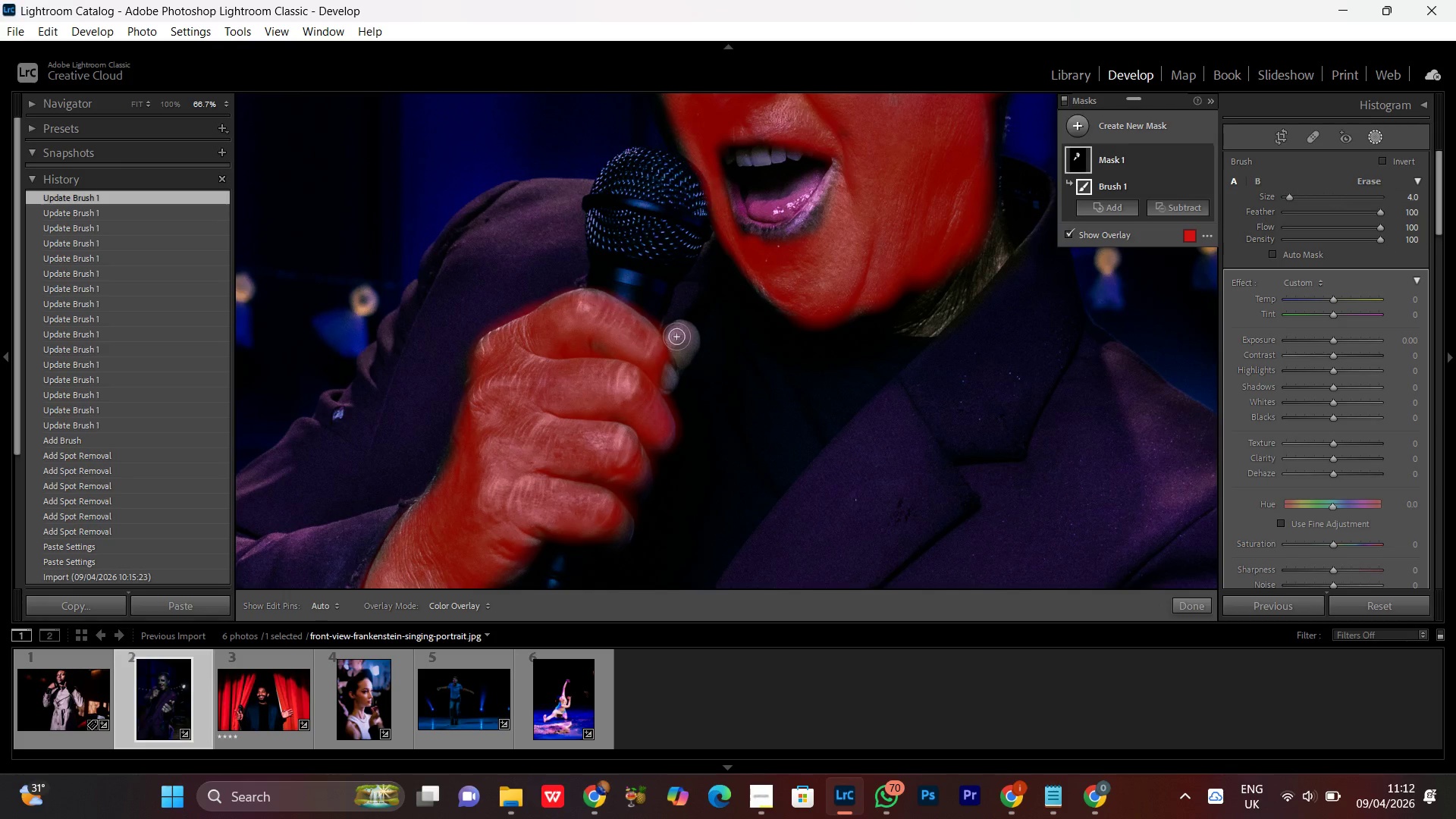 
left_click_drag(start_coordinate=[676, 337], to_coordinate=[610, 434])
 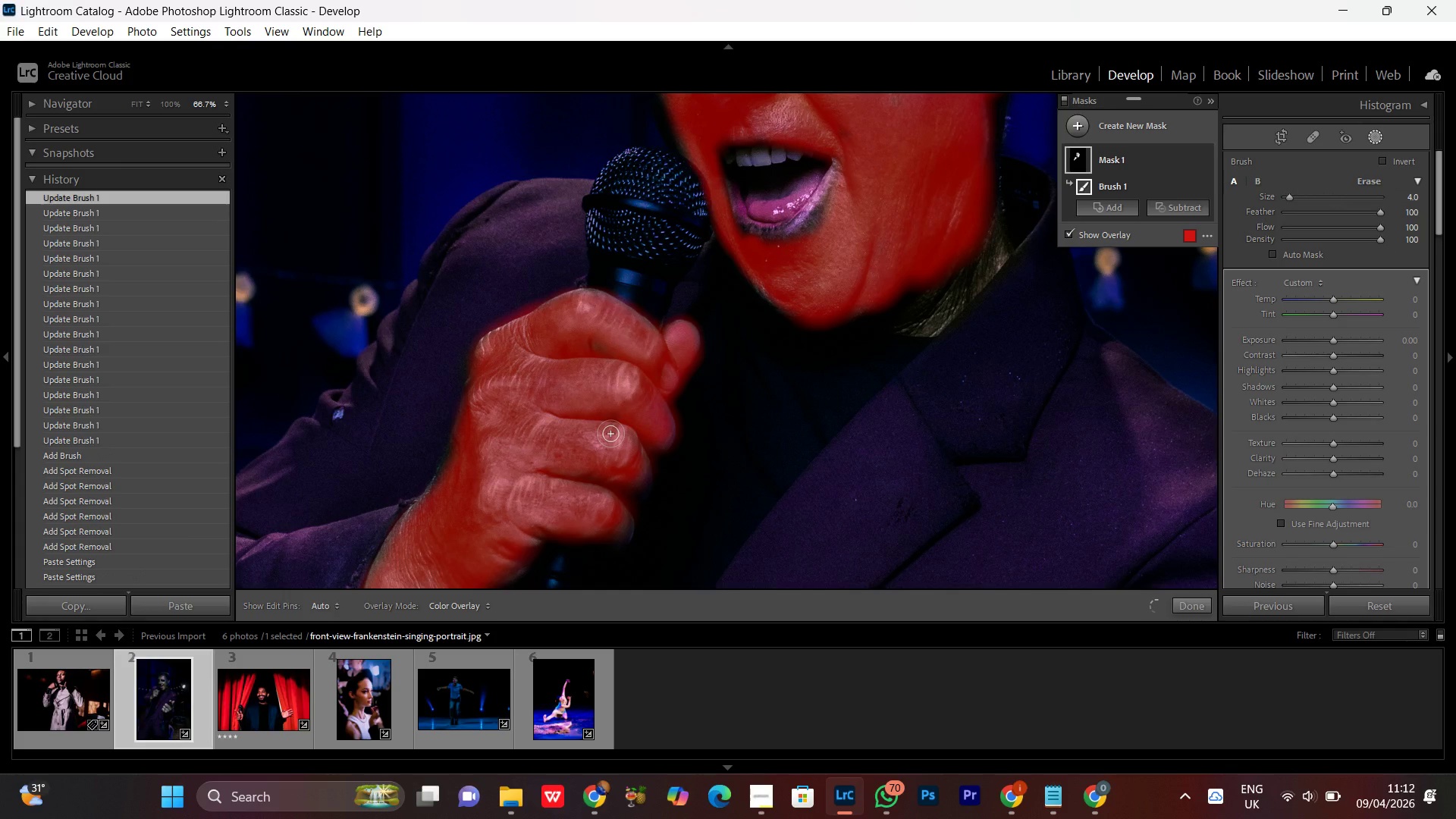 
key(Control+Minus)
 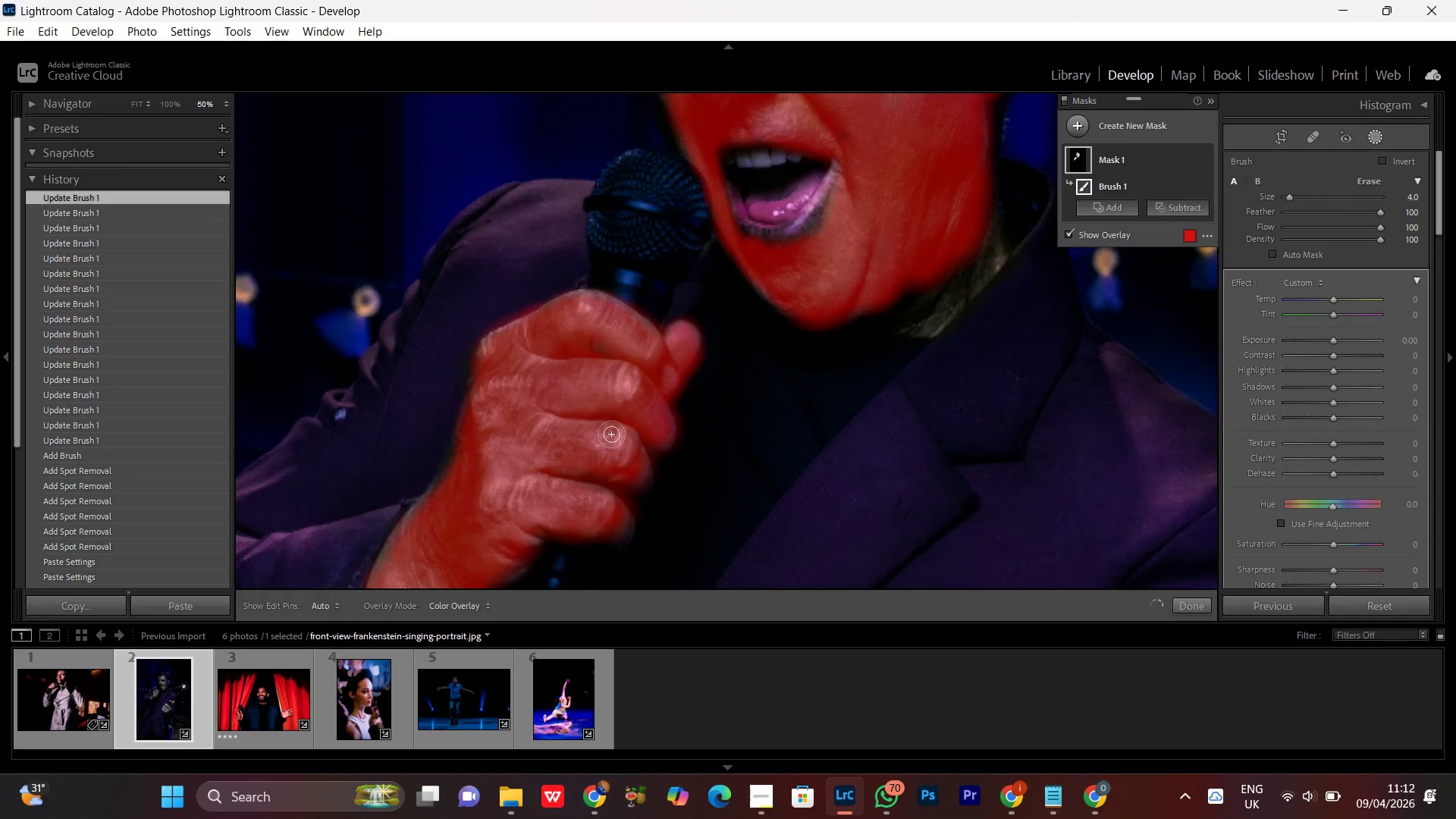 
key(Control+Minus)
 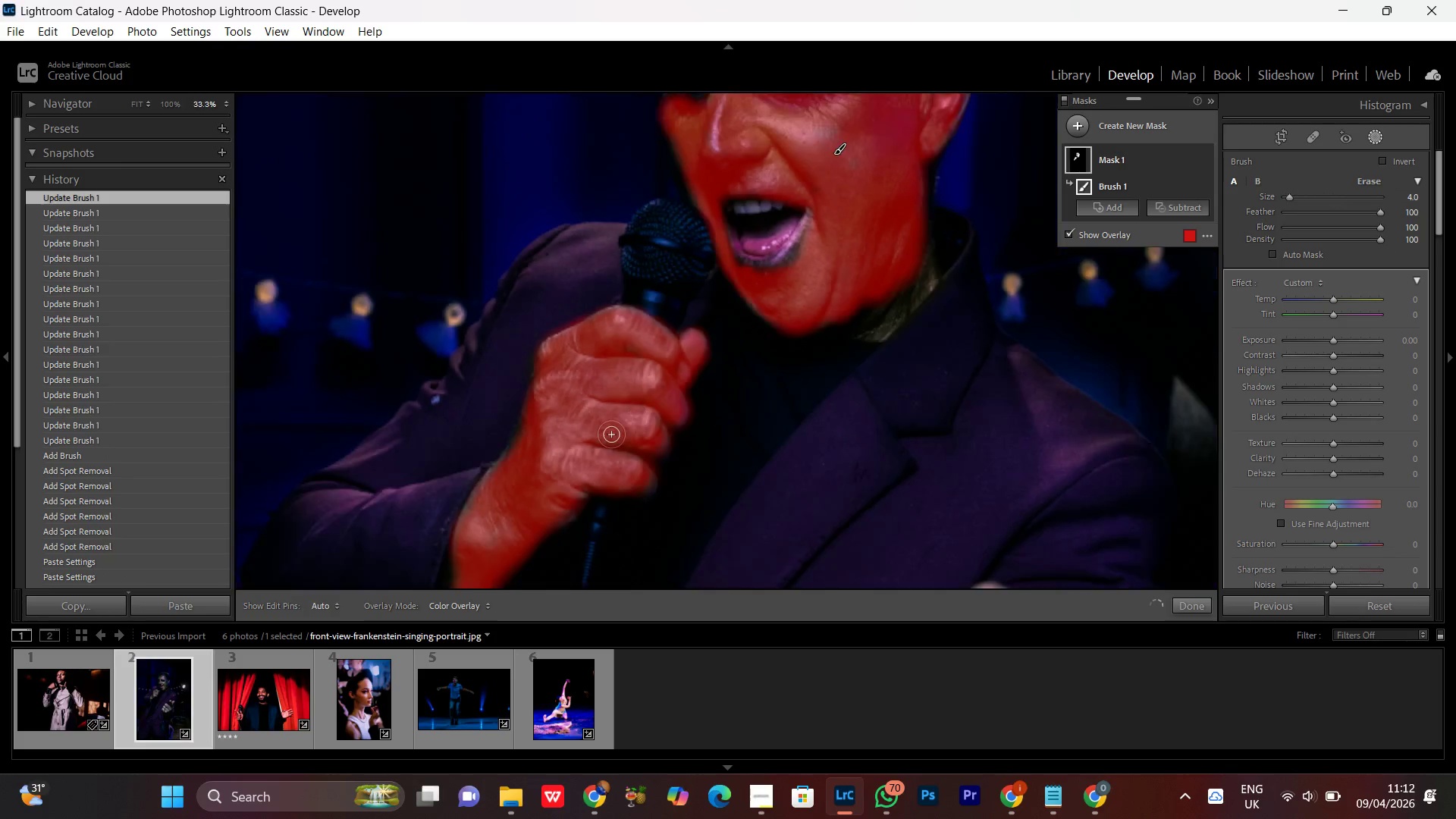 
key(Control+Minus)
 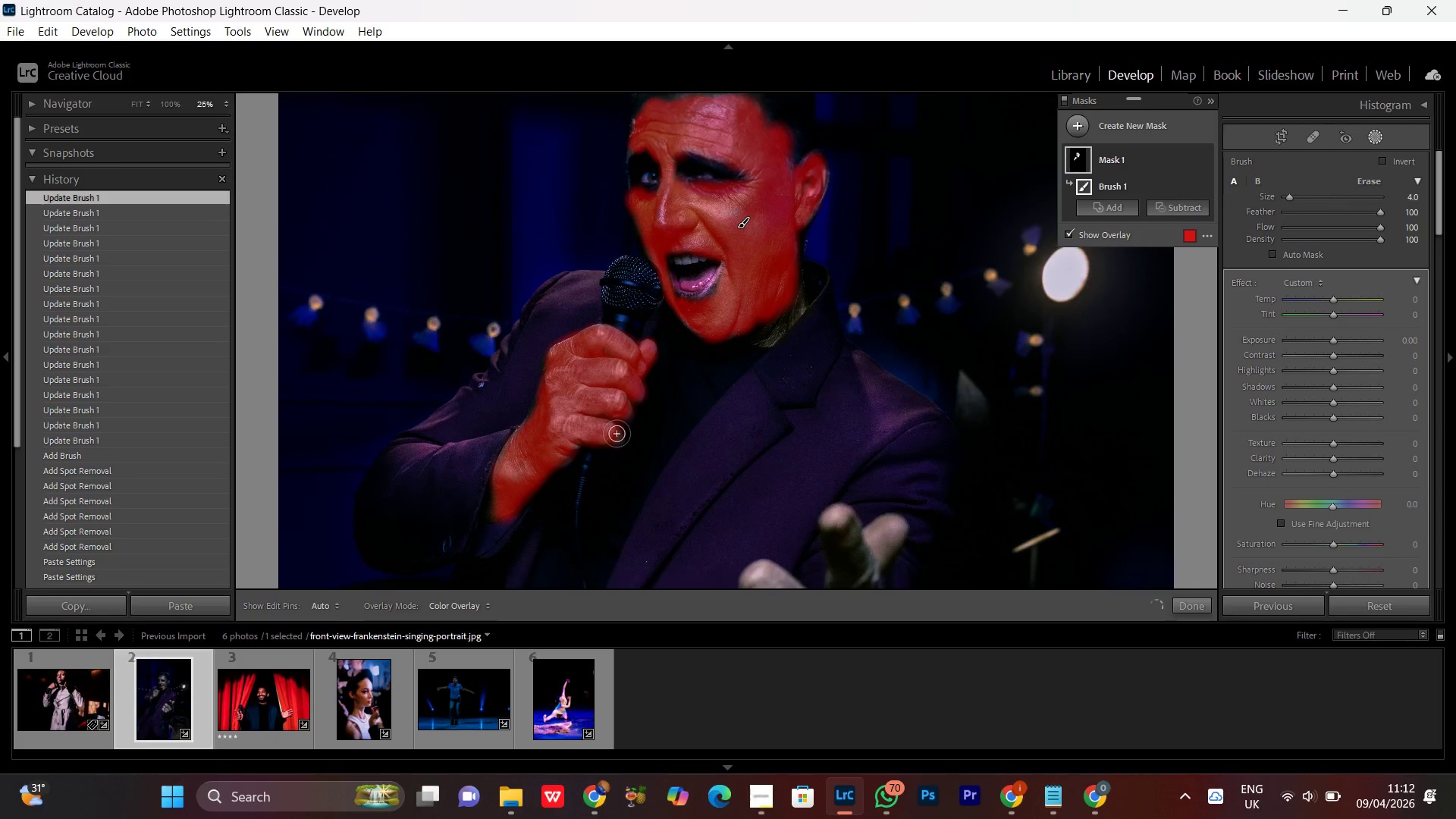 
key(Control+Minus)
 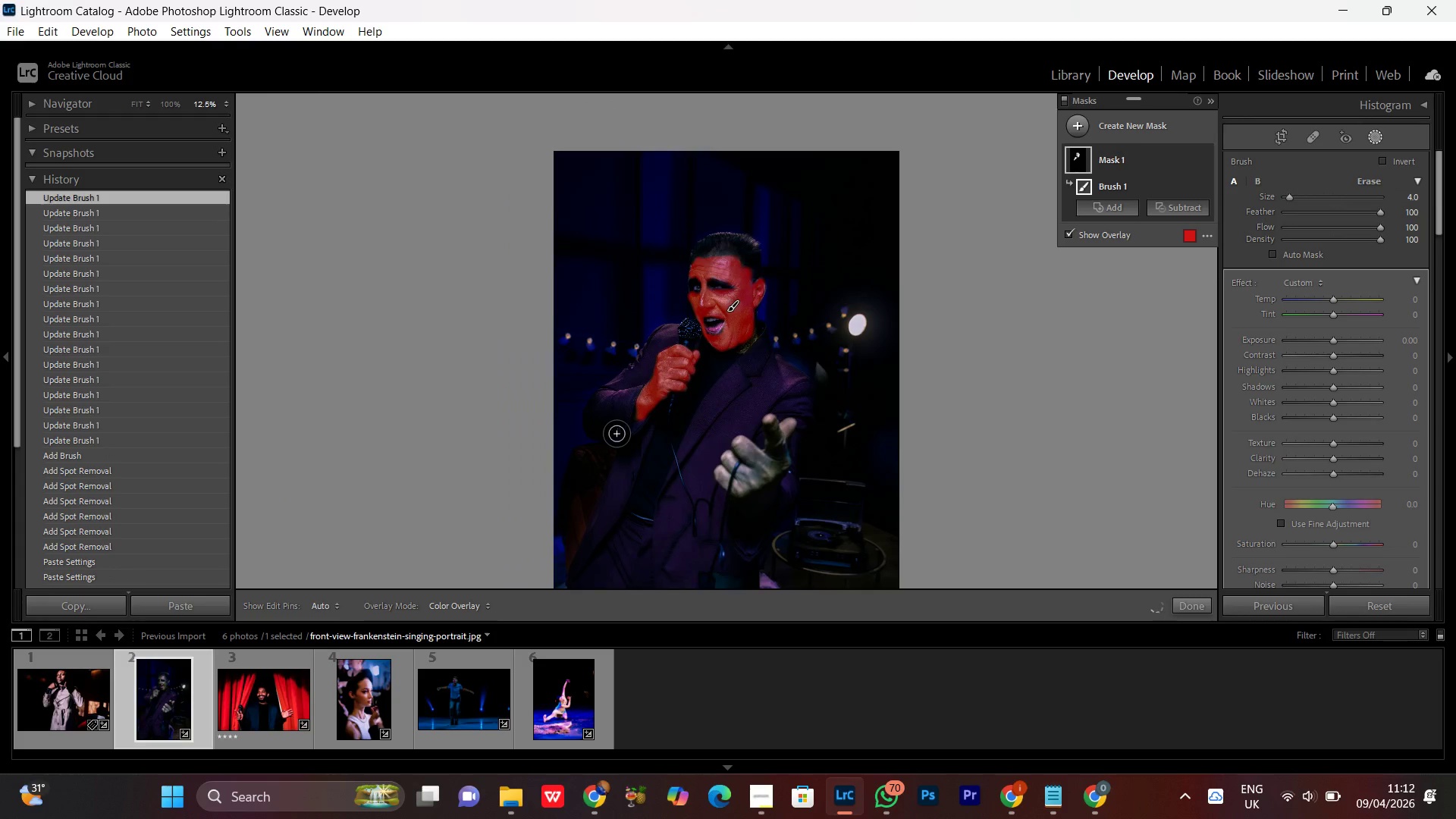 
key(Control+Equal)
 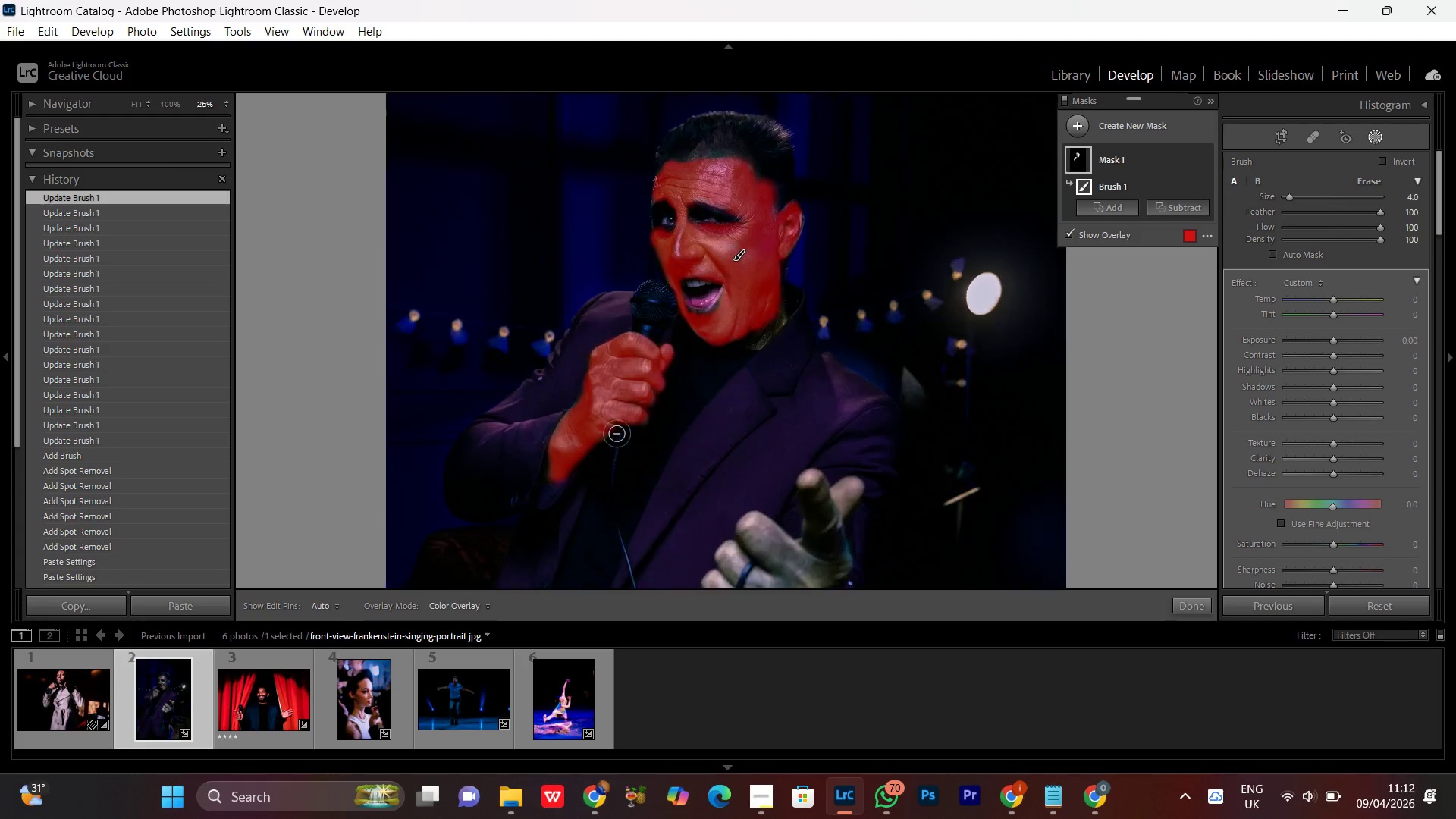 
key(Control+Equal)
 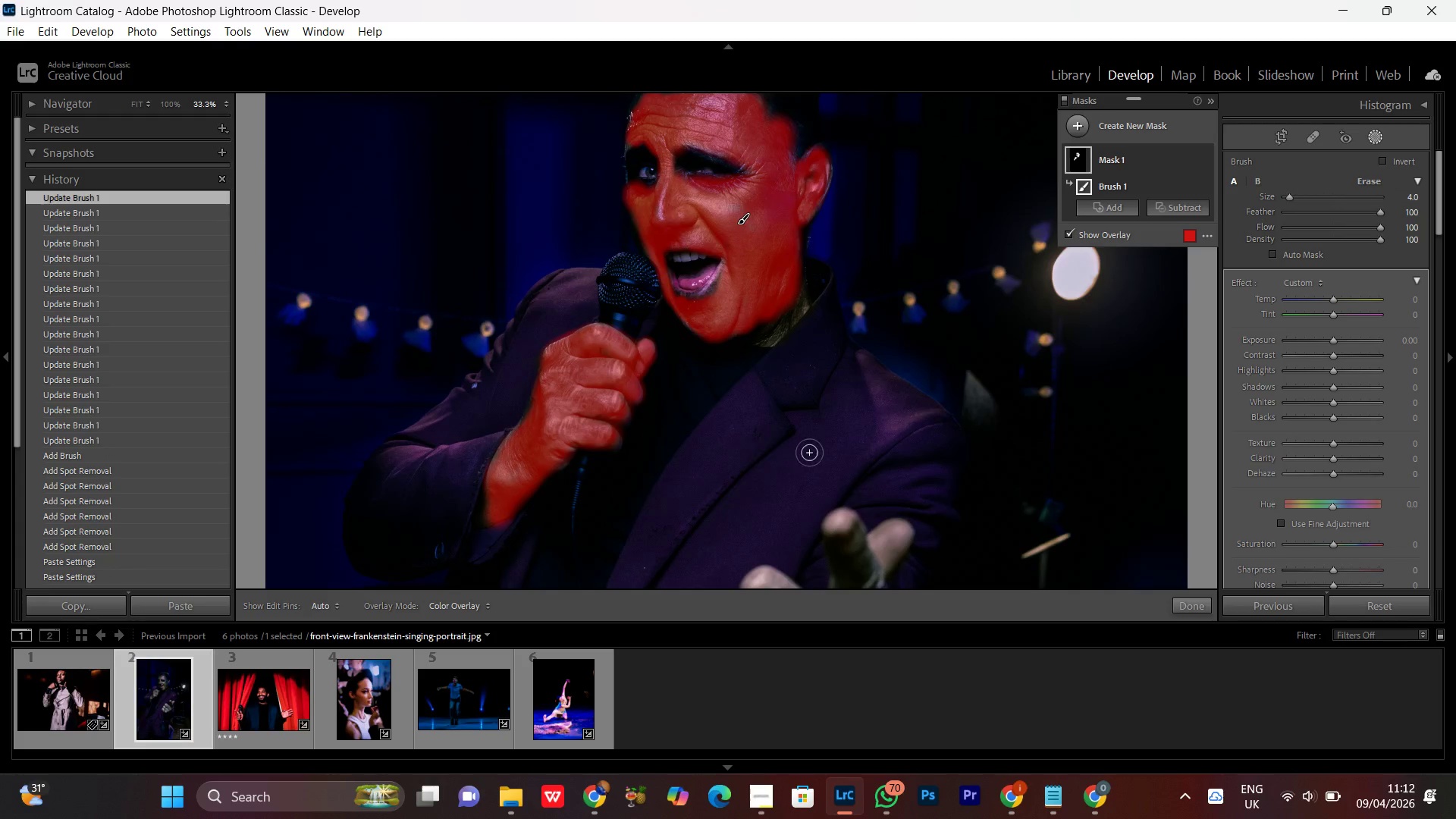 
hold_key(key=Space, duration=1.52)
 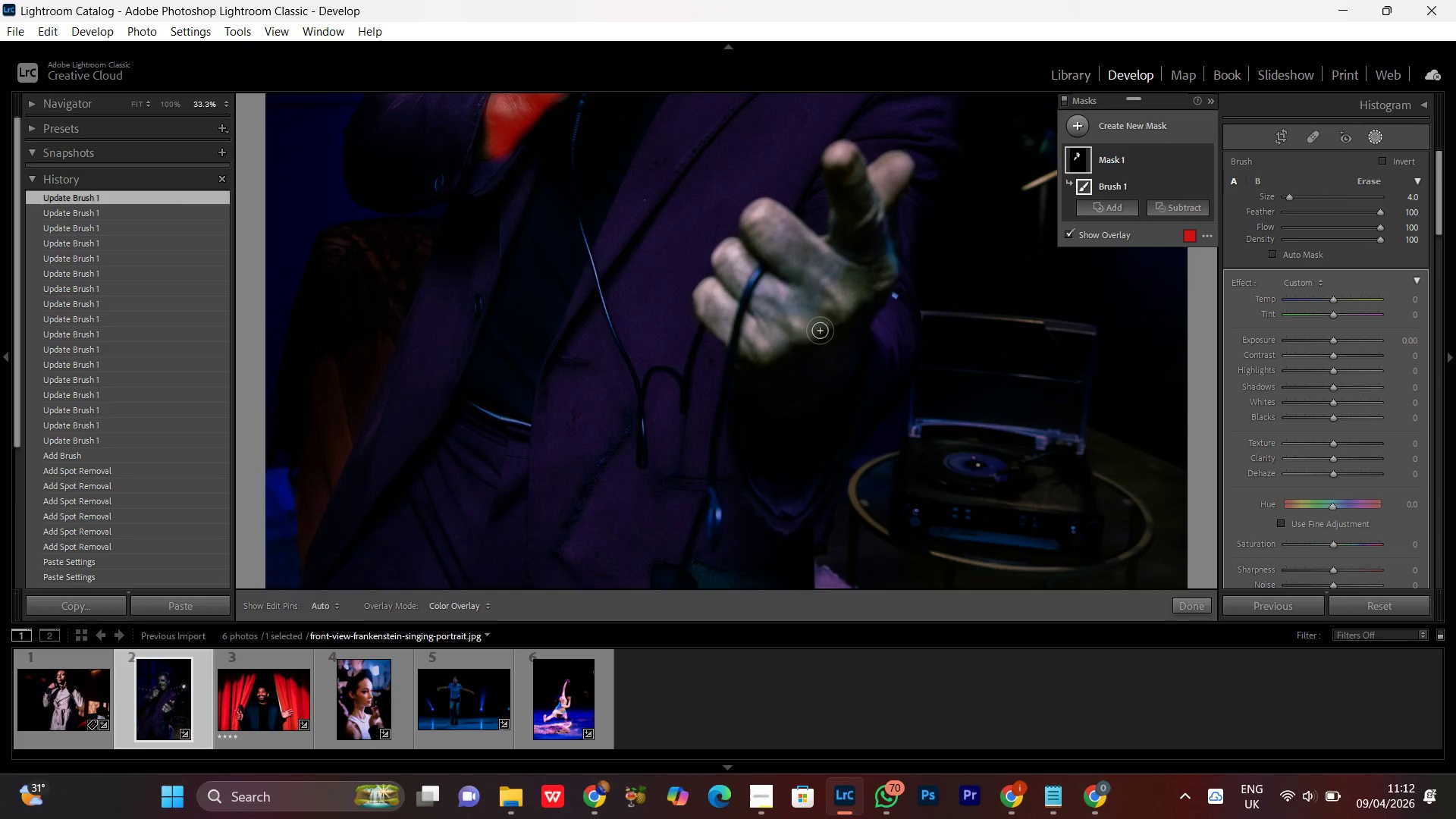 
left_click_drag(start_coordinate=[802, 466], to_coordinate=[611, 284])
 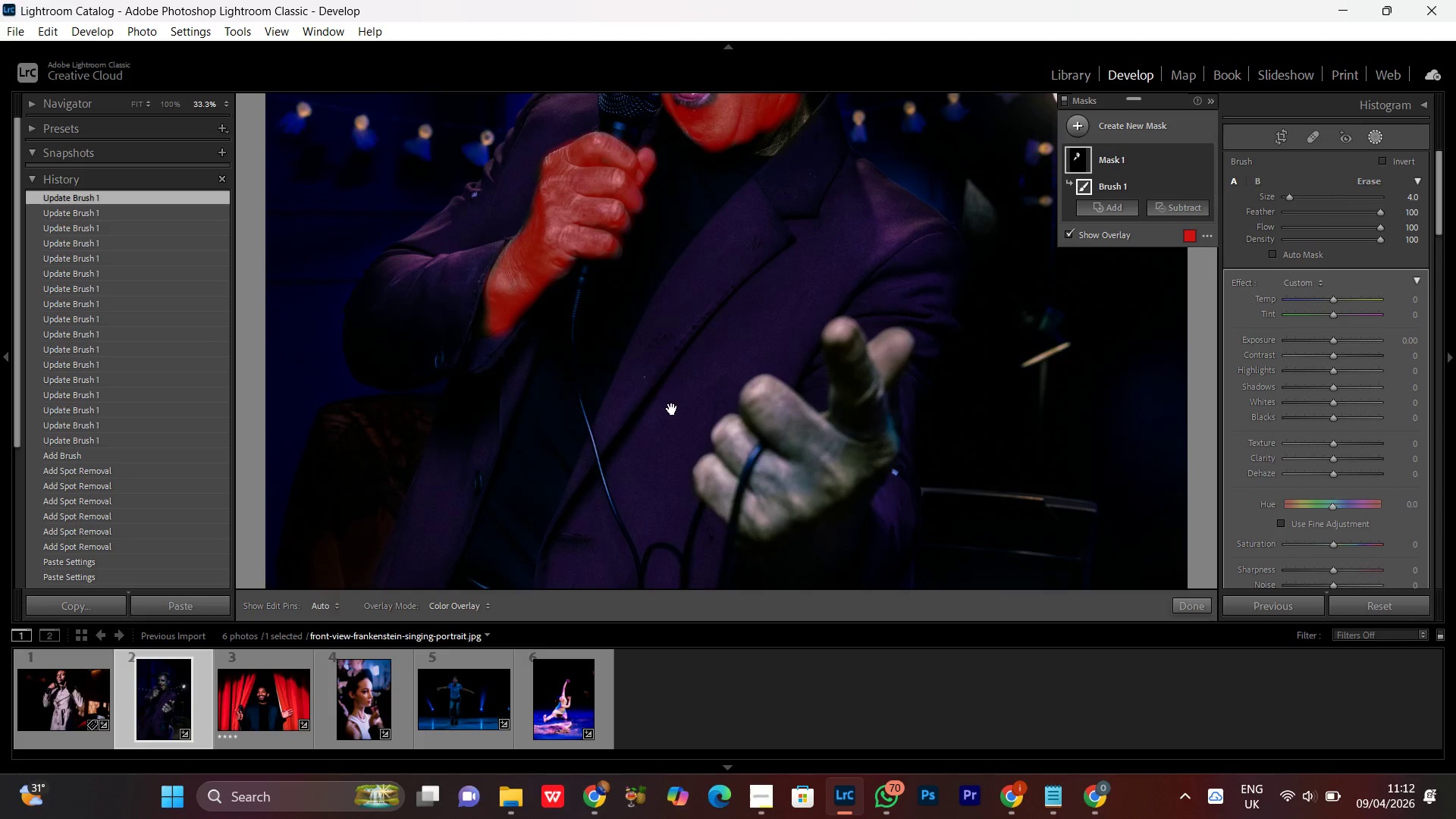 
left_click_drag(start_coordinate=[671, 409], to_coordinate=[626, 306])
 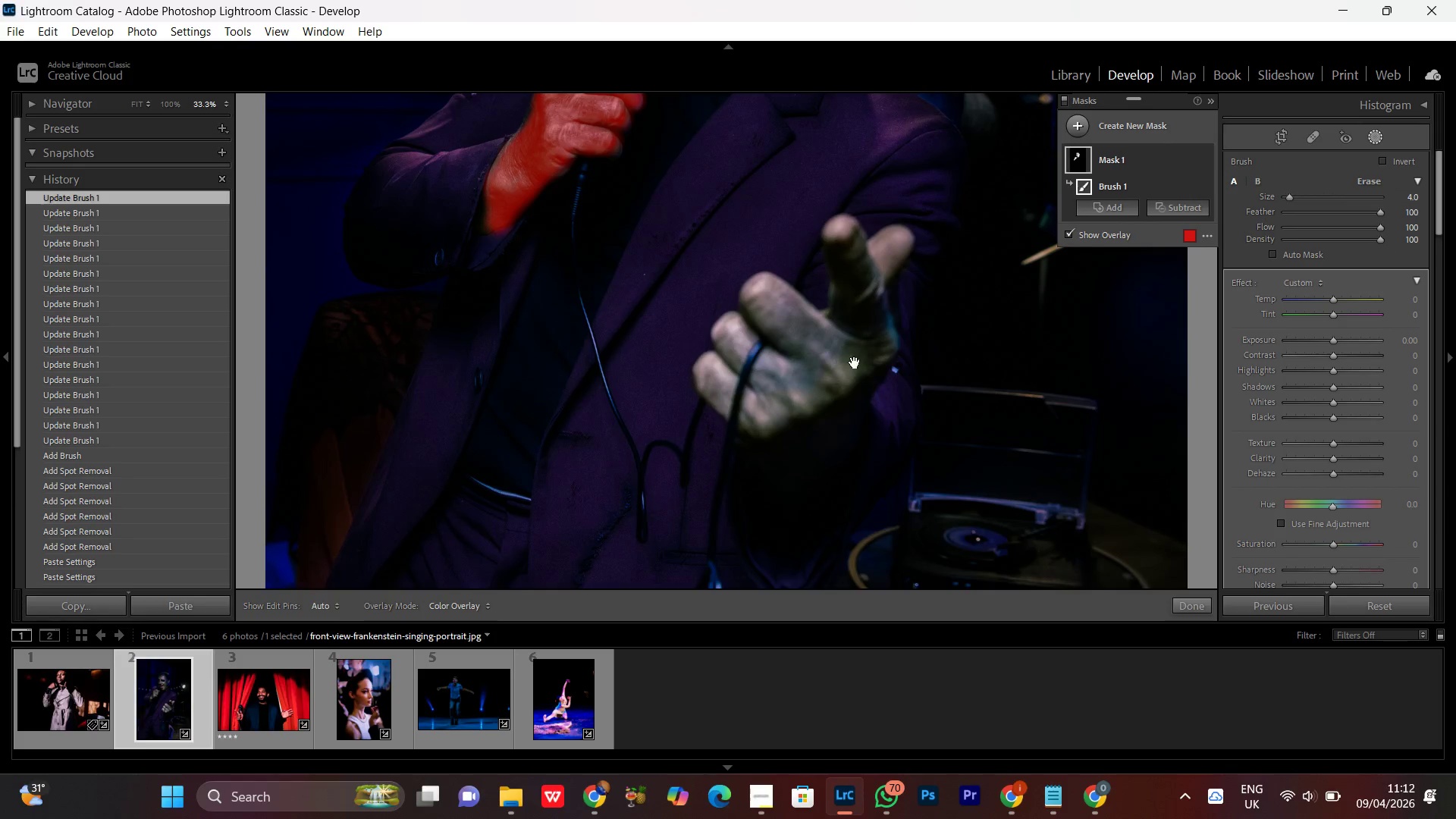 
left_click_drag(start_coordinate=[849, 366], to_coordinate=[833, 291])
 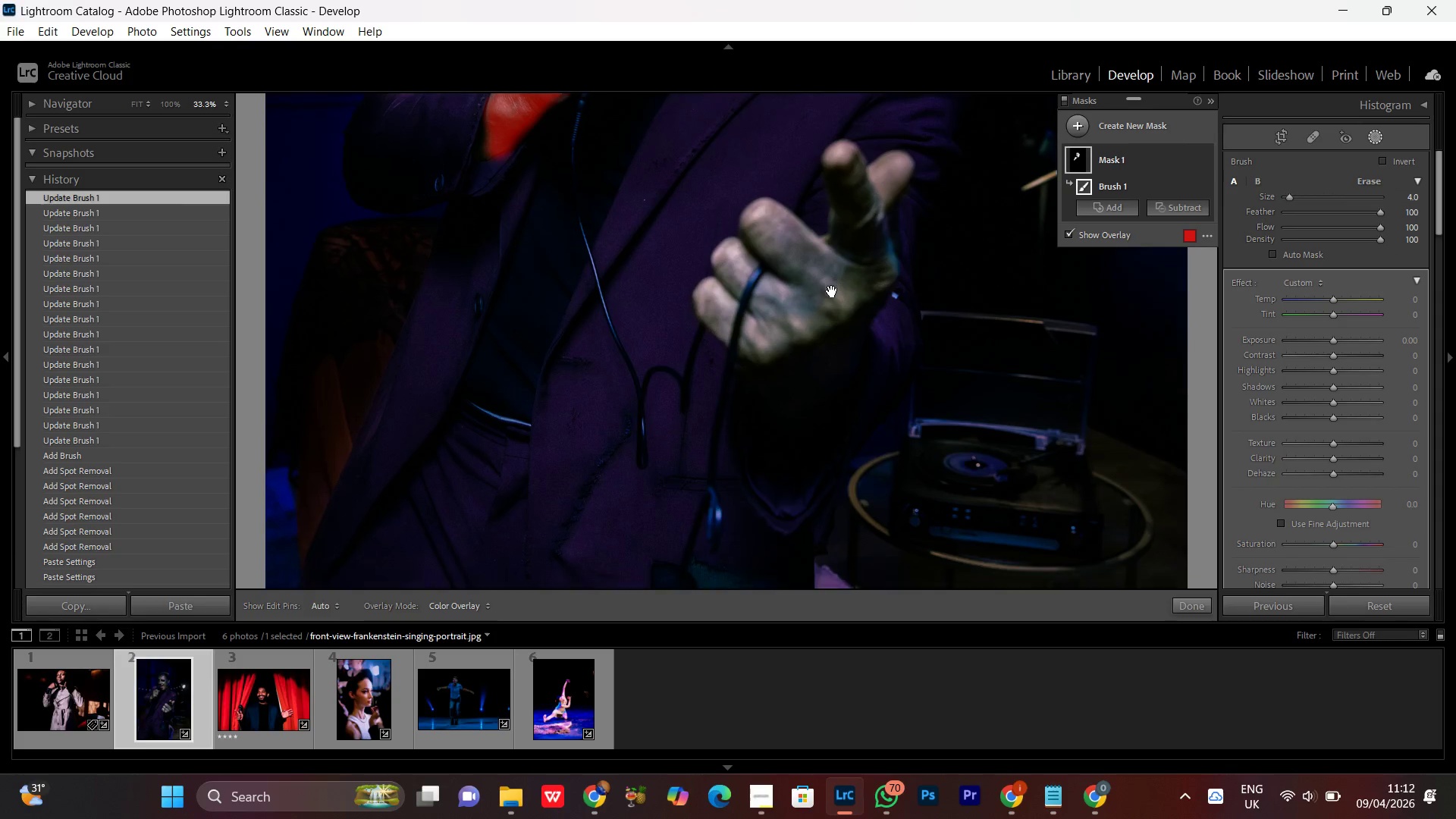 
key(Space)
 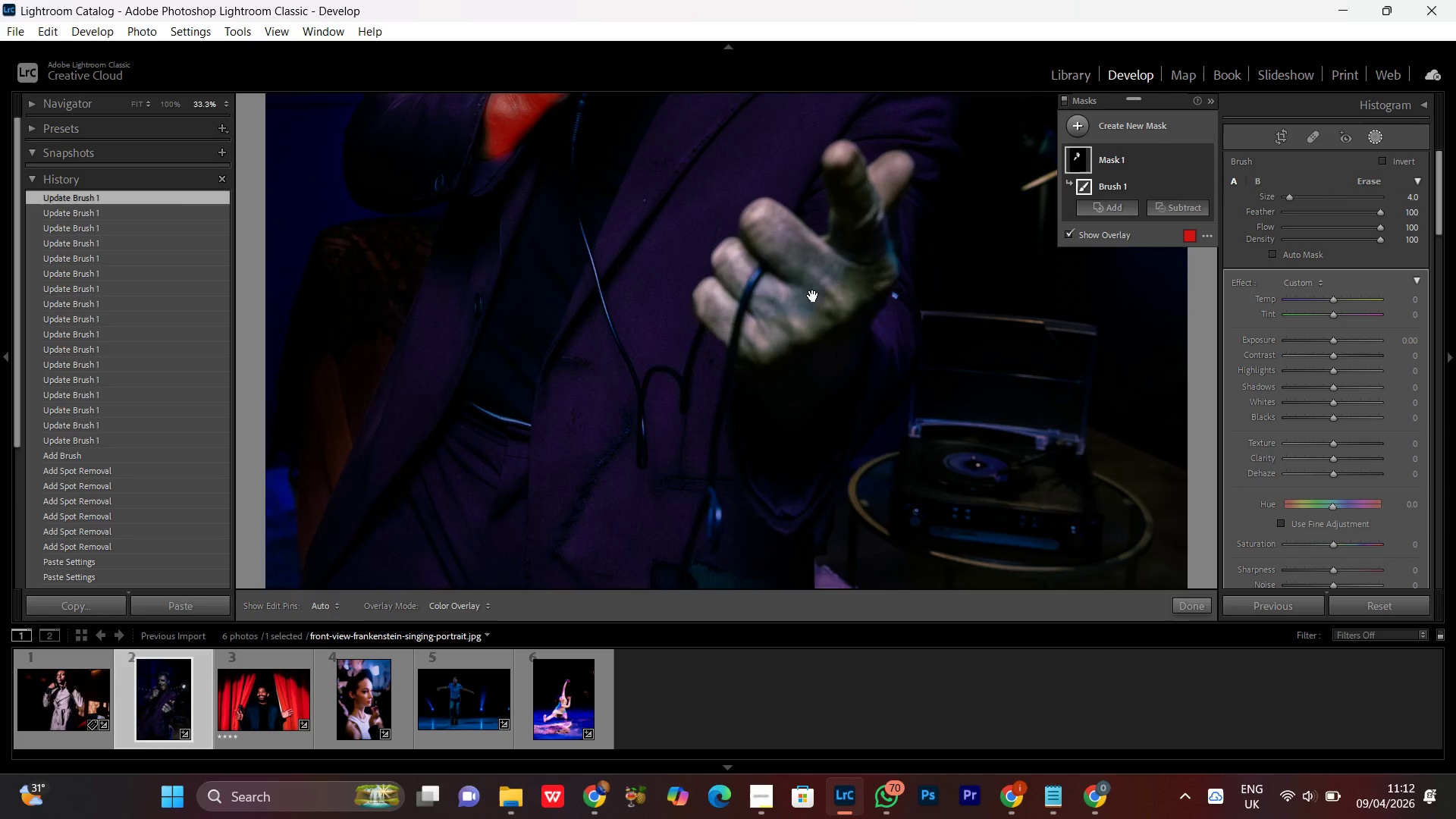 
key(Space)
 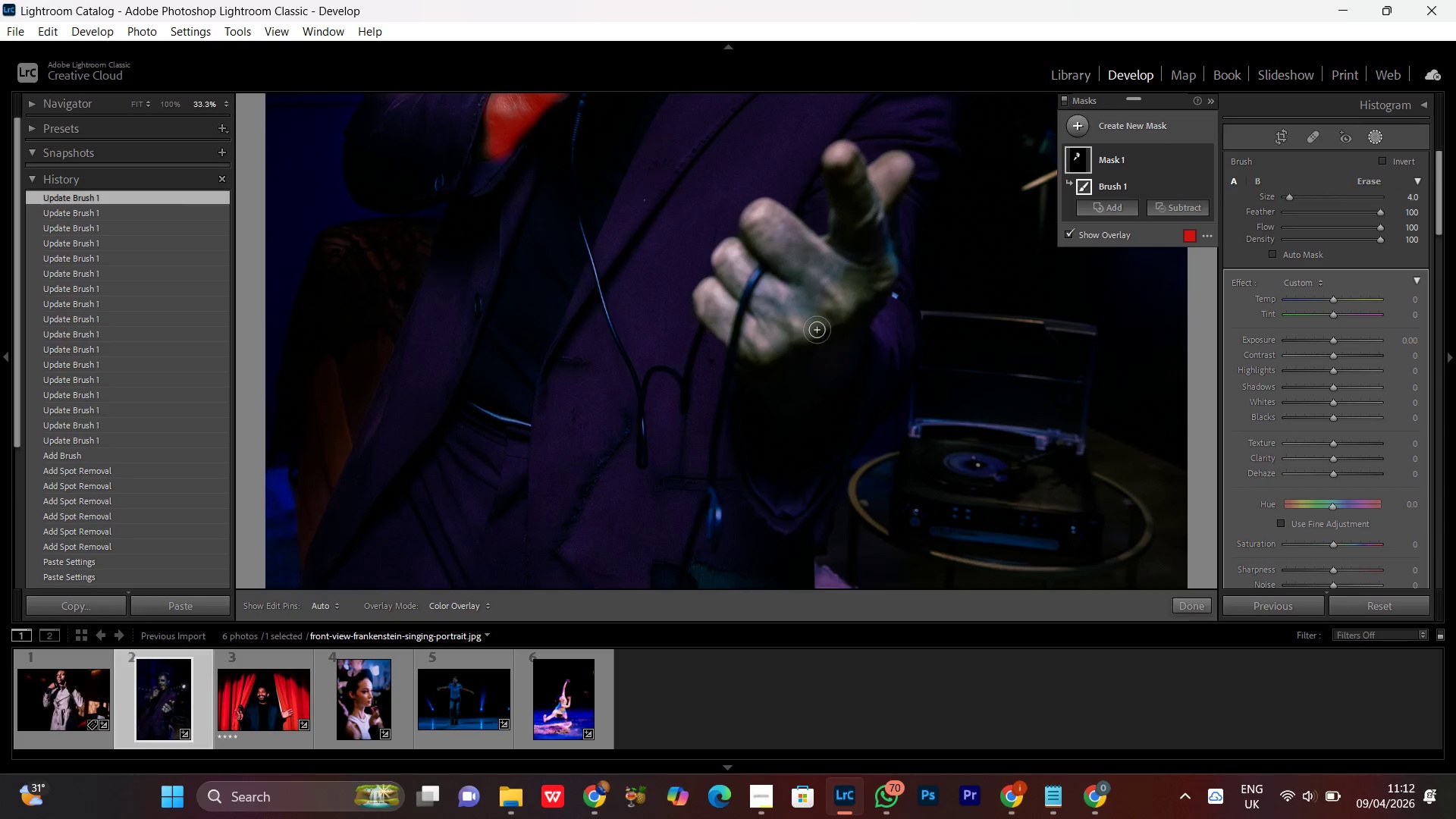 
left_click_drag(start_coordinate=[835, 285], to_coordinate=[781, 361])
 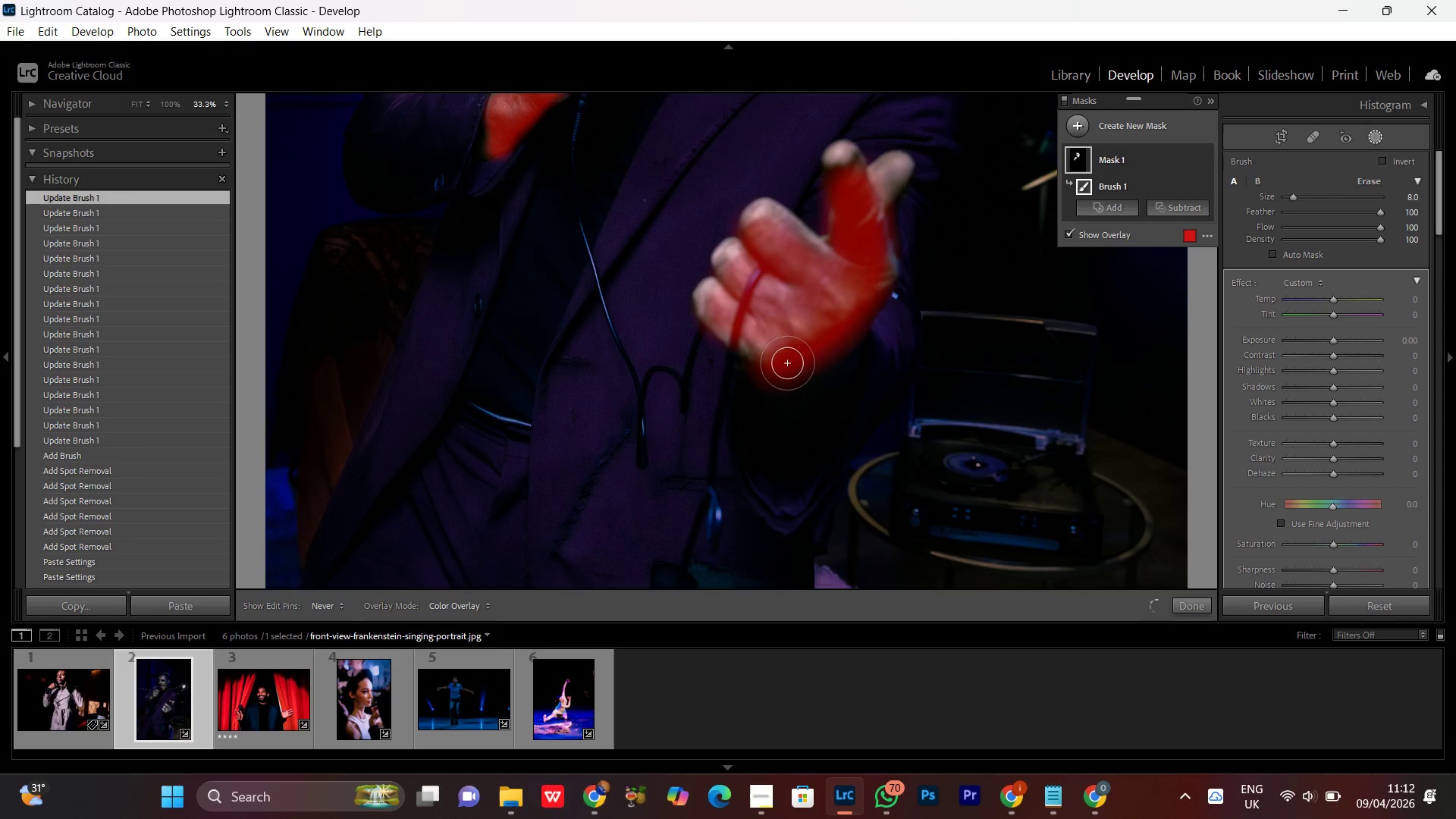 
scroll: coordinate [818, 314], scroll_direction: up, amount: 4.0
 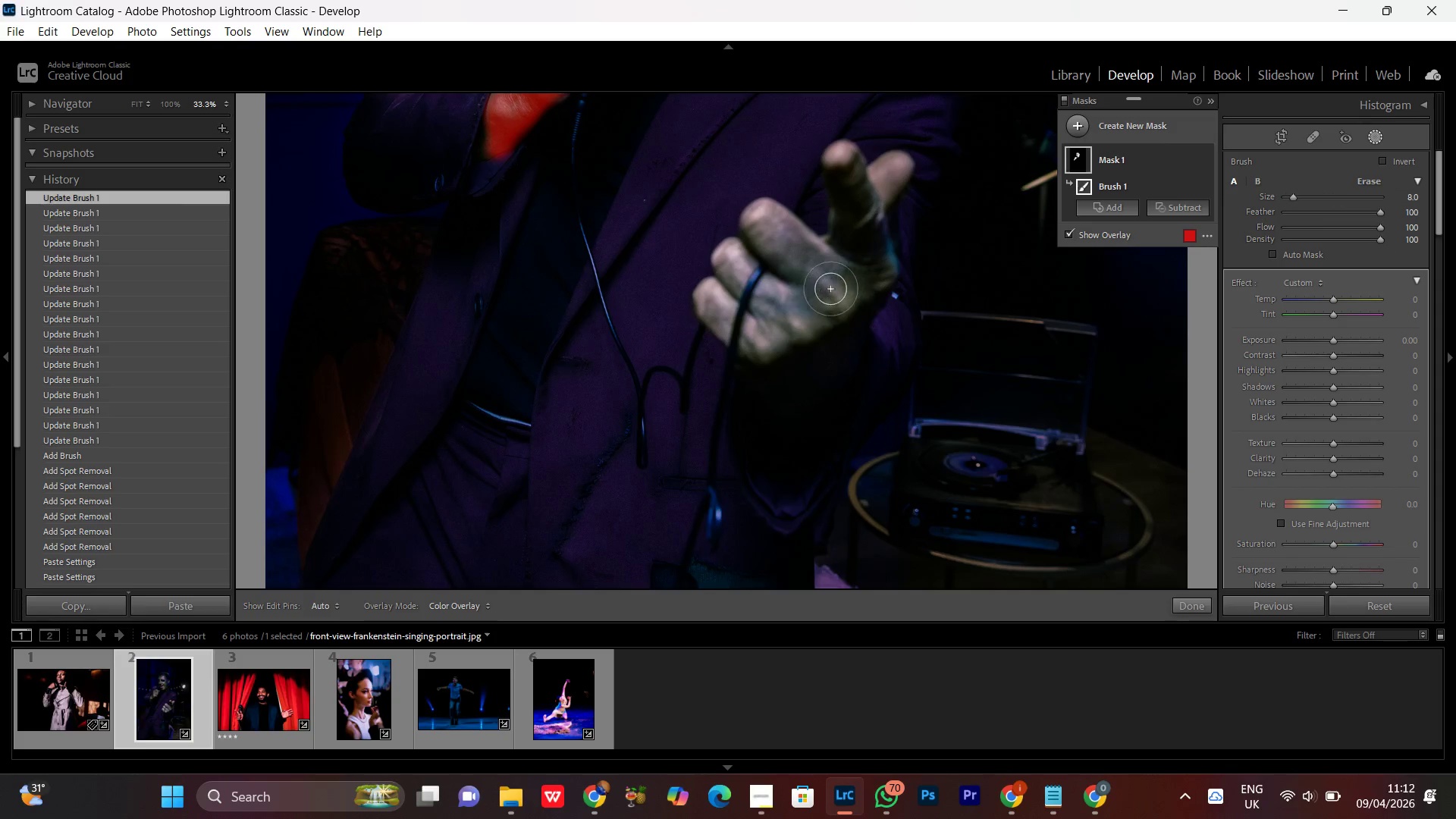 
hold_key(key=Space, duration=1.52)
 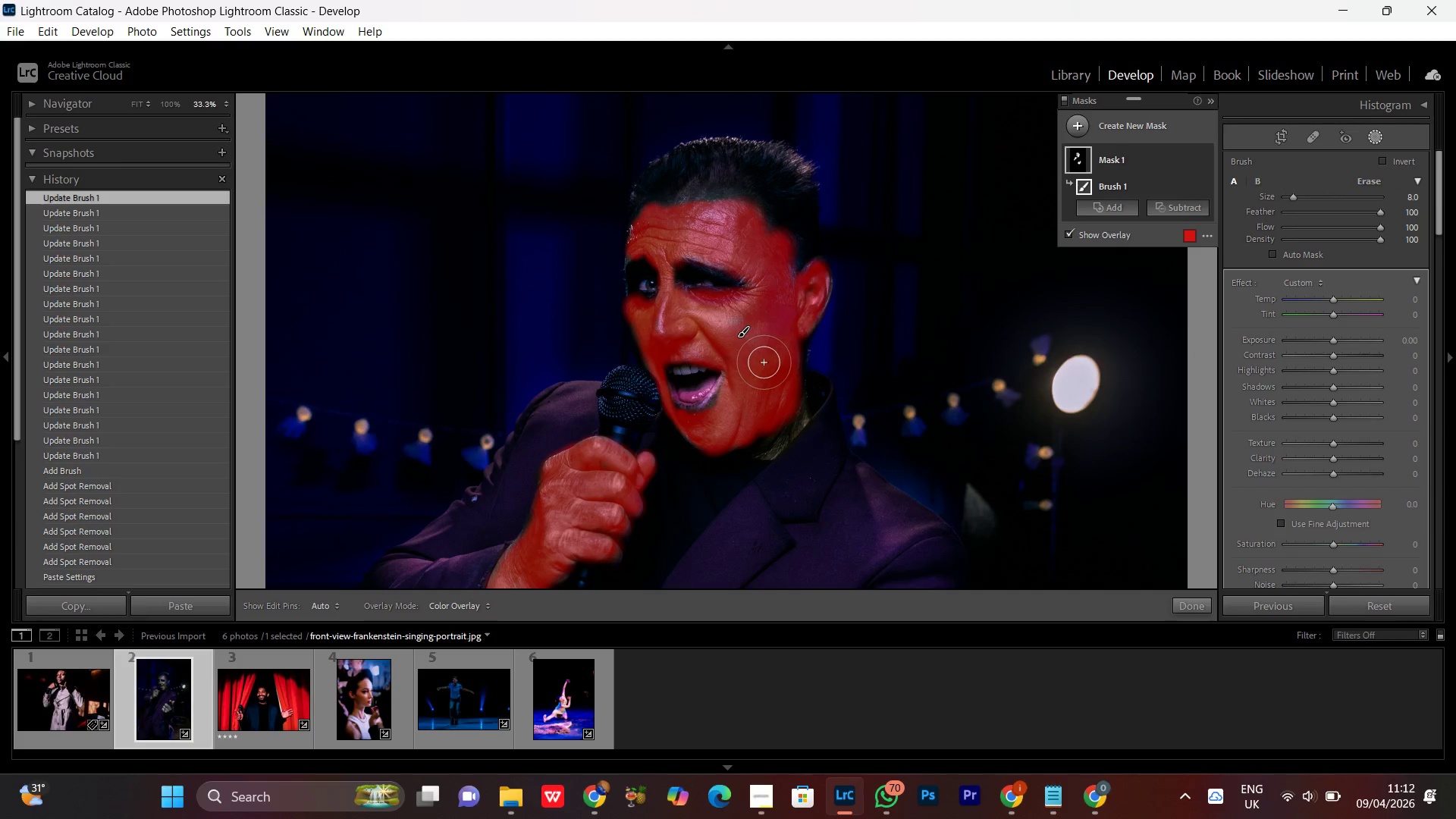 
left_click_drag(start_coordinate=[816, 234], to_coordinate=[807, 398])
 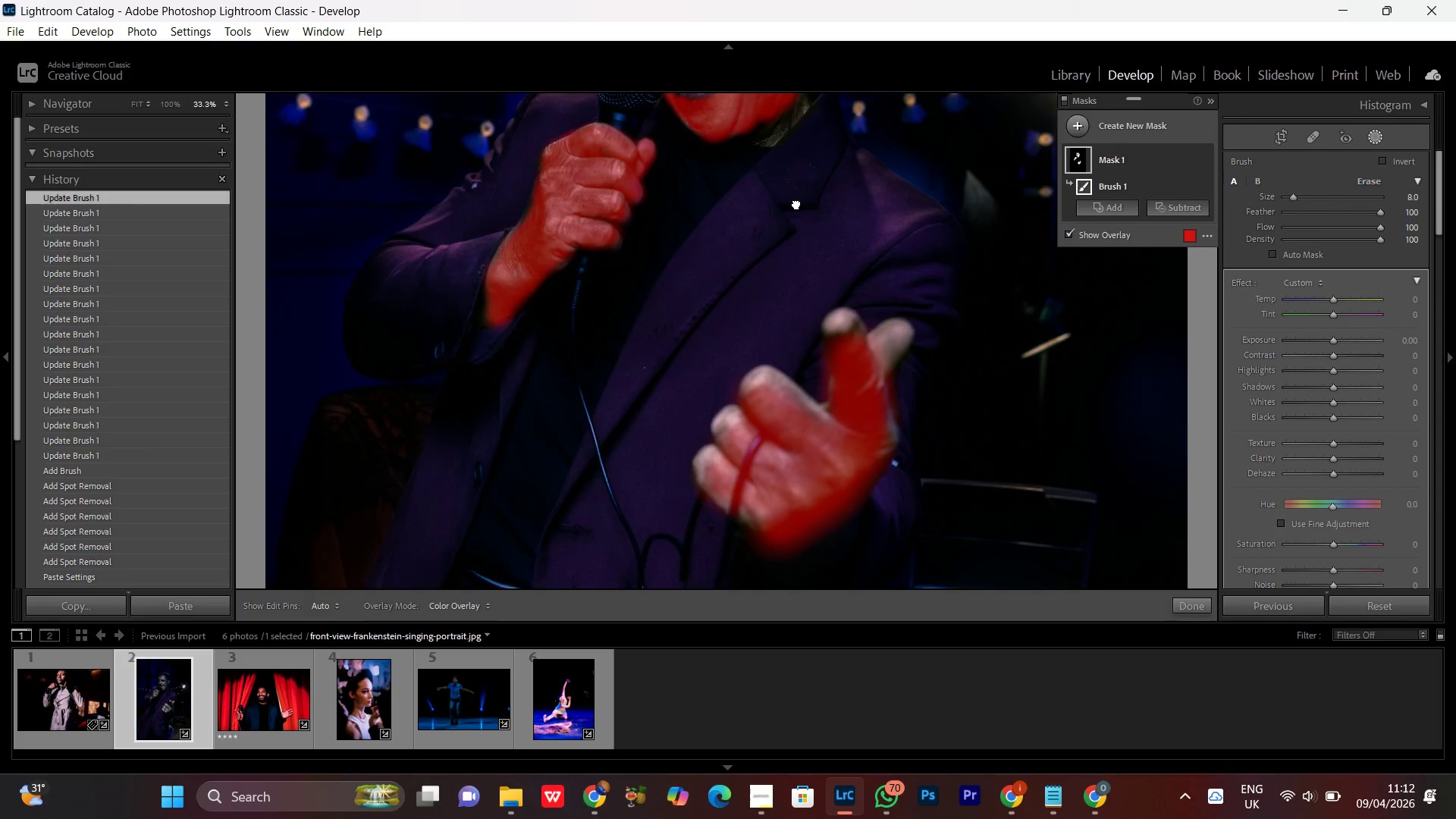 
left_click_drag(start_coordinate=[796, 203], to_coordinate=[764, 396])
 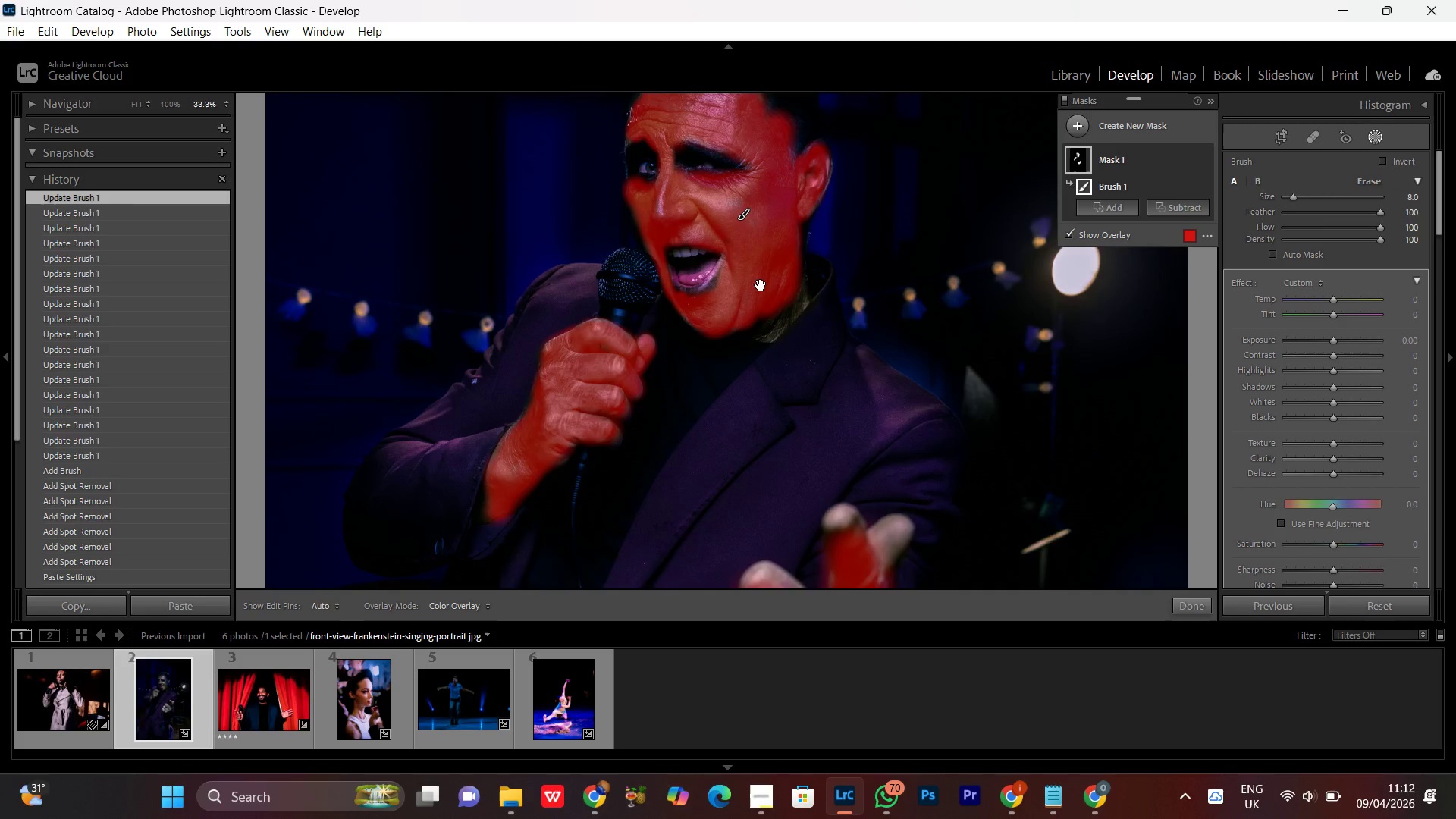 
left_click_drag(start_coordinate=[759, 242], to_coordinate=[761, 362])
 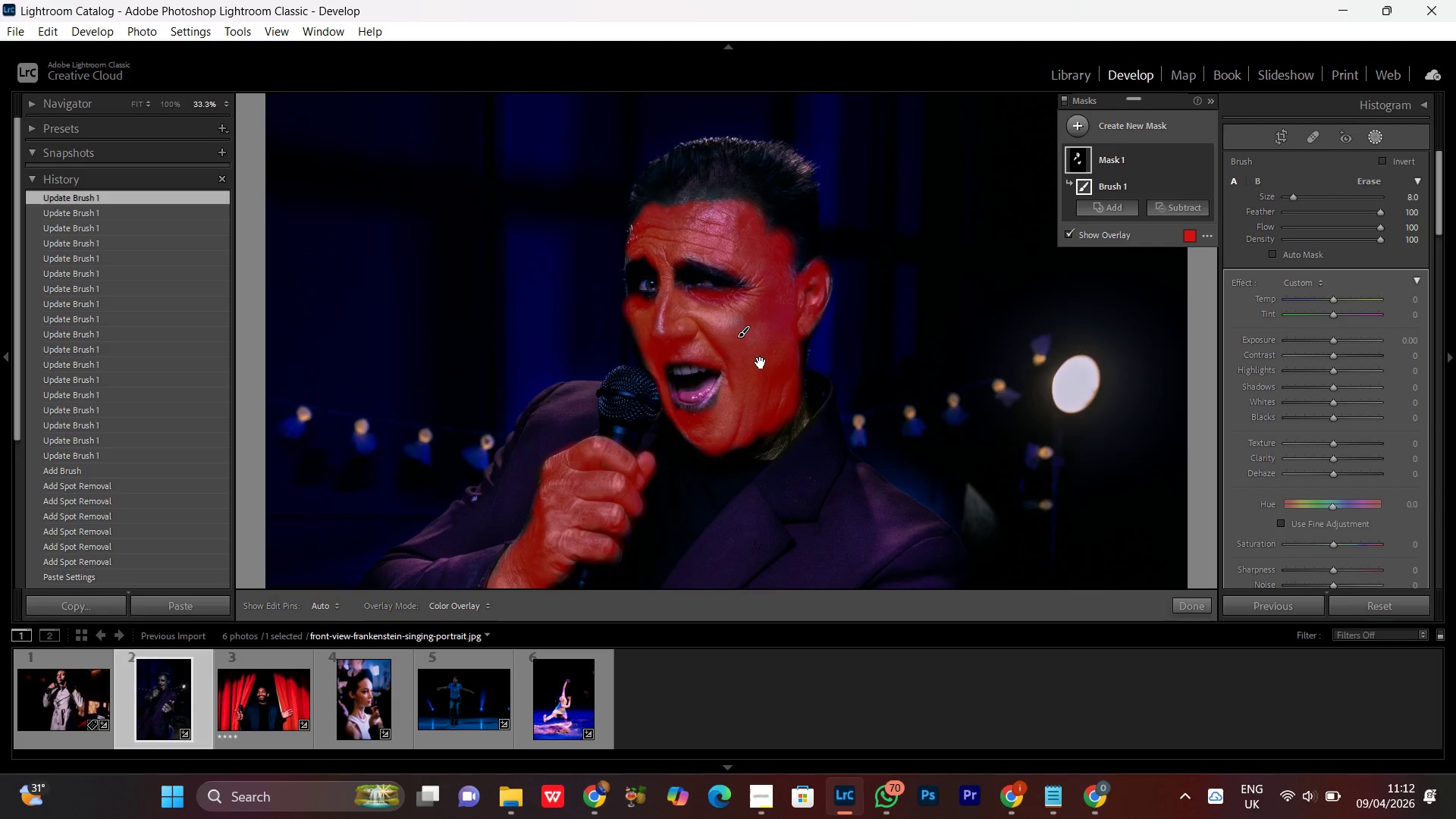 
key(Space)
 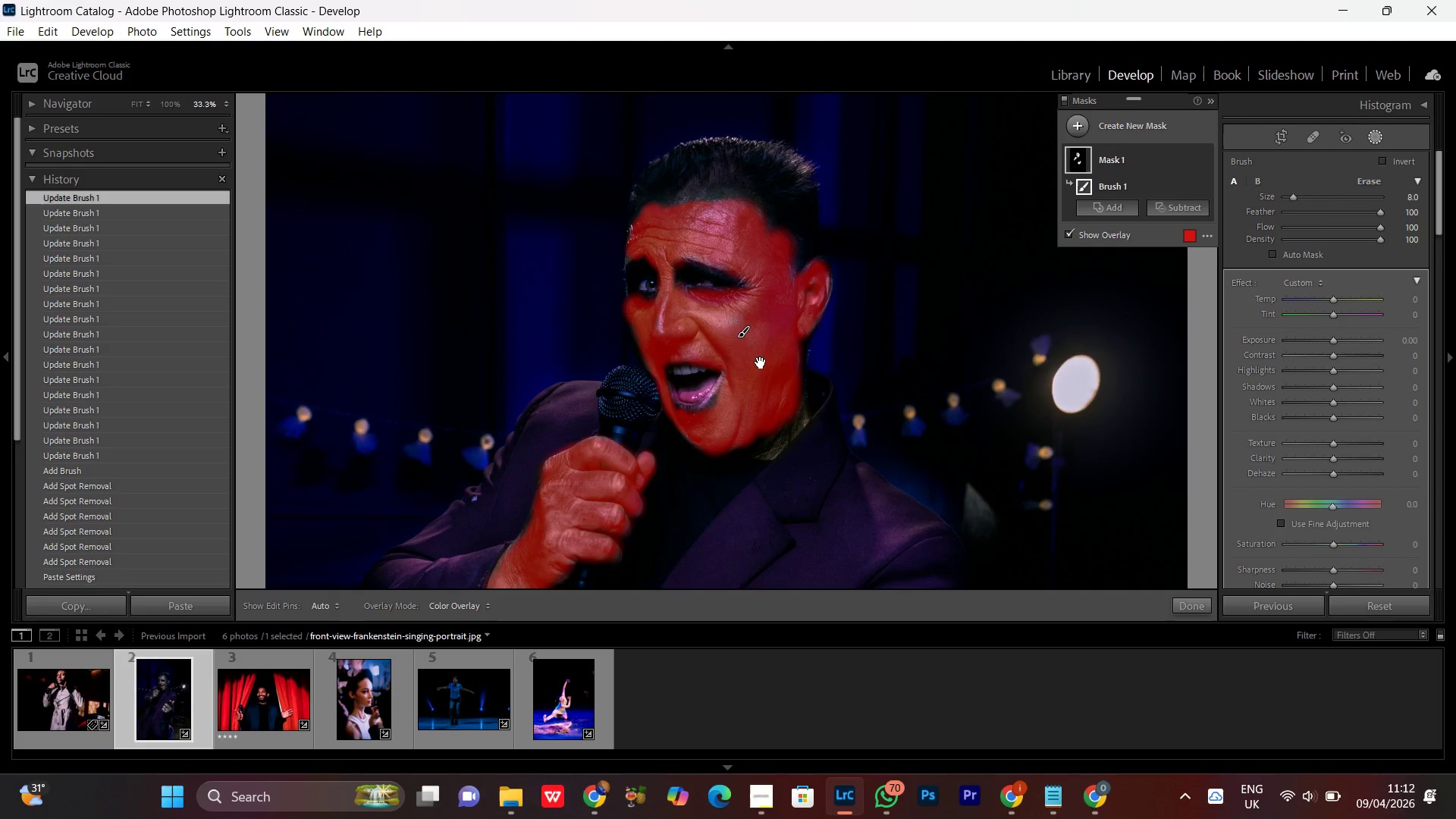 
key(Space)
 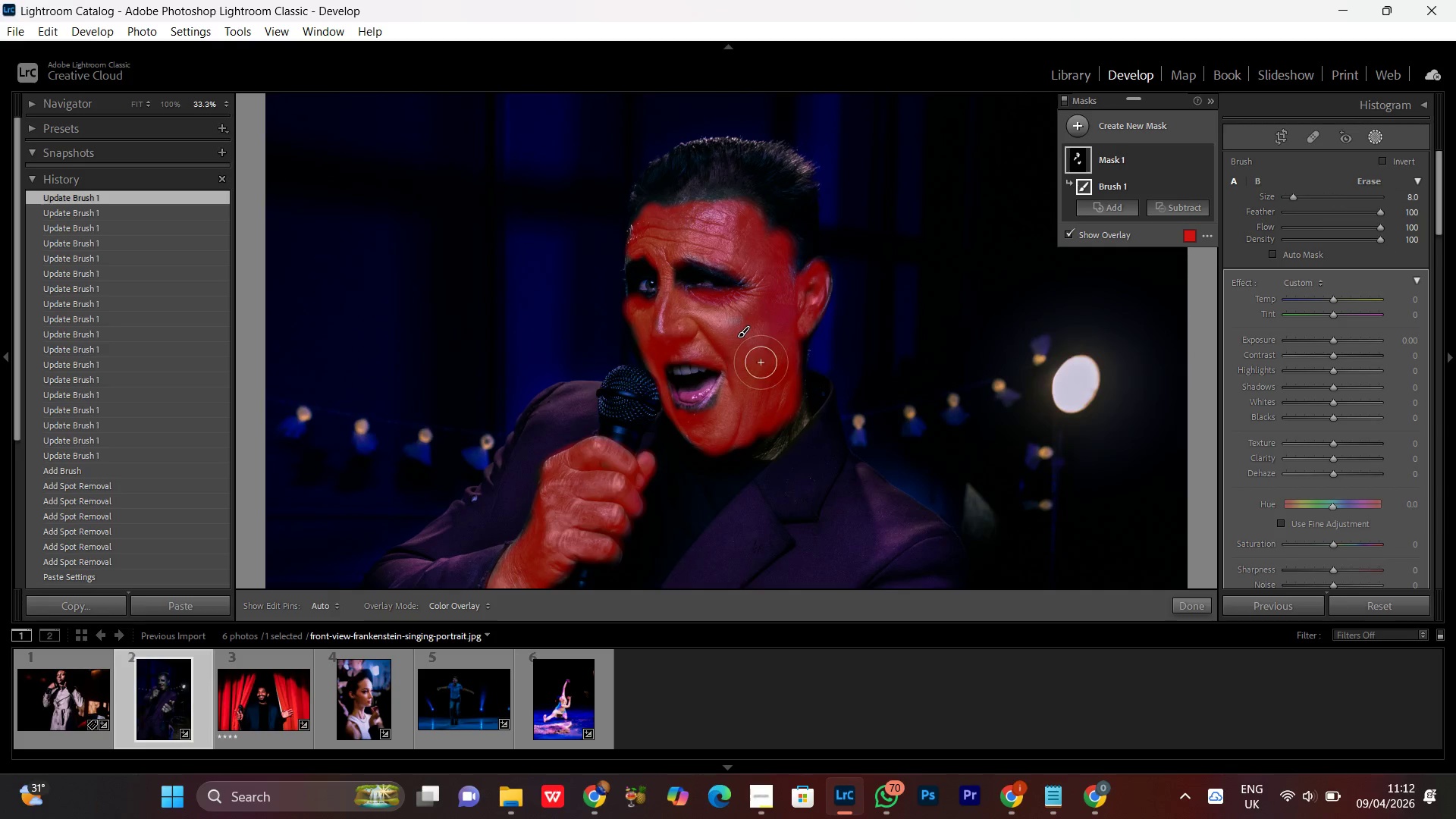 
key(Space)
 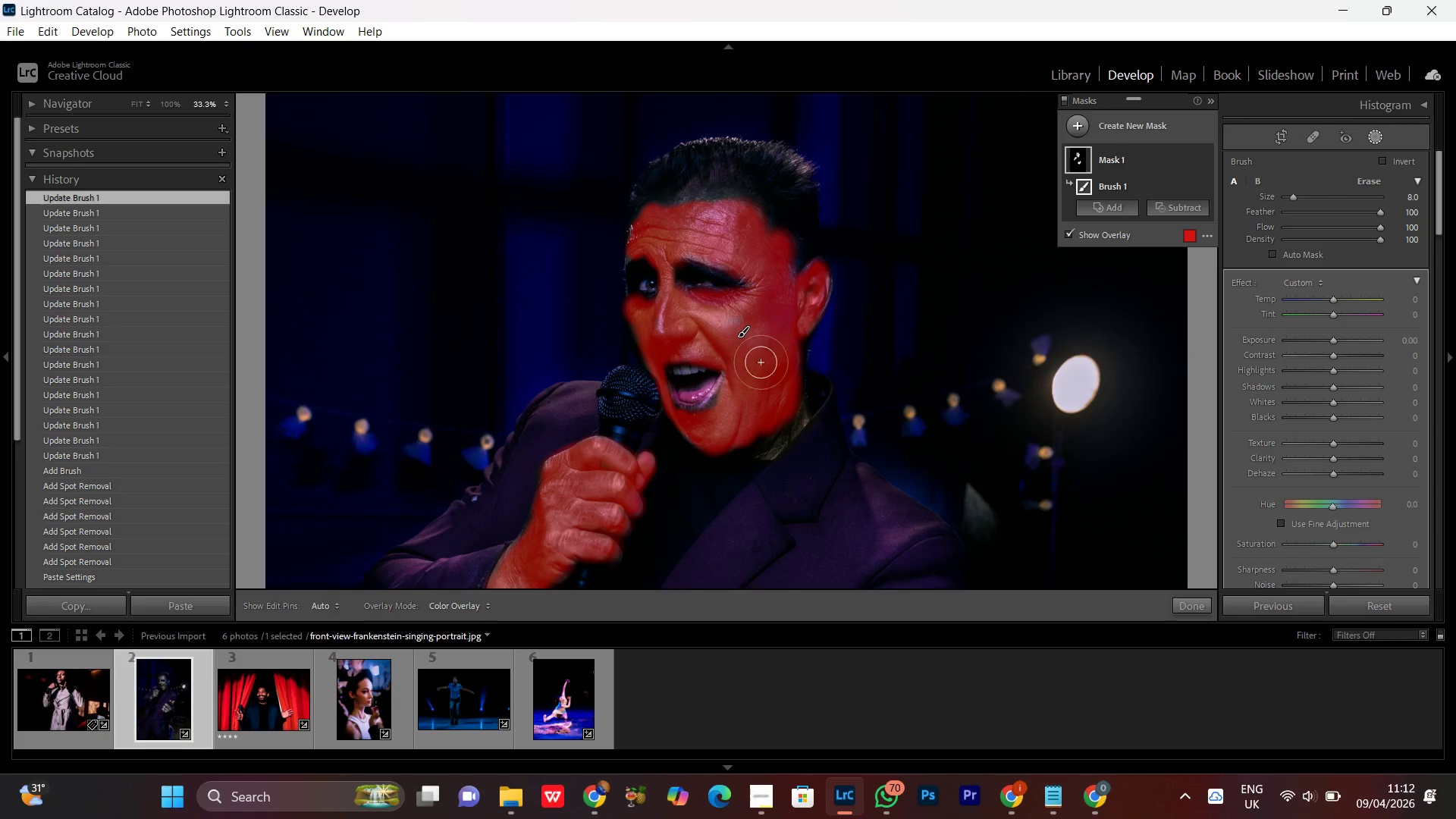 
key(Space)
 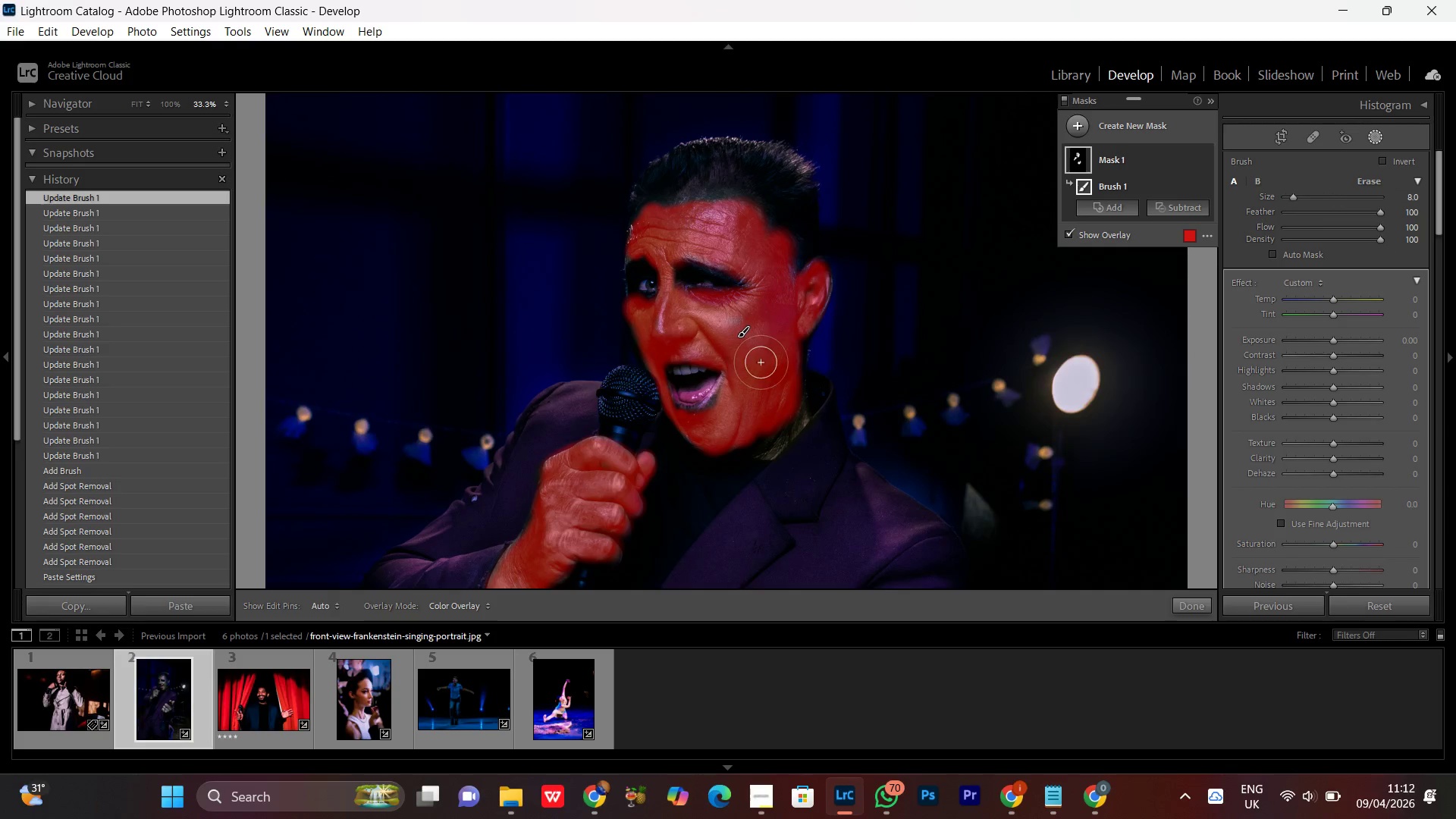 
key(Space)
 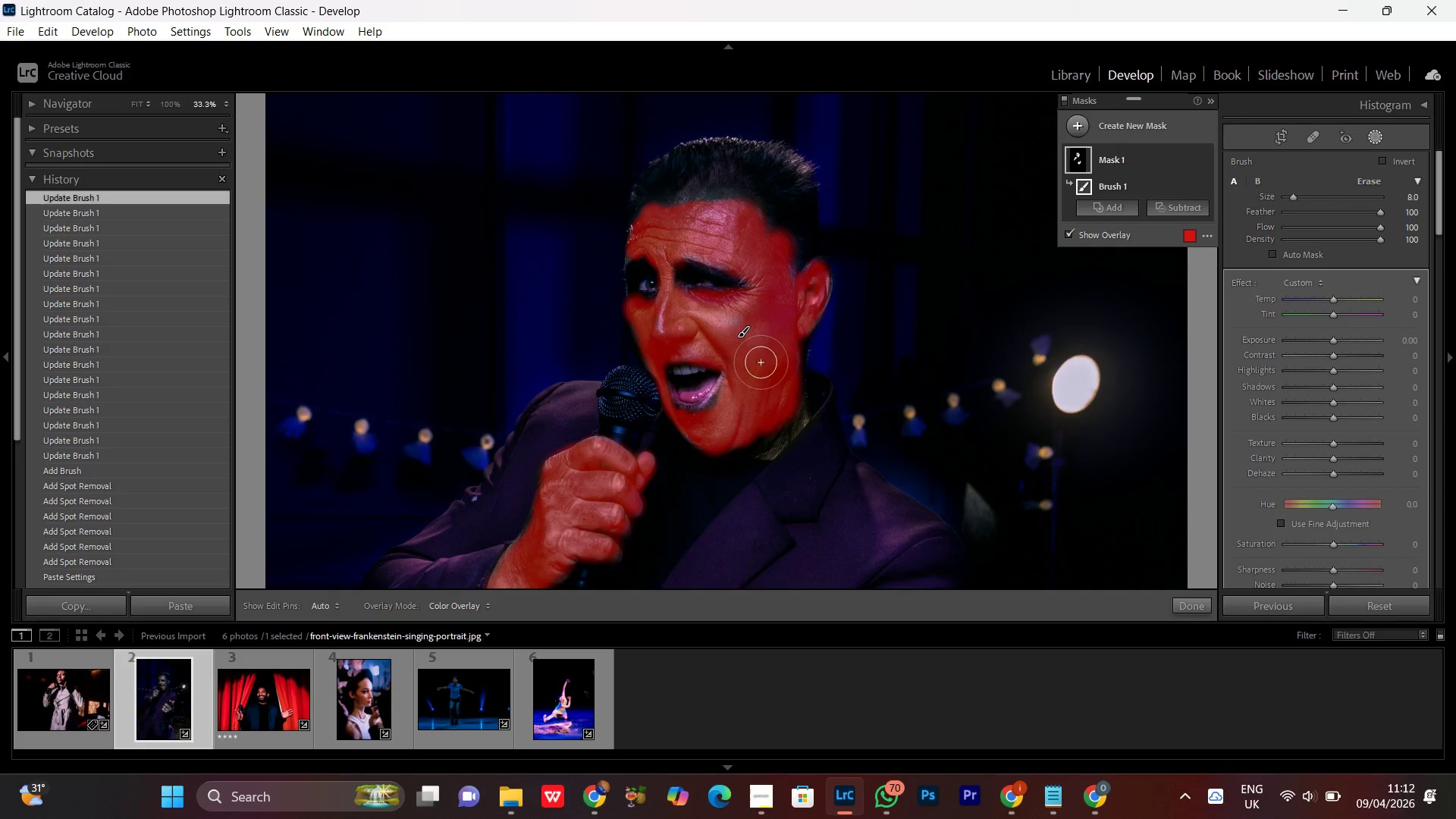 
key(Space)
 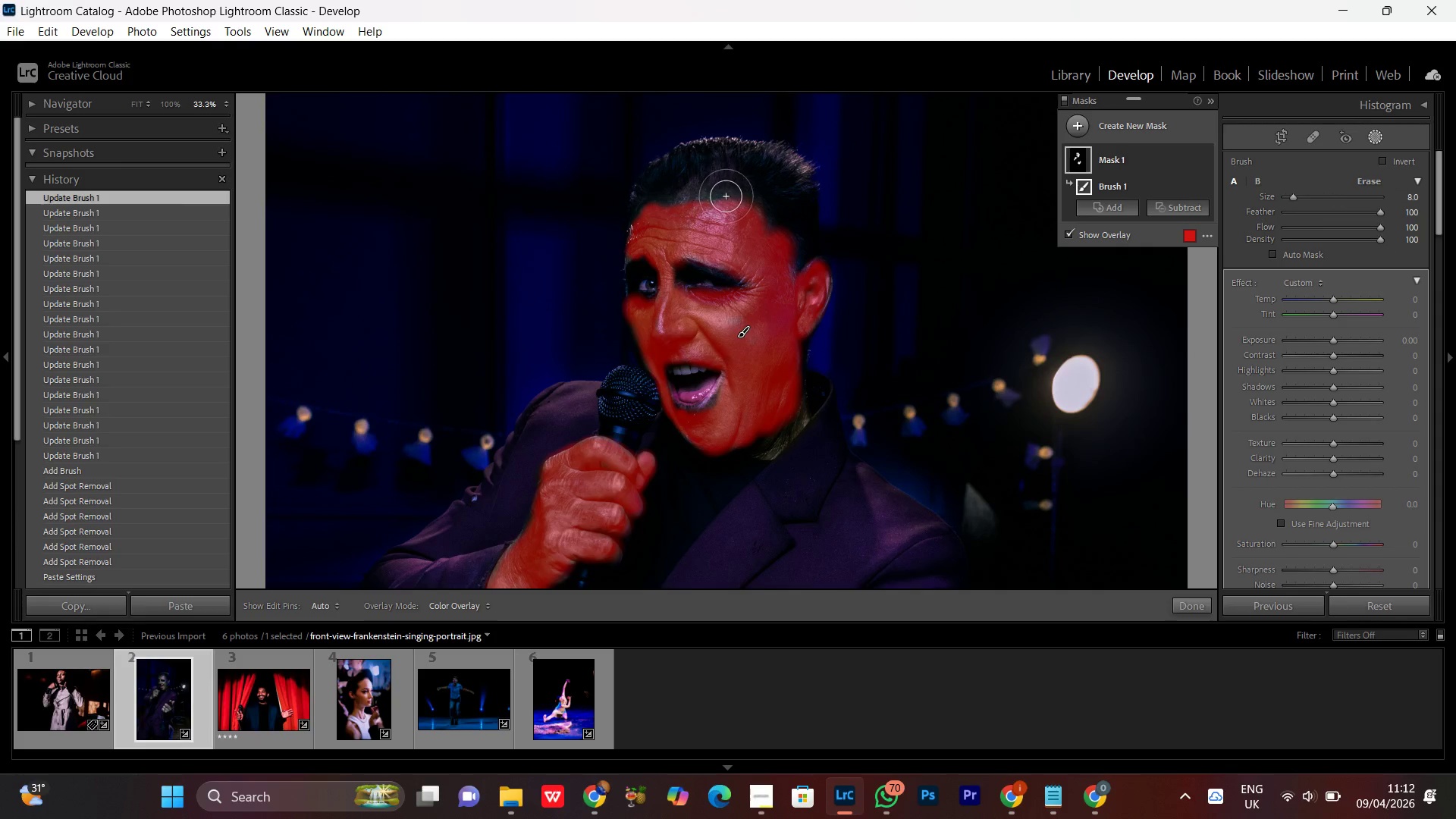 
scroll: coordinate [696, 213], scroll_direction: down, amount: 6.0
 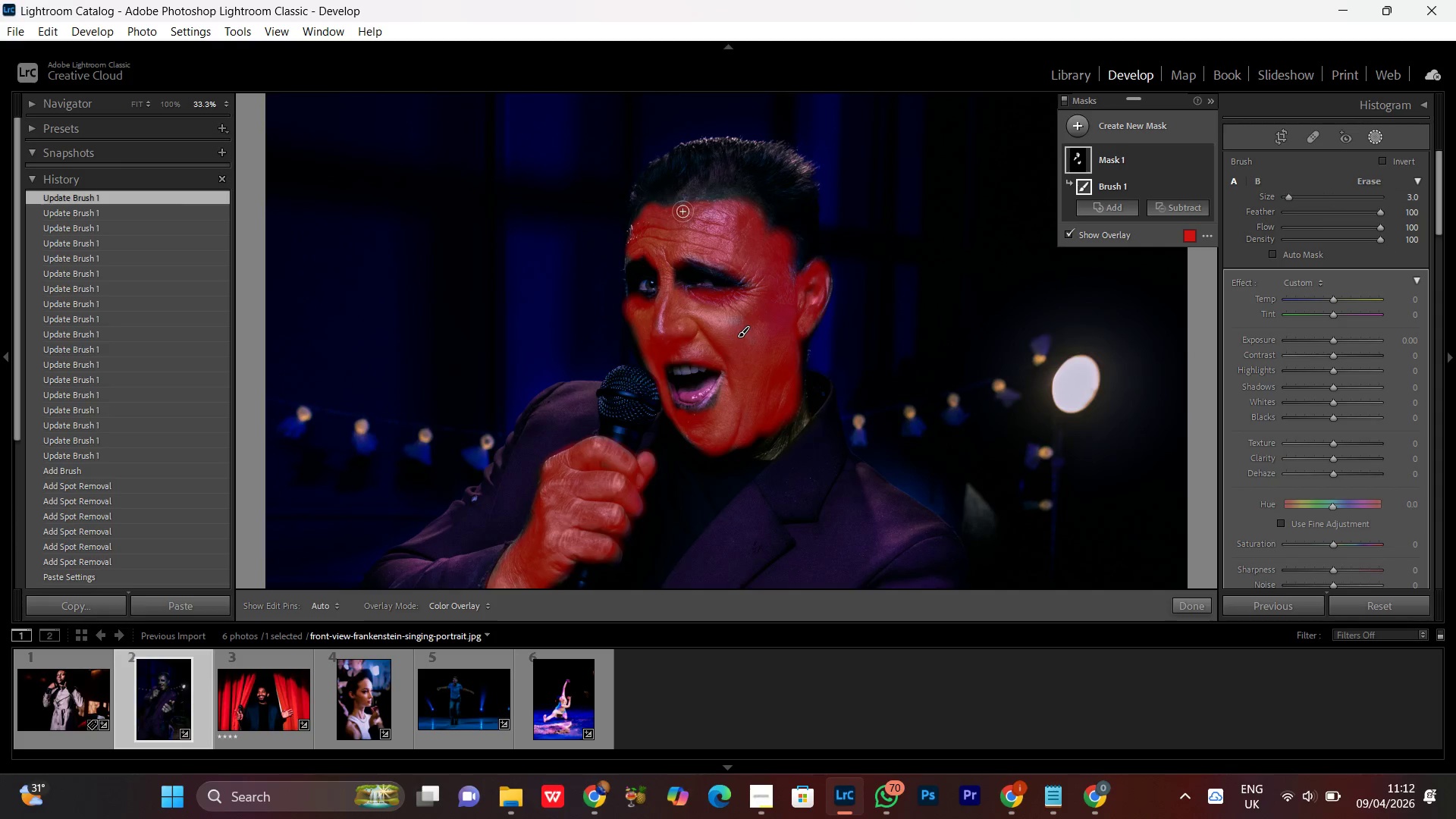 
left_click_drag(start_coordinate=[680, 208], to_coordinate=[737, 215])
 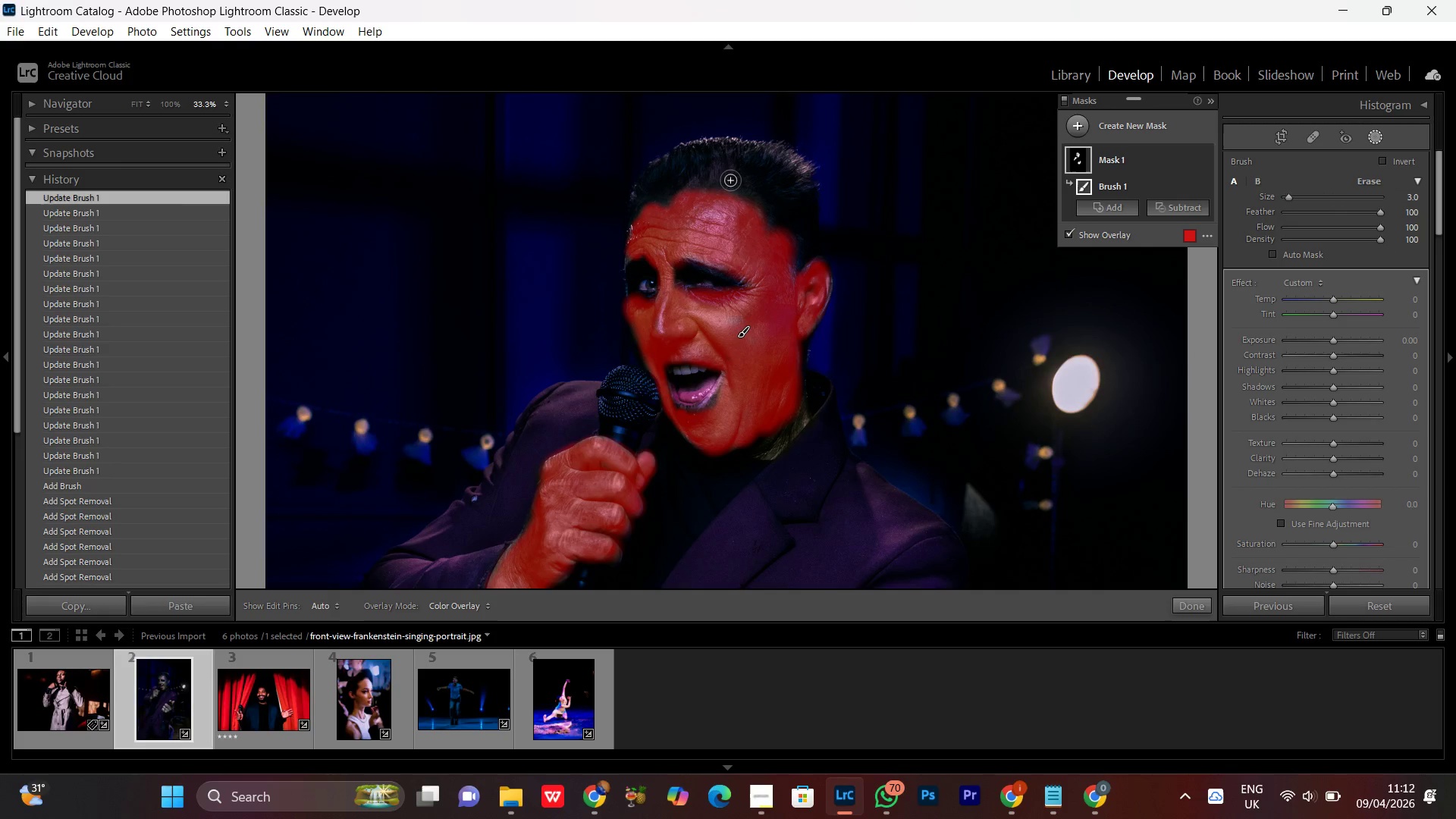 
key(VolumeUp)
 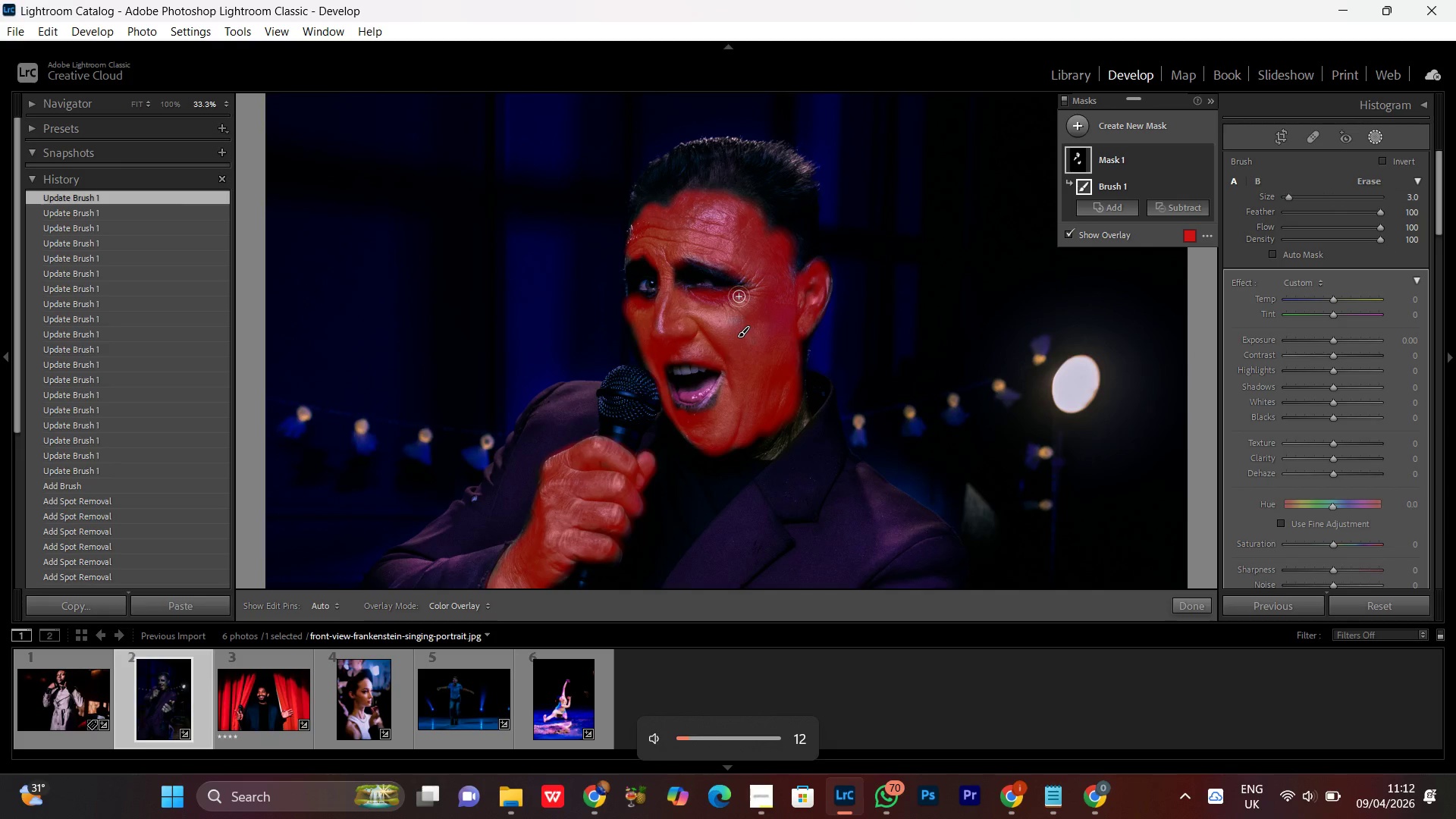 
key(VolumeUp)
 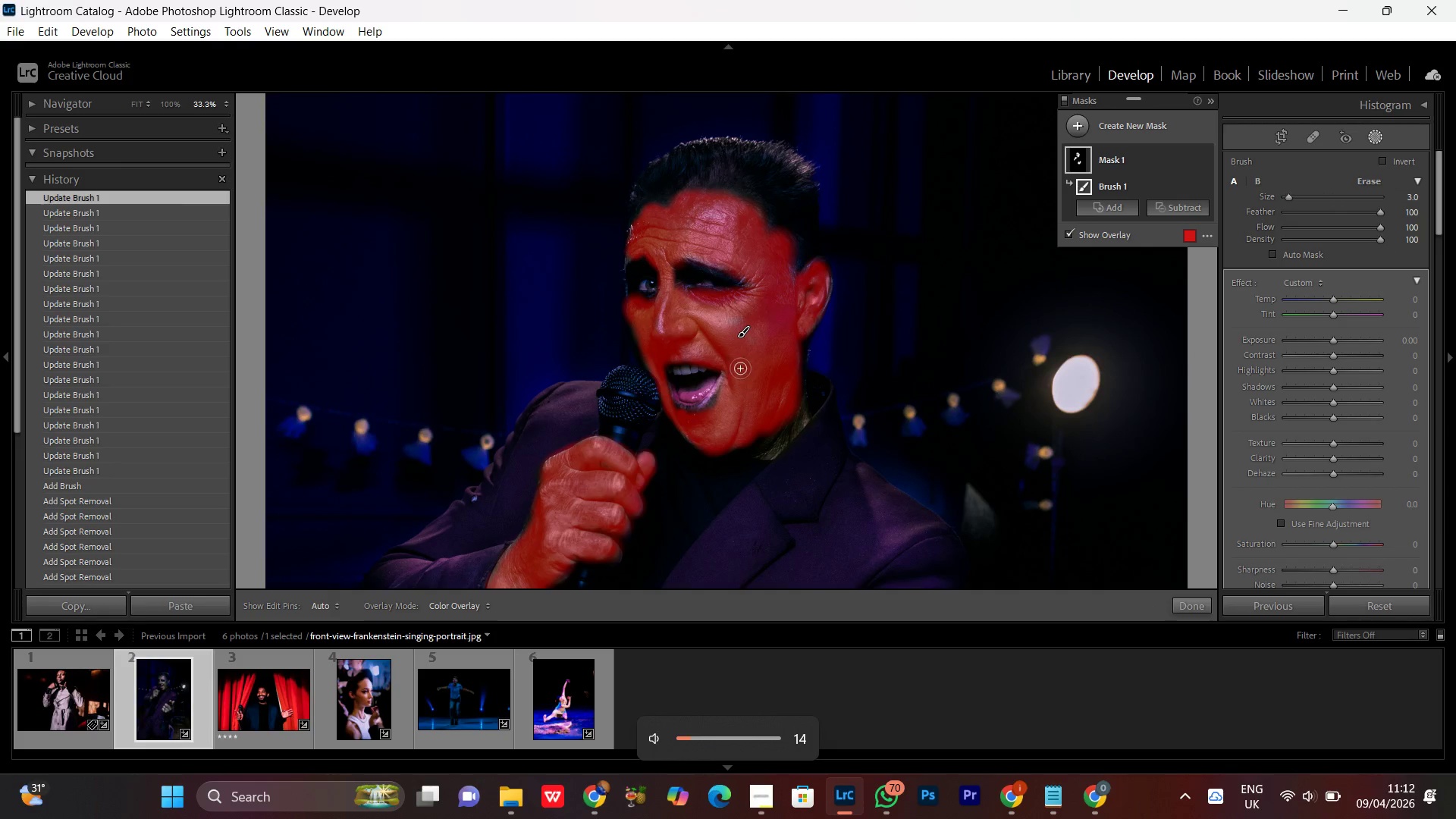 
key(VolumeDown)
 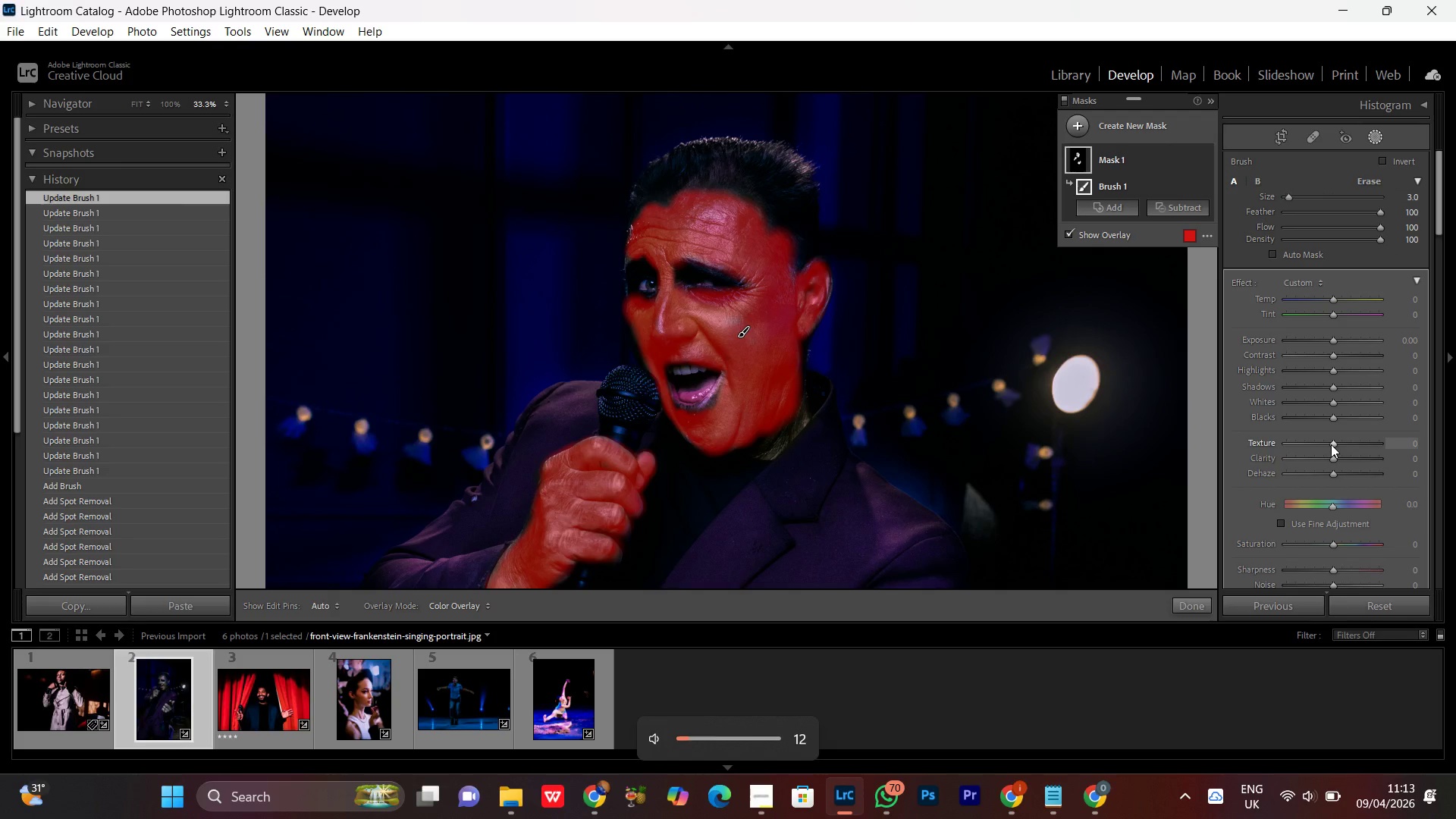 
left_click([1331, 444])
 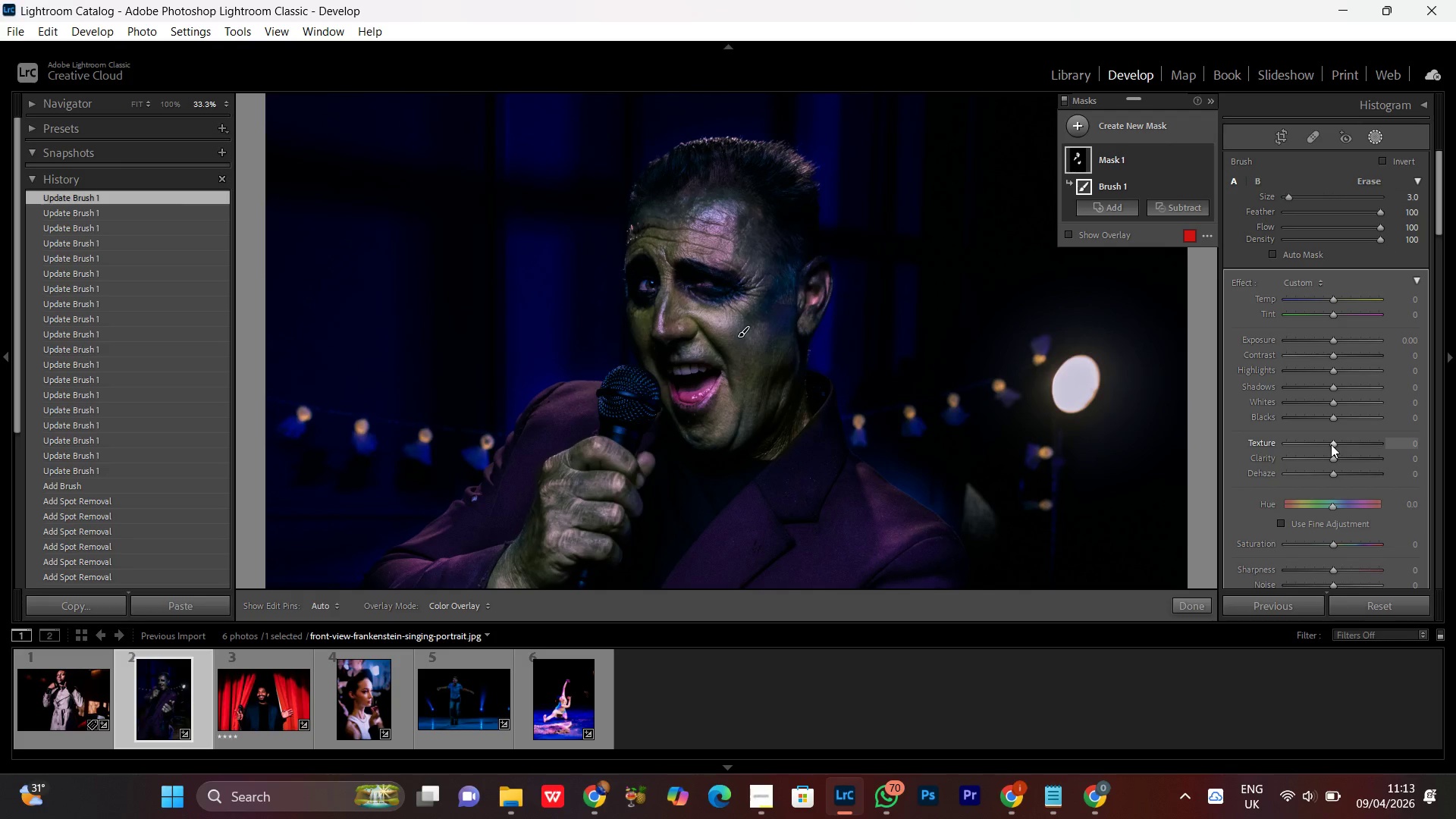 
scroll: coordinate [1331, 444], scroll_direction: down, amount: 20.0
 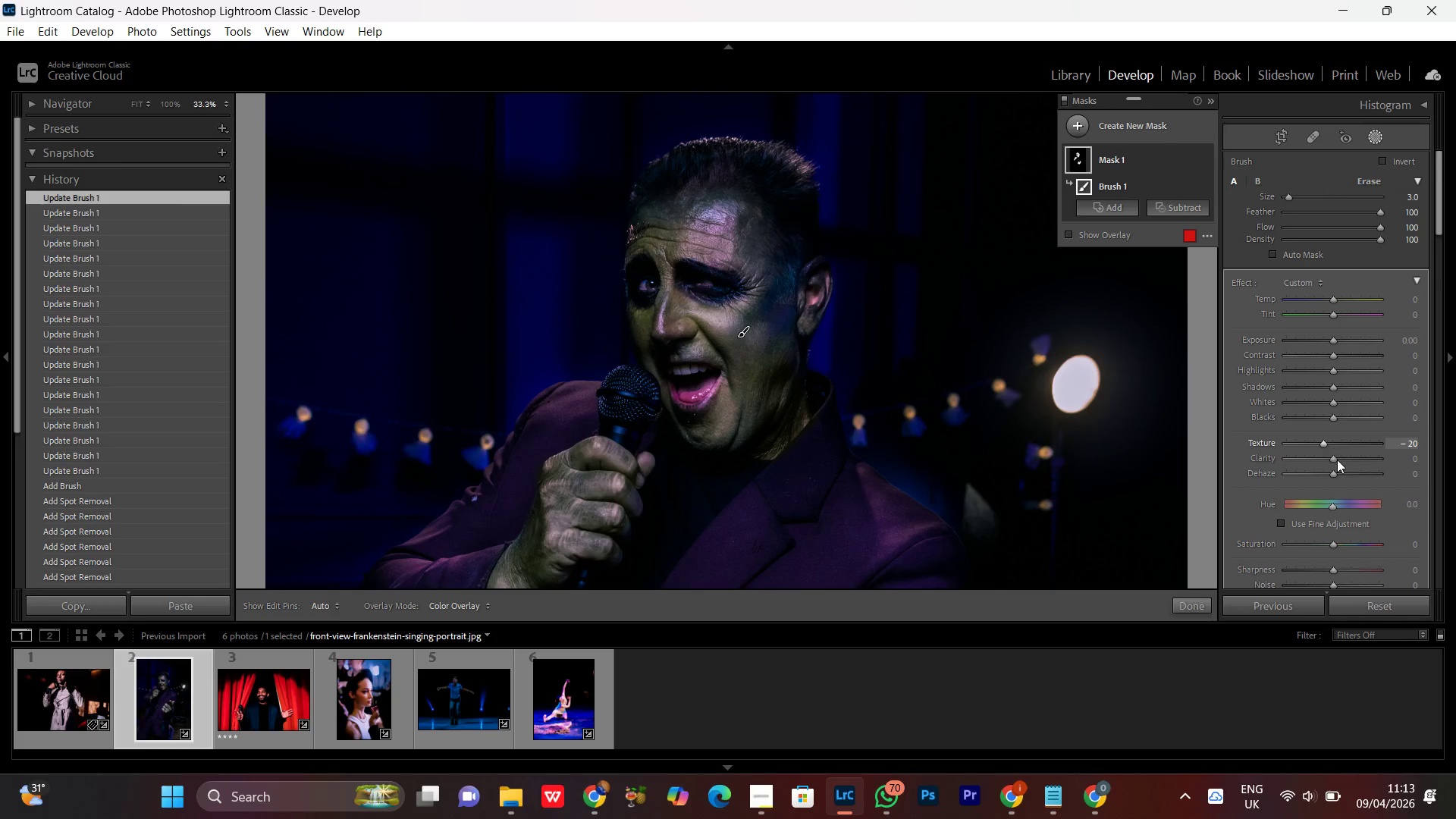 
left_click([1337, 460])
 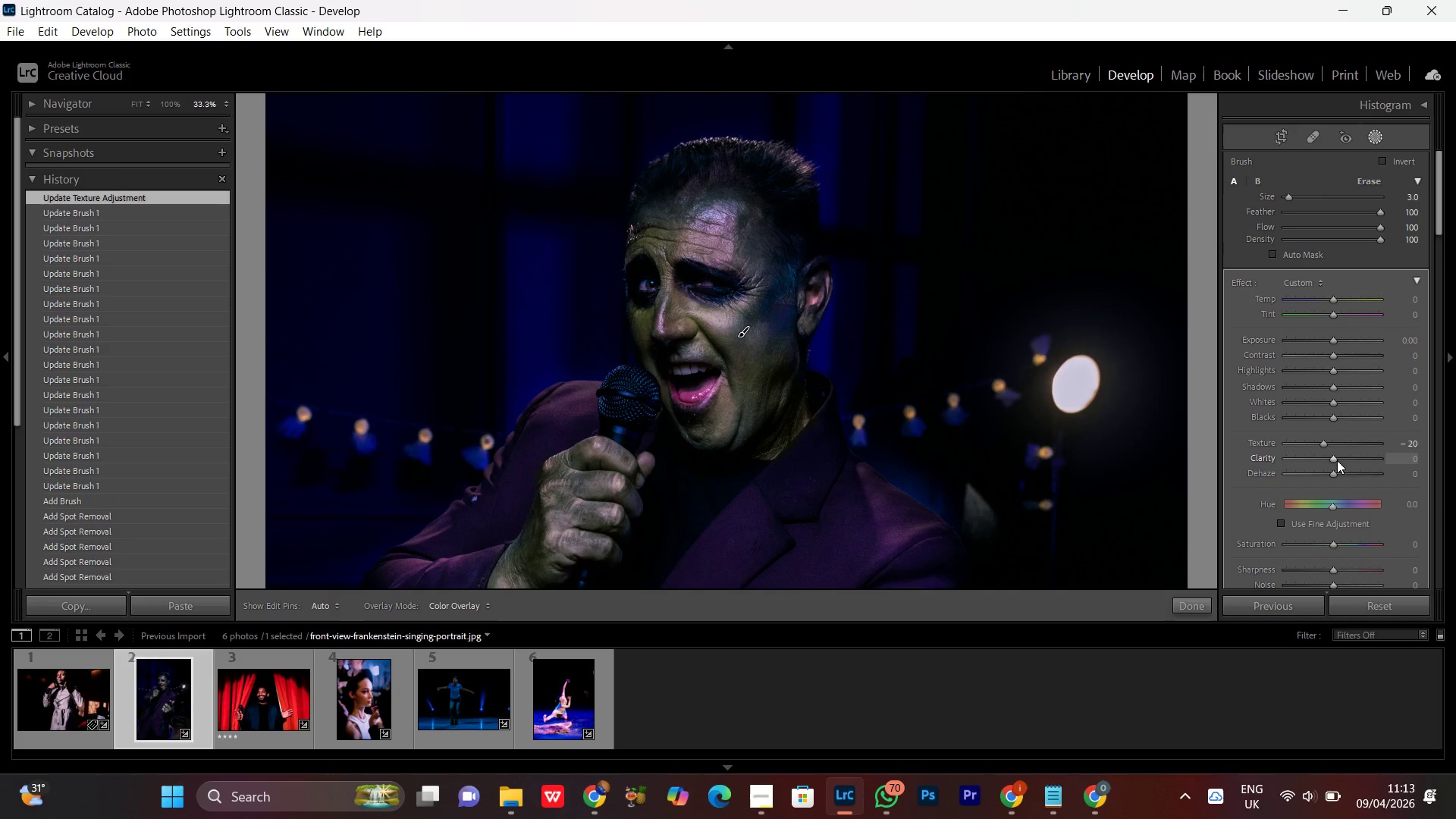 
scroll: coordinate [1337, 460], scroll_direction: down, amount: 7.0
 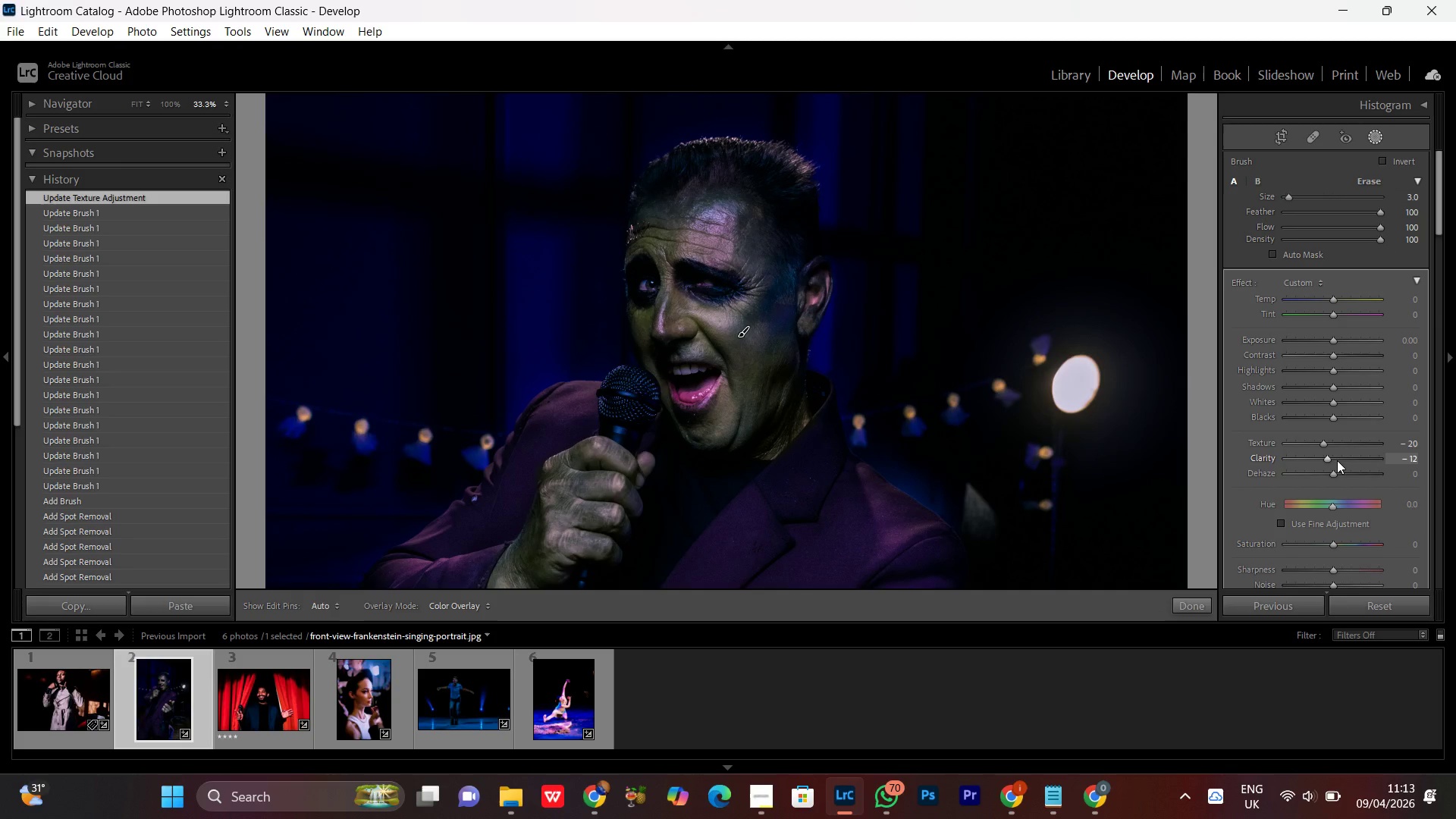 
scroll: coordinate [1337, 460], scroll_direction: up, amount: 1.0
 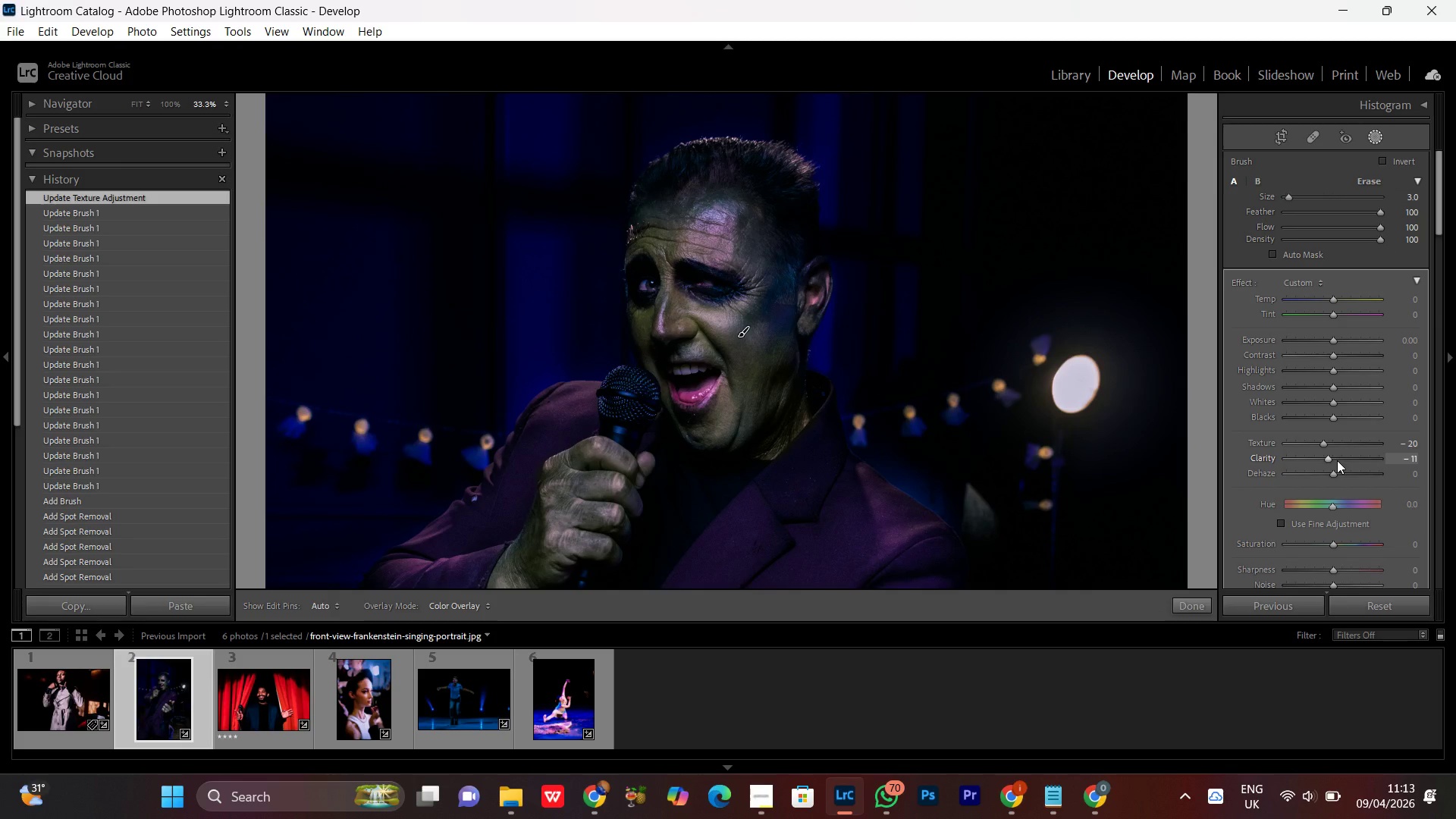 
scroll: coordinate [1360, 537], scroll_direction: down, amount: 4.0
 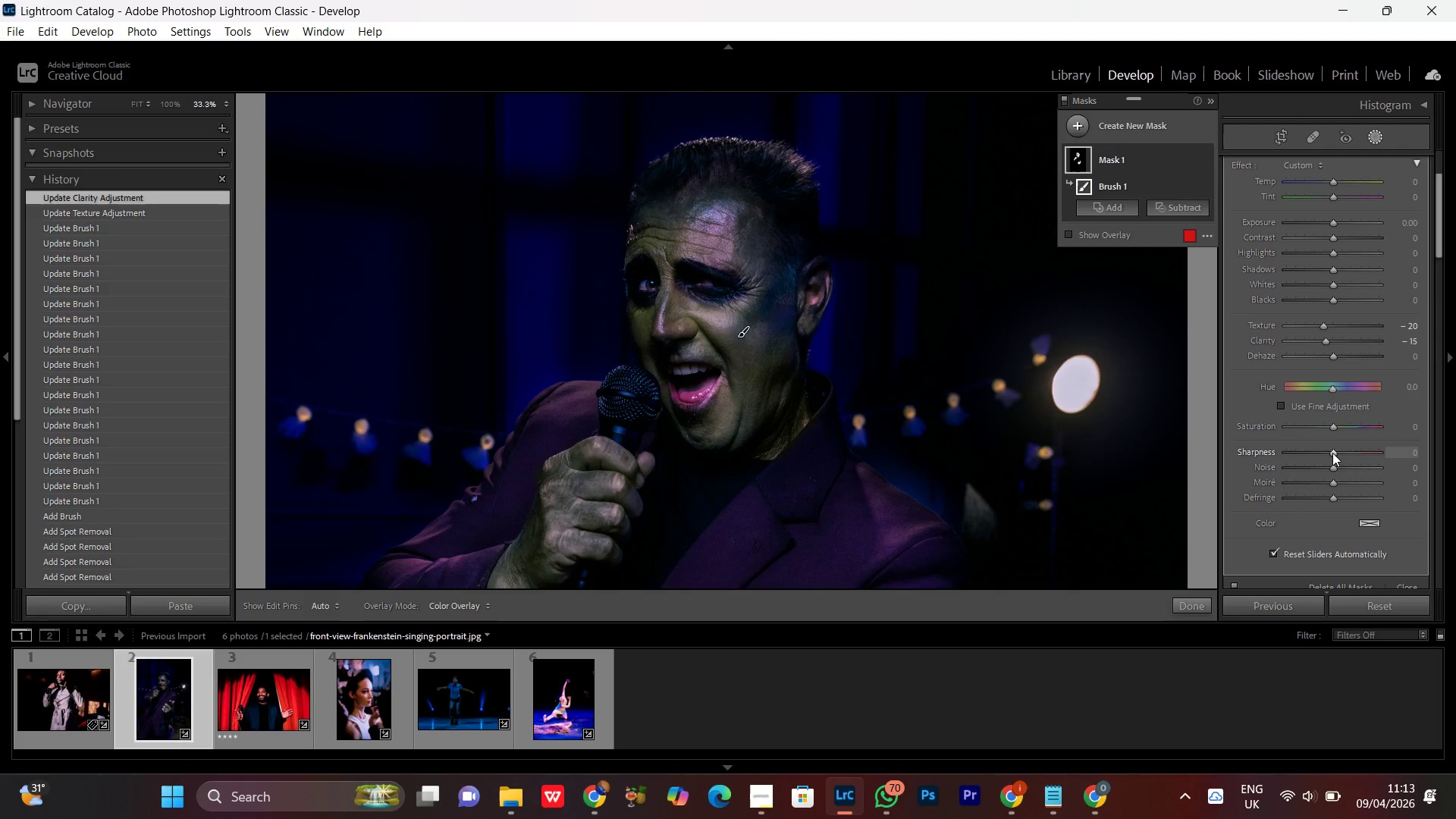 
left_click([1332, 453])
 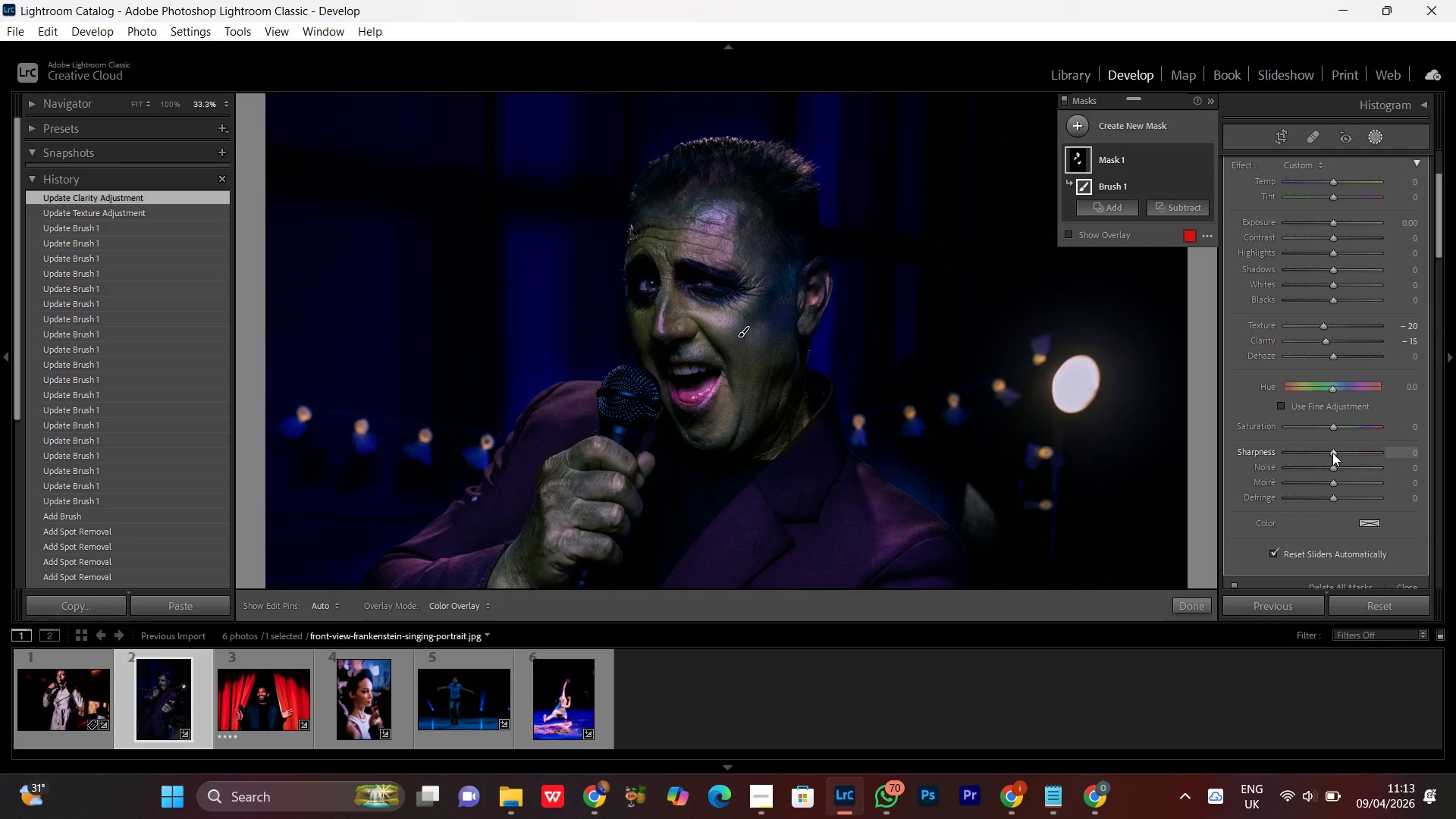 
scroll: coordinate [1332, 453], scroll_direction: down, amount: 5.0
 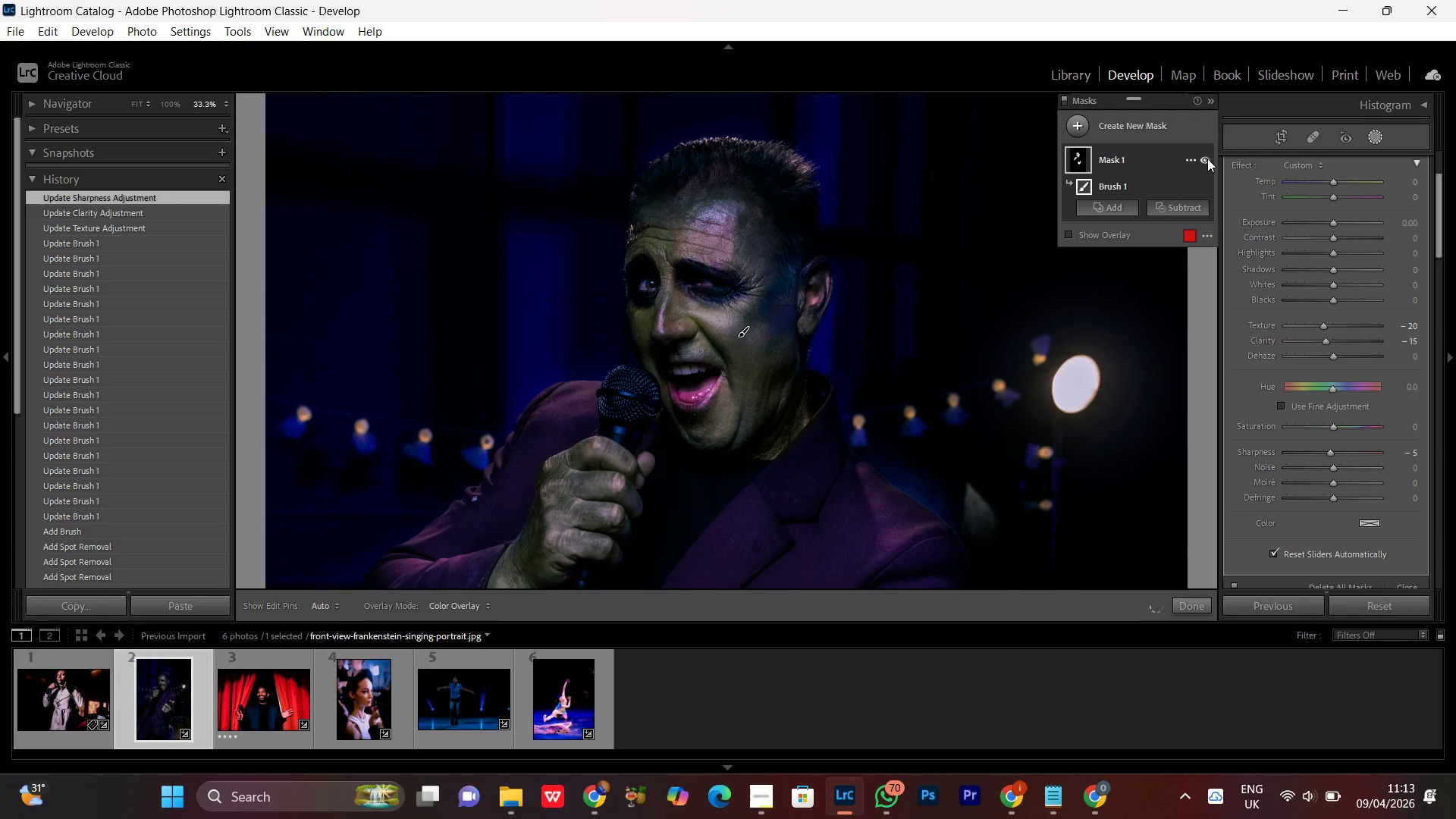 
left_click([1206, 161])
 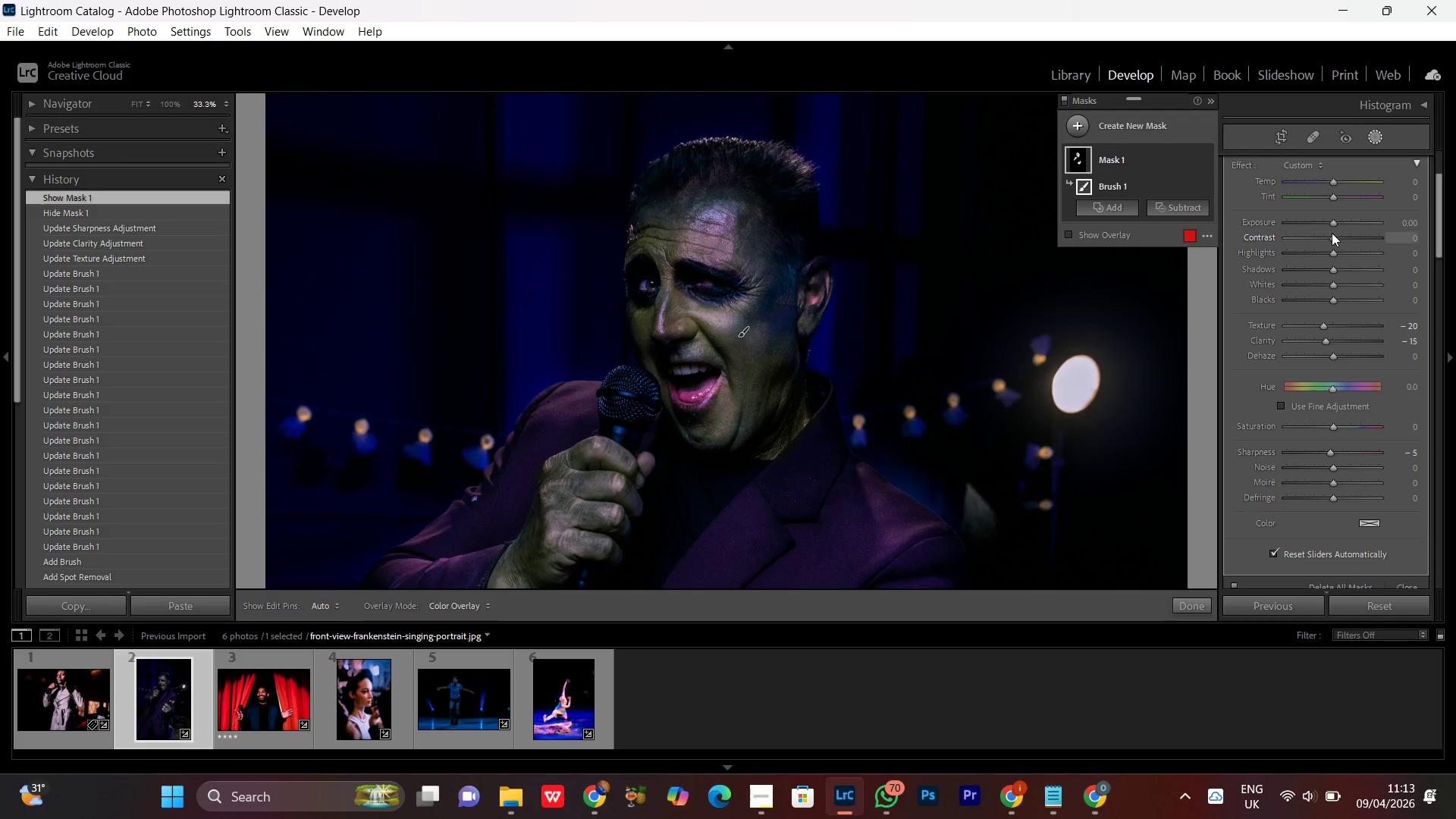 
left_click([1333, 224])
 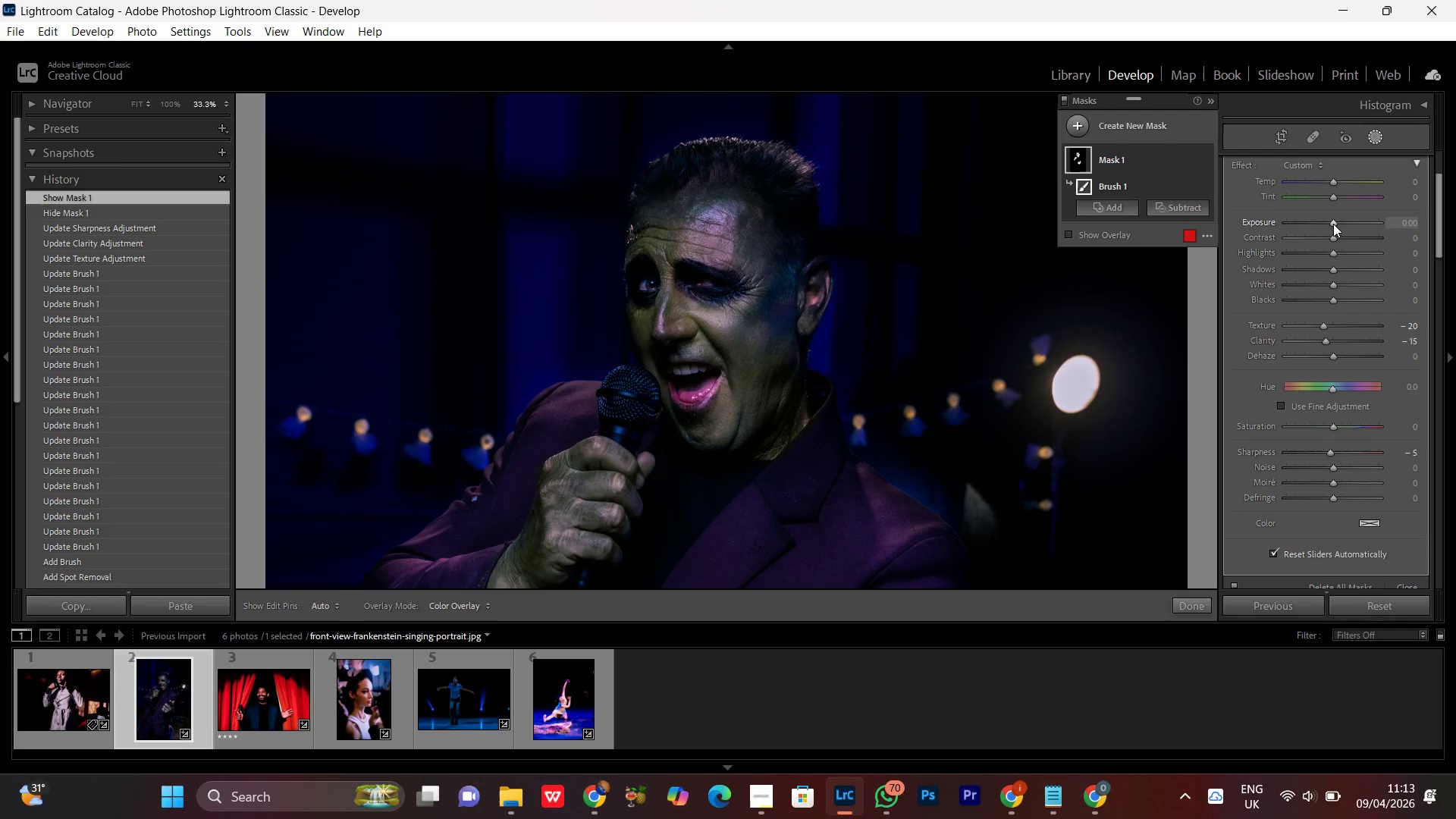 
scroll: coordinate [1333, 224], scroll_direction: up, amount: 1.0
 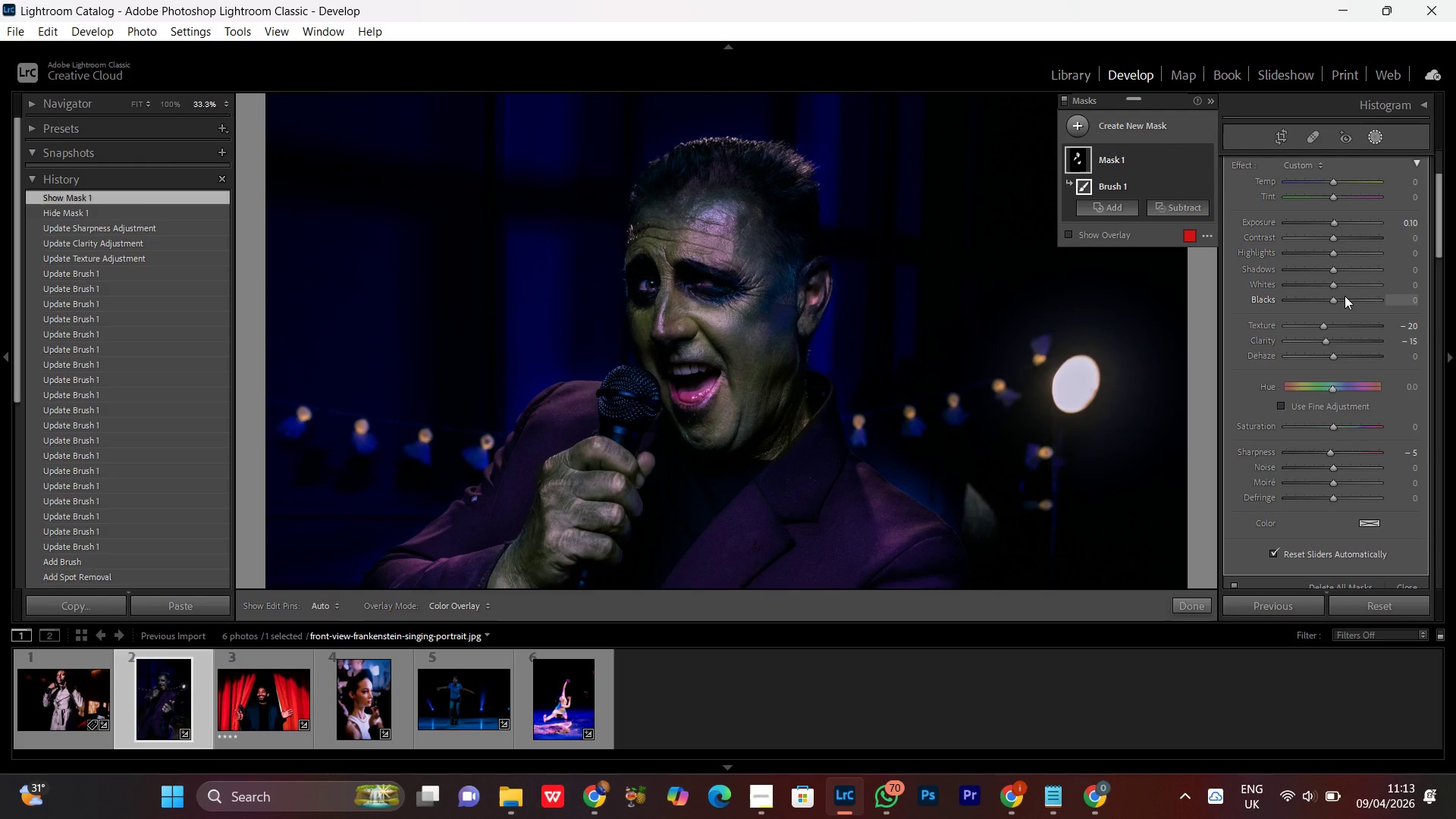 
left_click([1335, 269])
 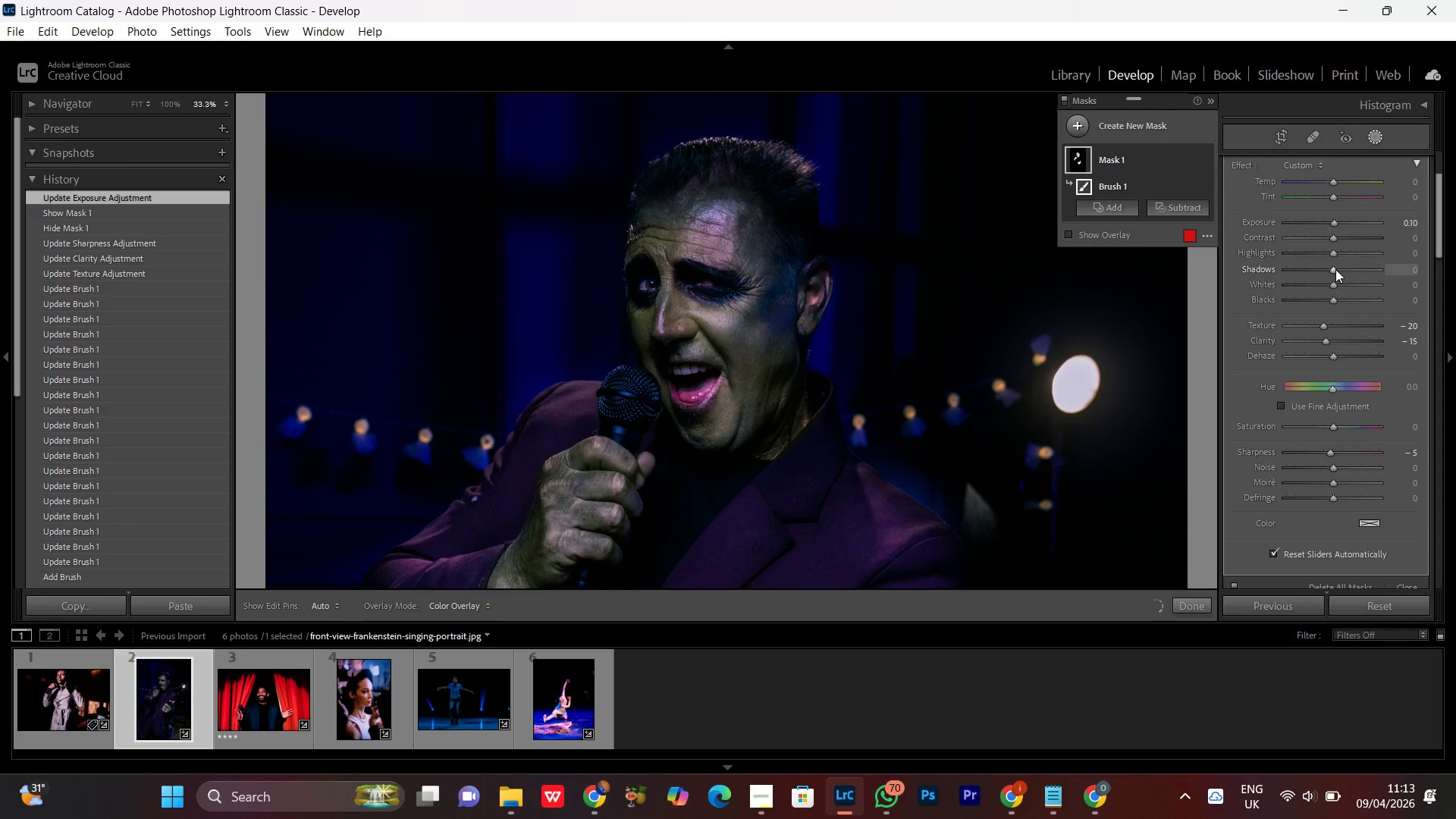 
scroll: coordinate [1335, 269], scroll_direction: up, amount: 5.0
 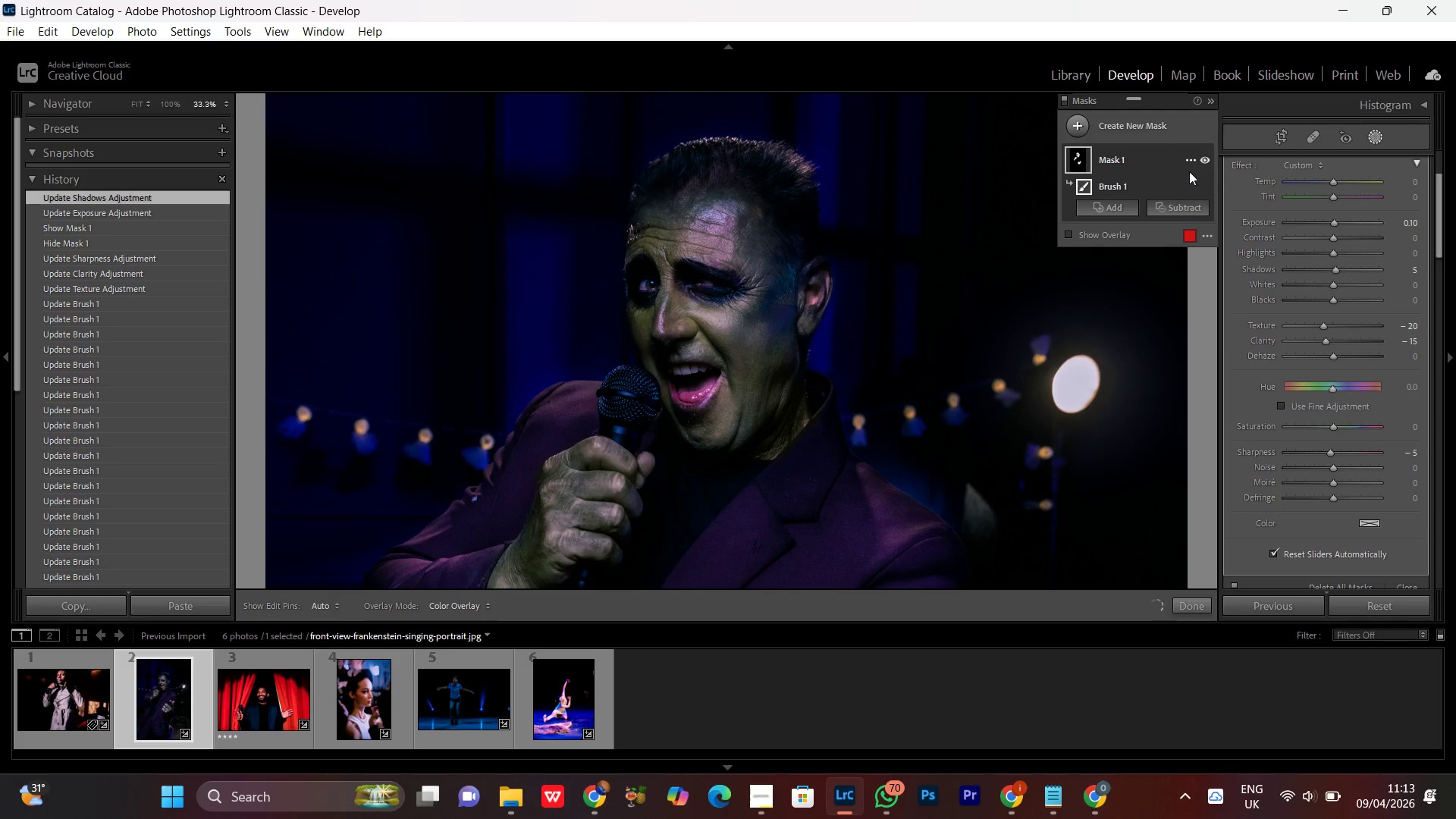 
left_click([1203, 162])
 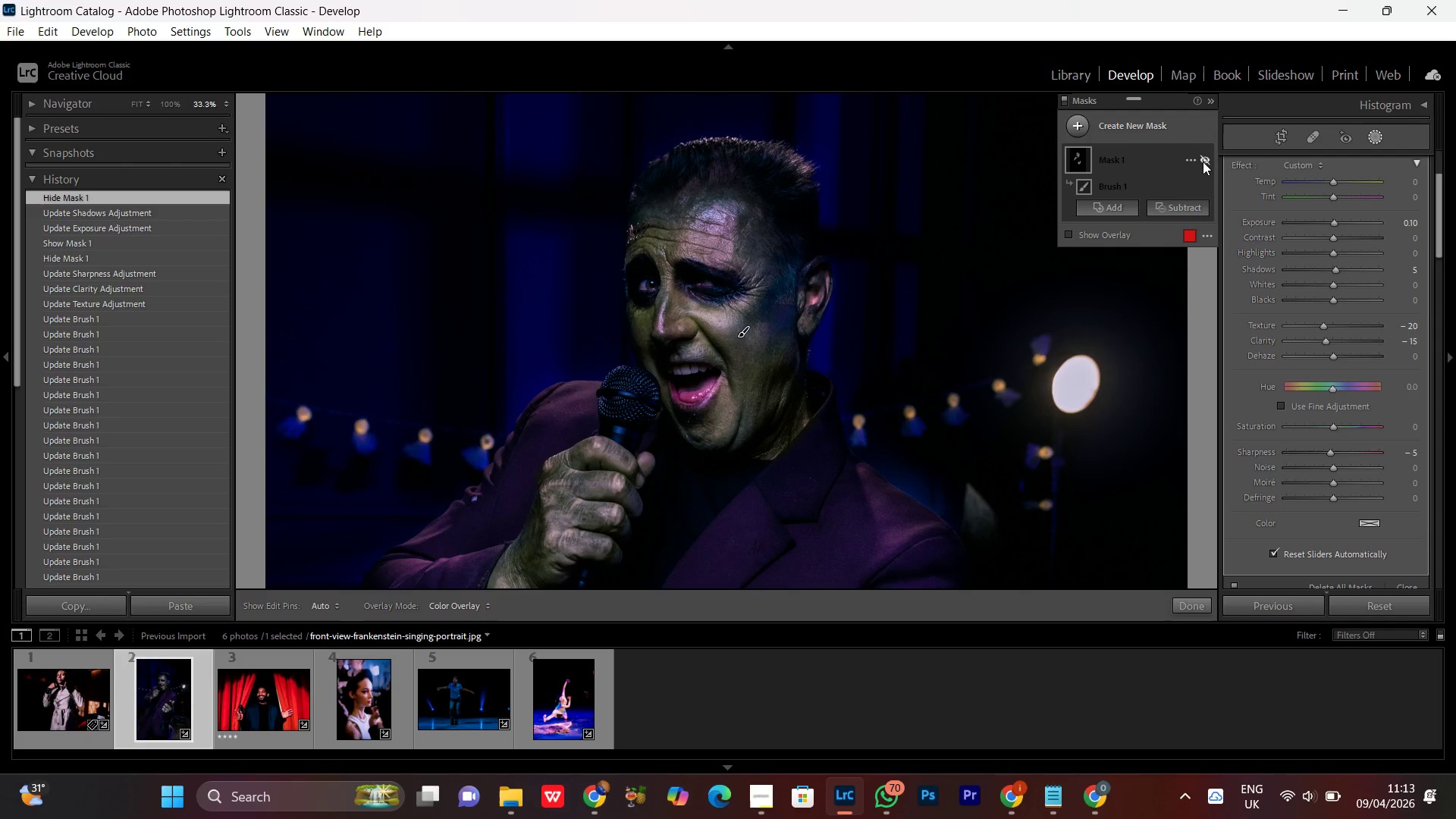 
left_click([1203, 162])
 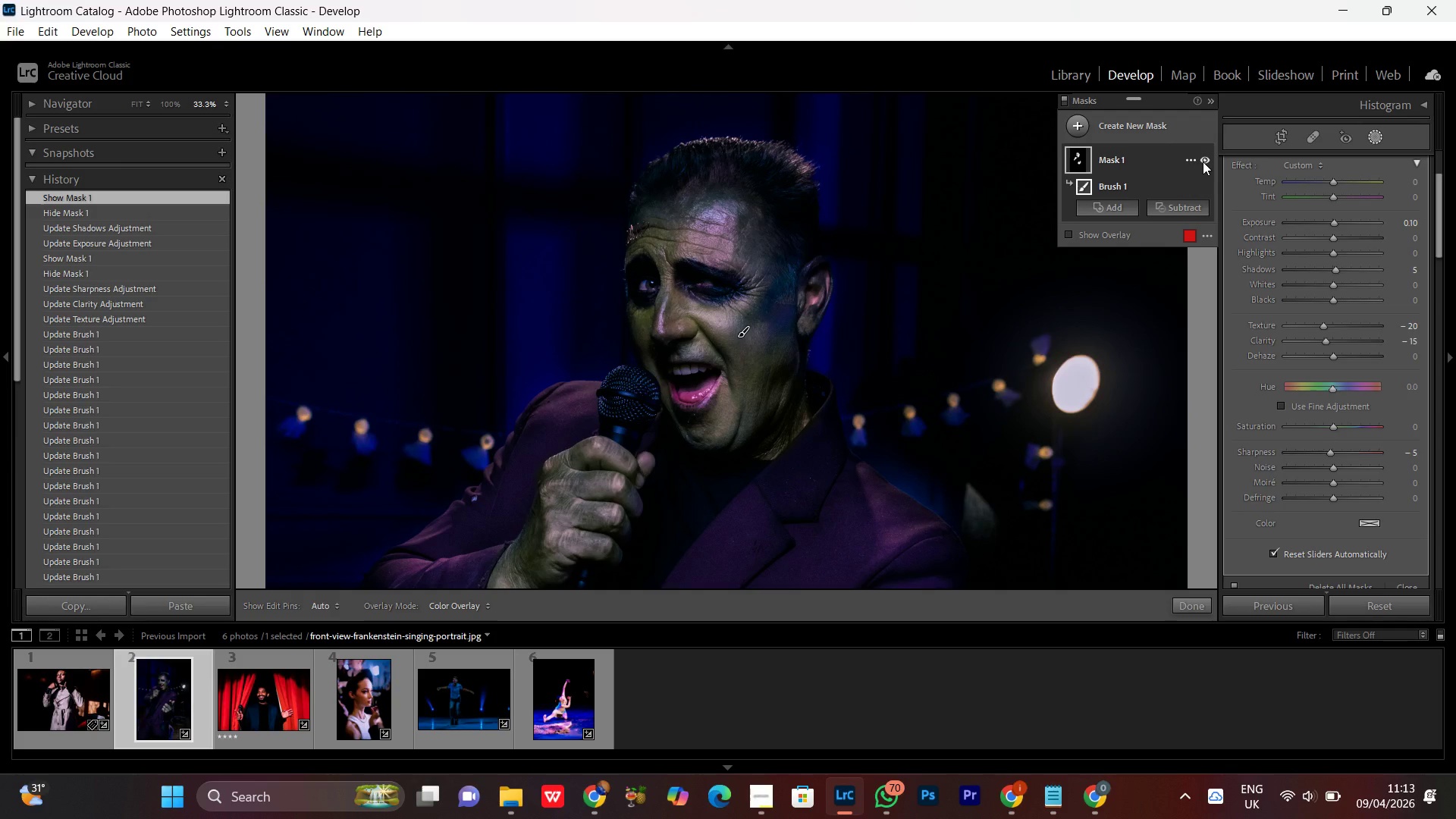 
wait(9.66)
 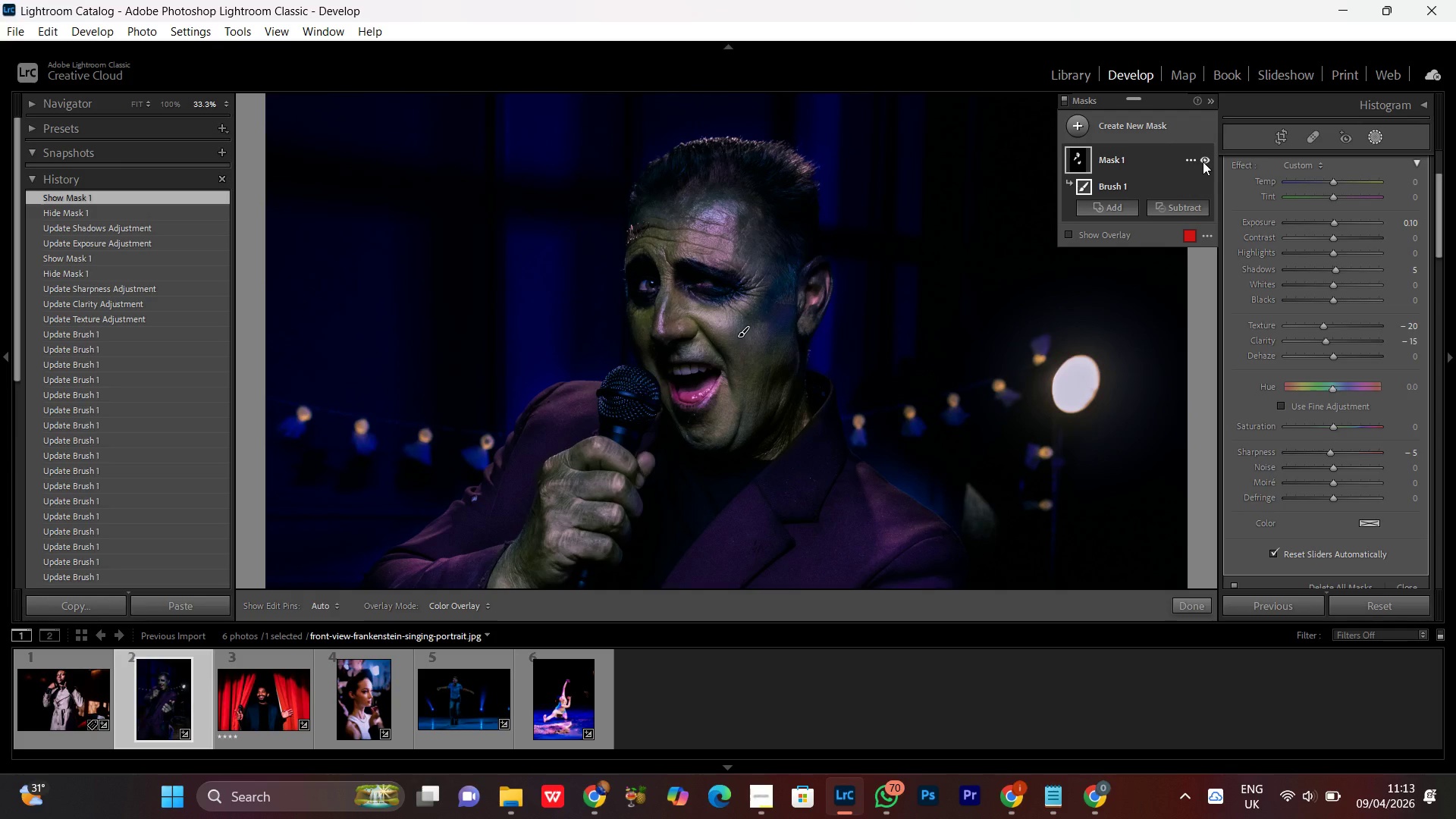 
hold_key(key=Space, duration=1.52)
 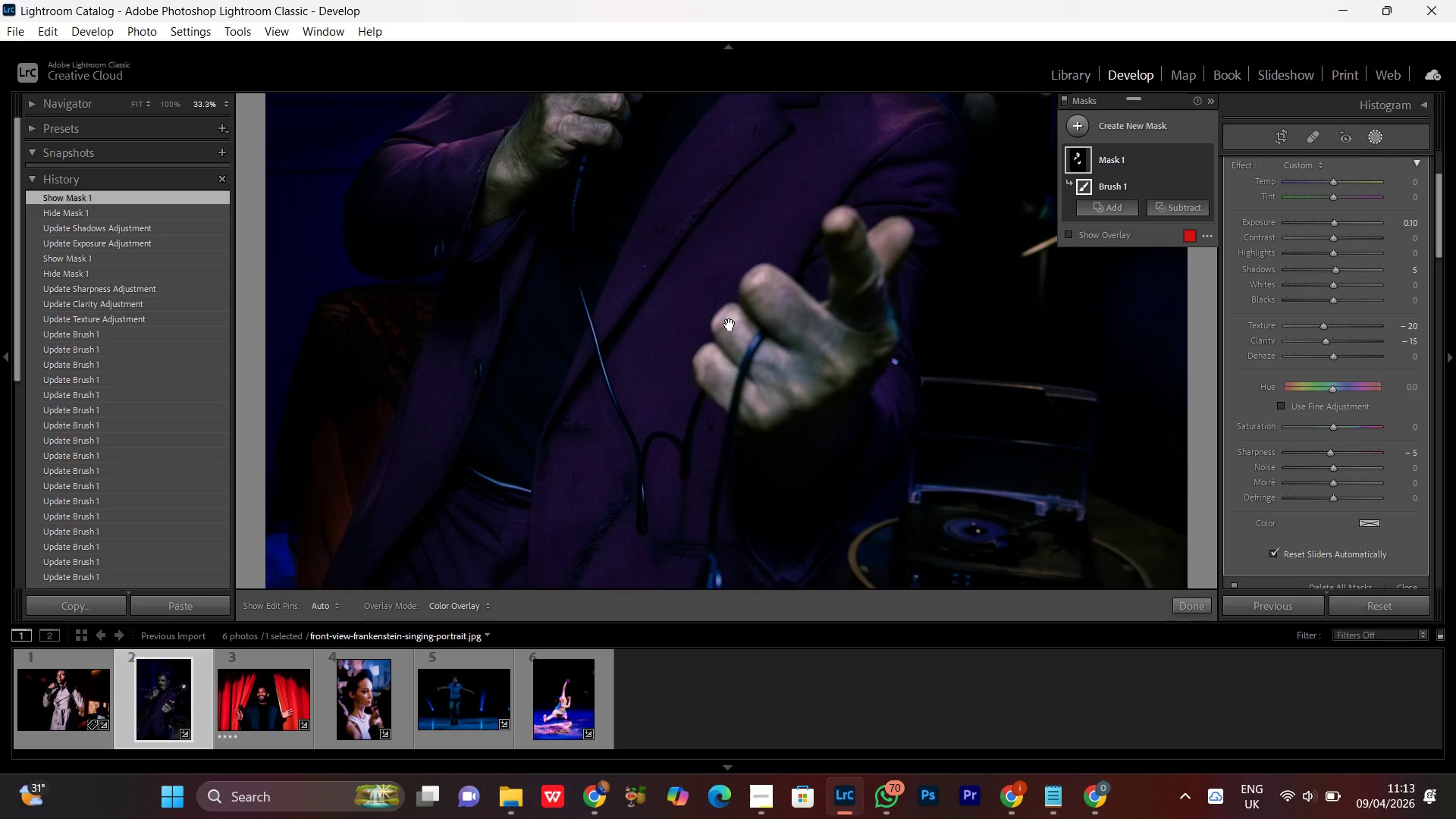 
left_click_drag(start_coordinate=[742, 530], to_coordinate=[761, 385])
 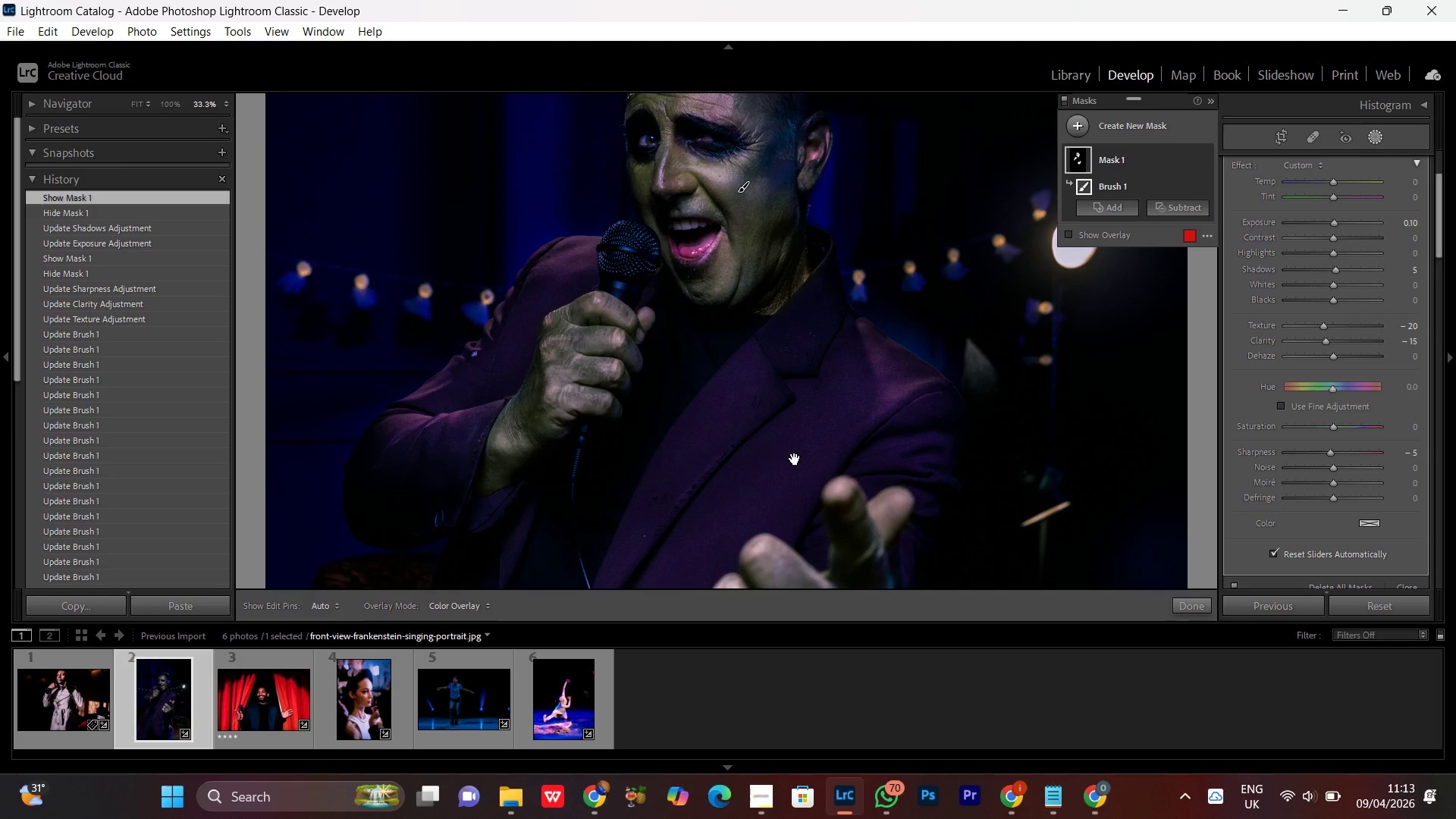 
left_click_drag(start_coordinate=[798, 460], to_coordinate=[688, 318])
 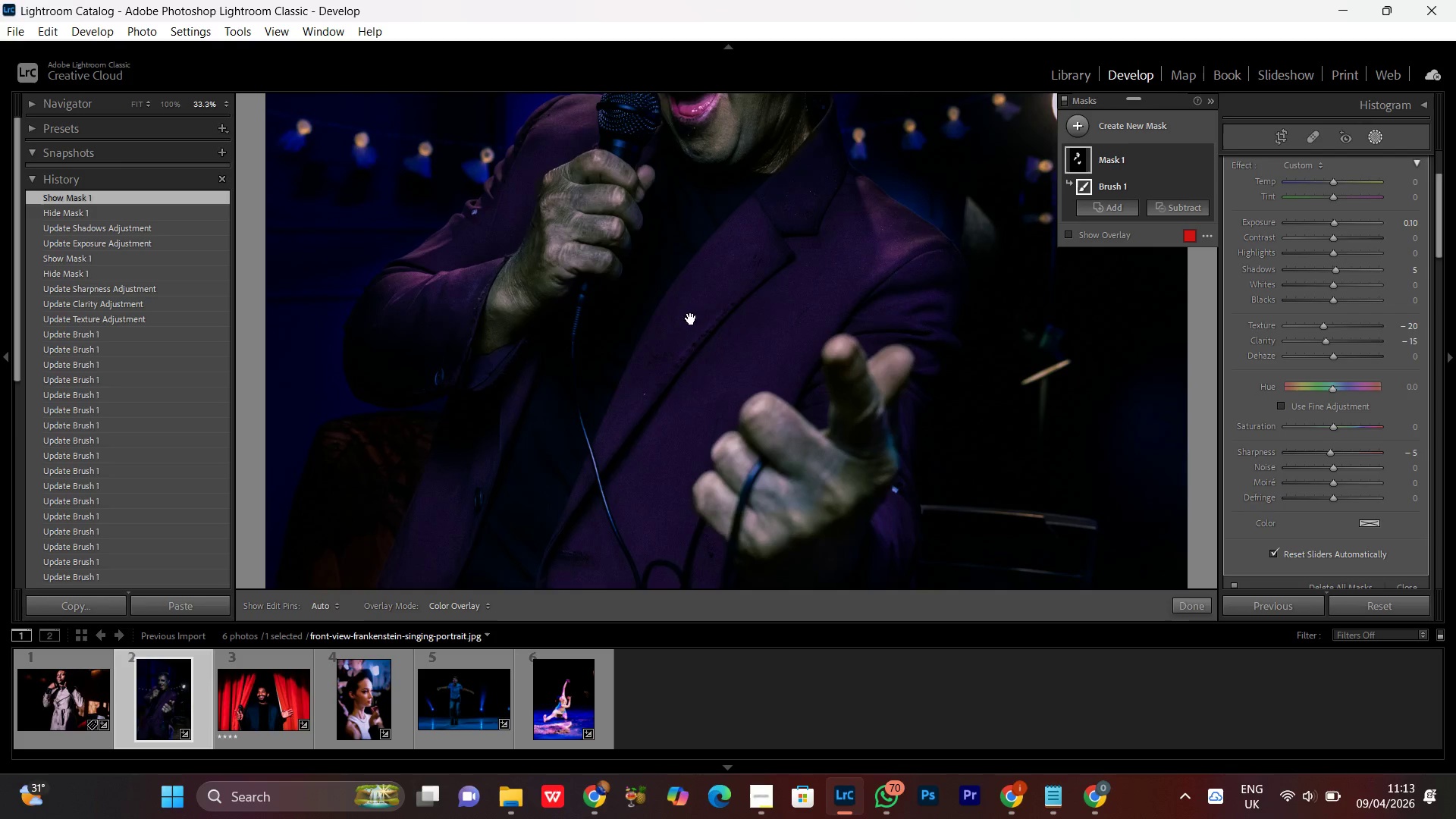 
hold_key(key=Space, duration=1.52)
 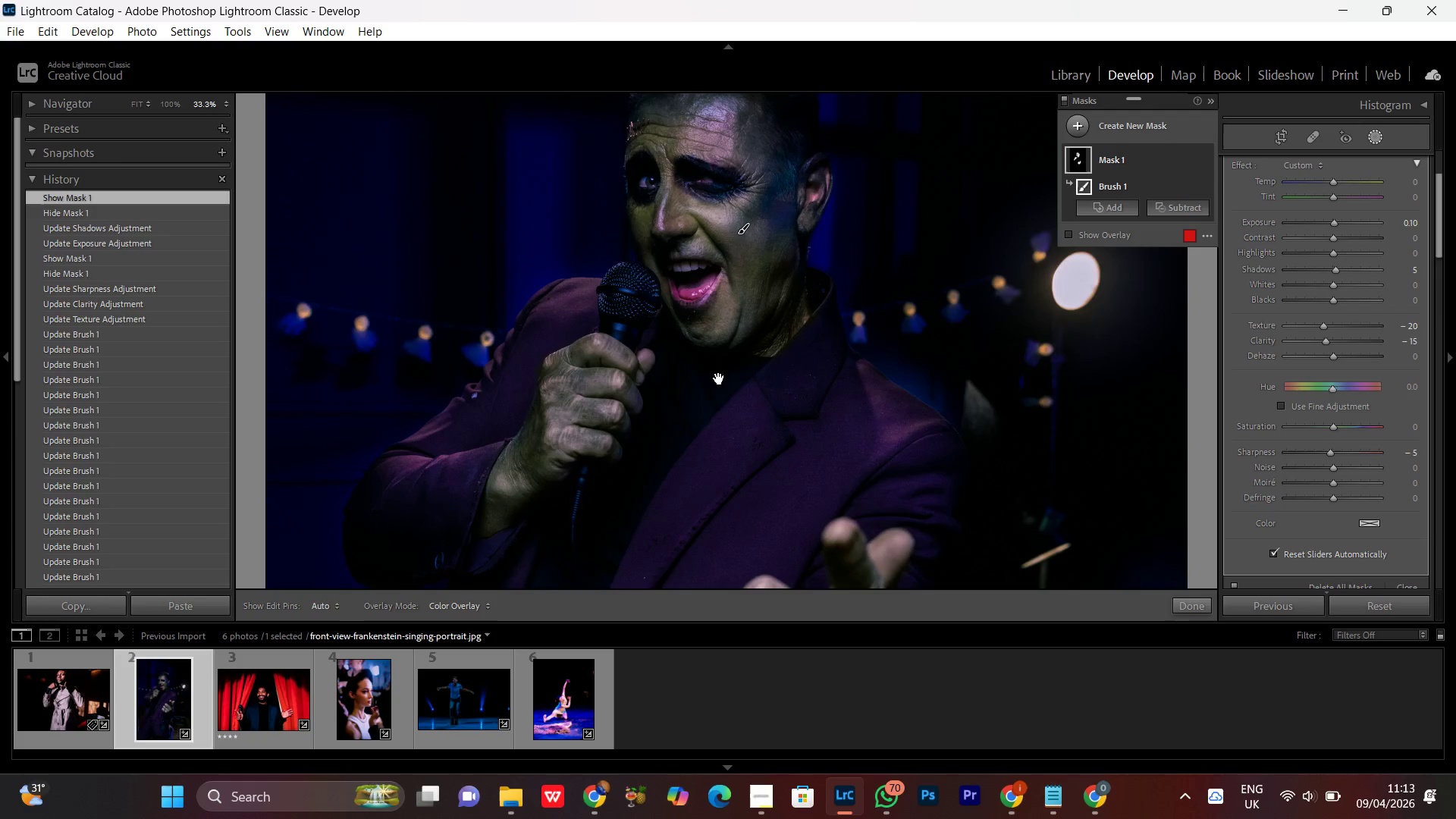 
left_click_drag(start_coordinate=[741, 452], to_coordinate=[730, 325])
 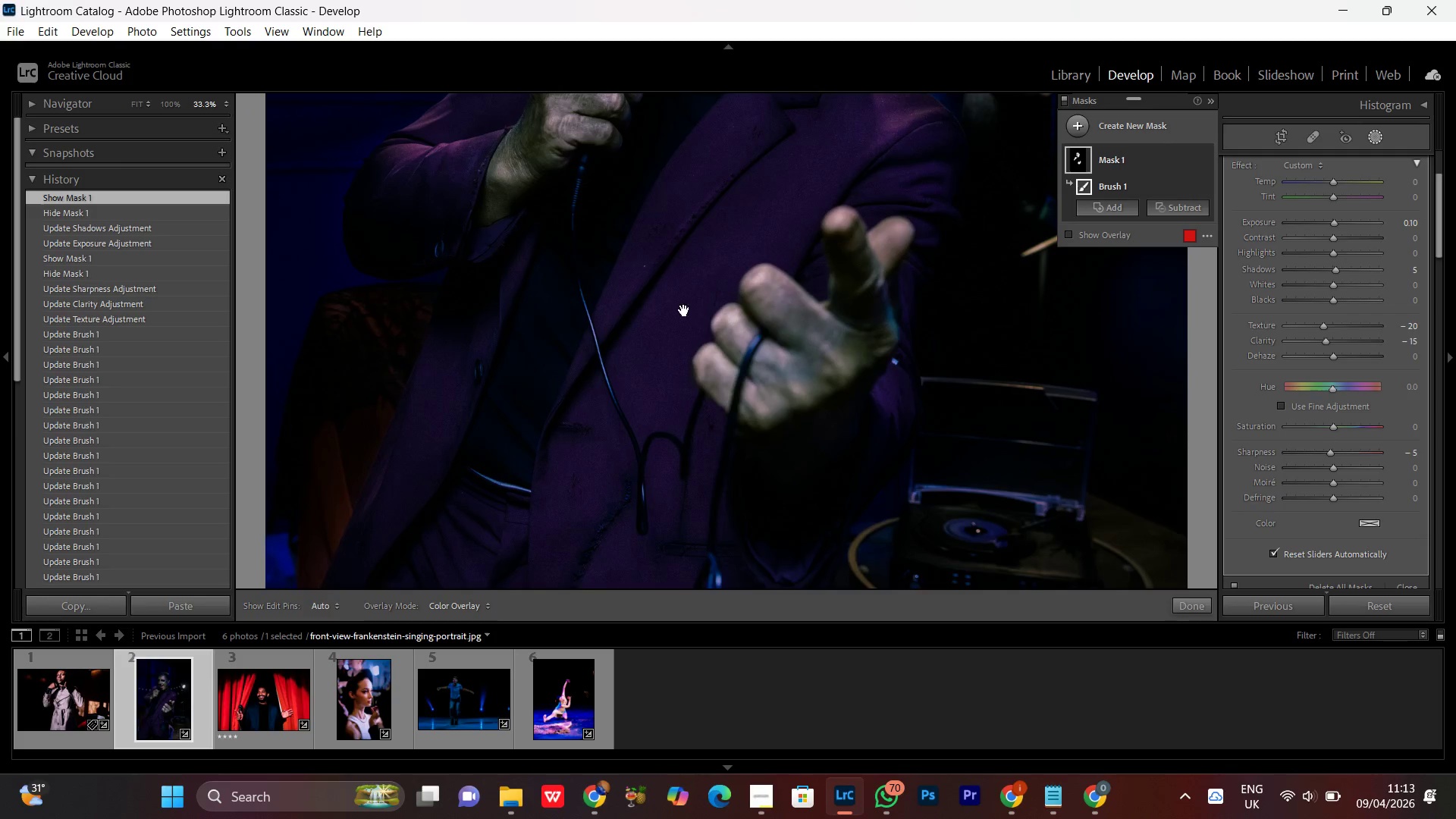 
left_click_drag(start_coordinate=[684, 310], to_coordinate=[669, 464])
 